 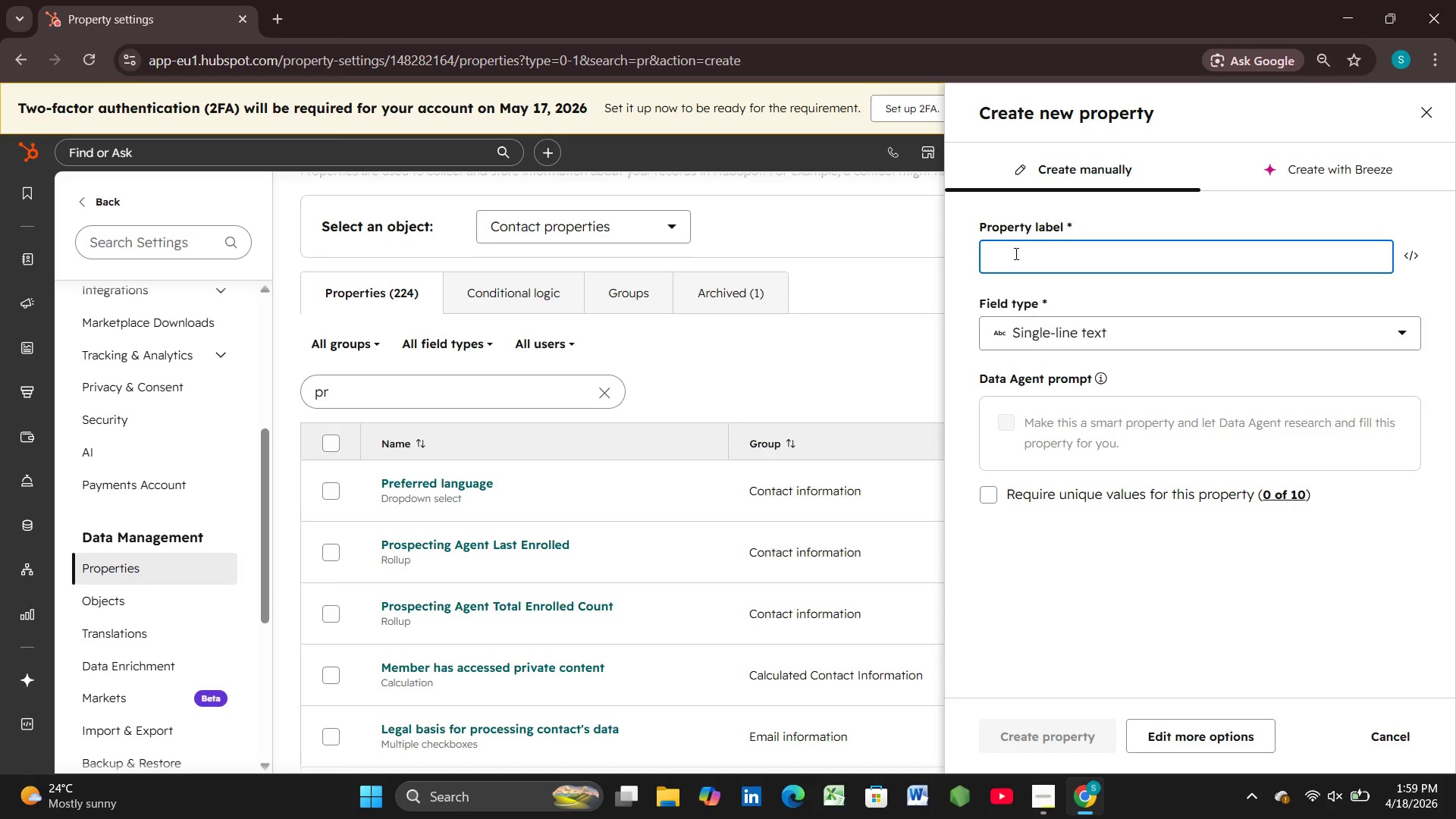 
type(Projected Monthlu)
key(Backspace)
type(y Rental Income )
 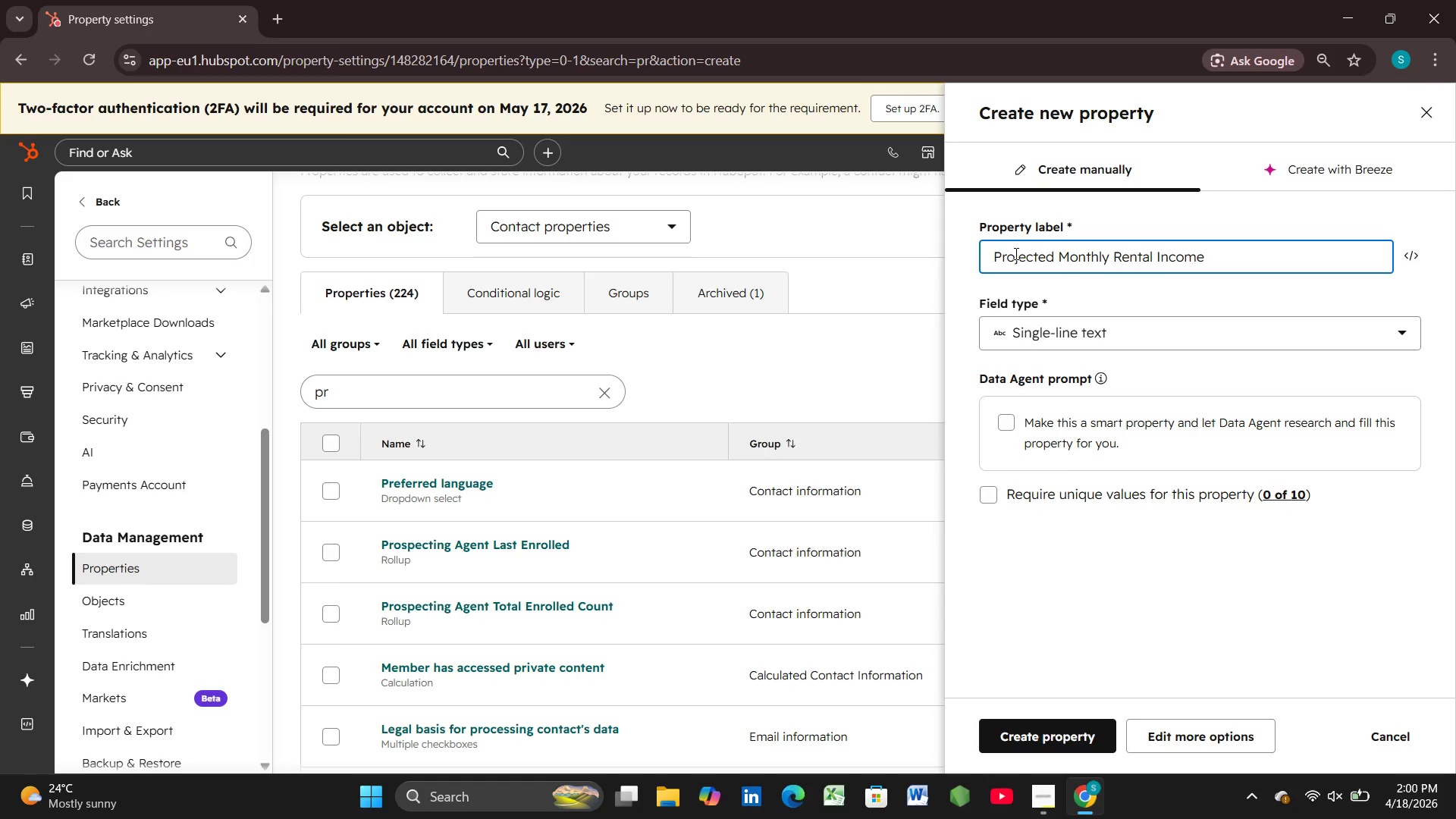 
left_click([1112, 337])
 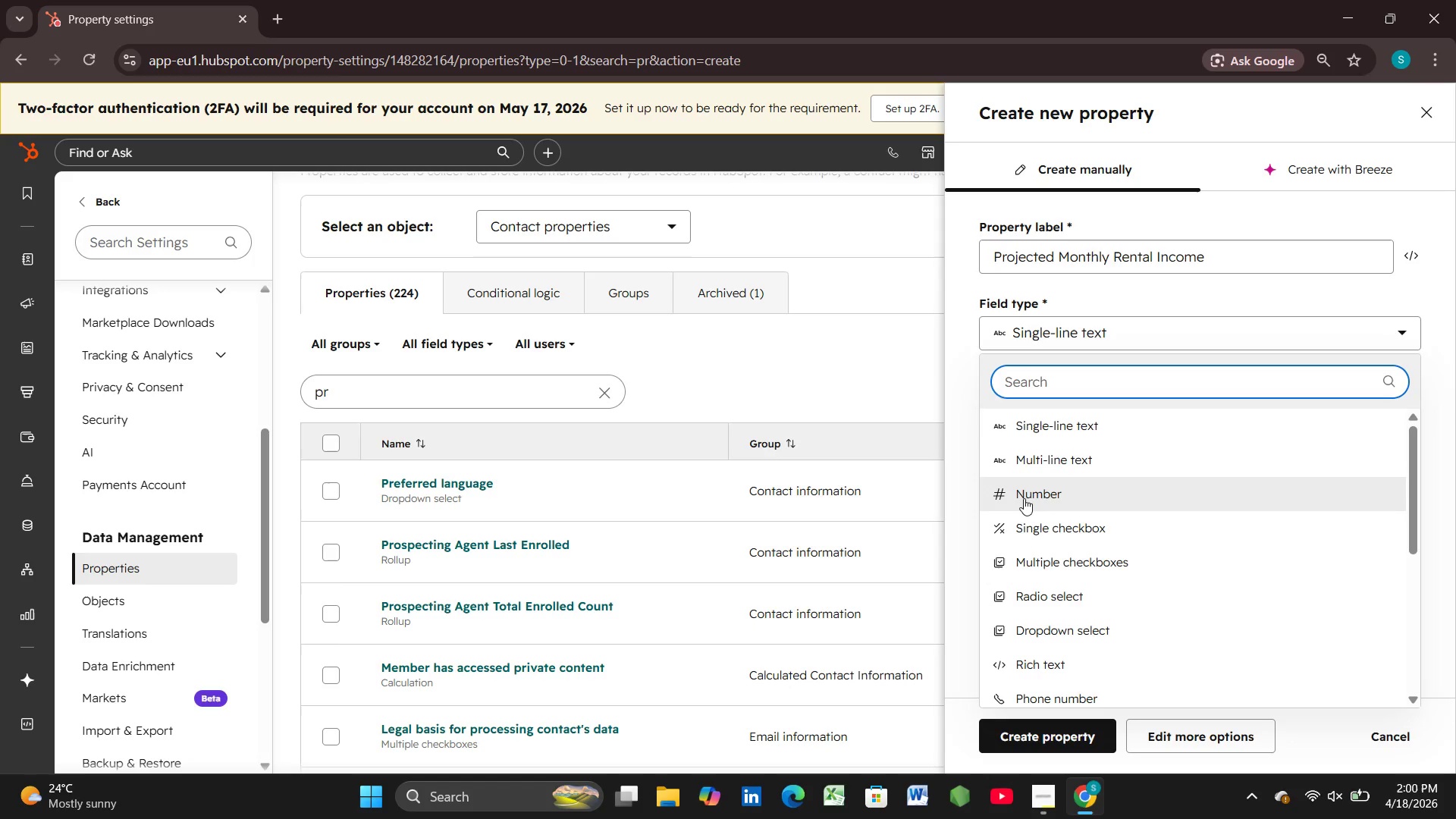 
left_click([1024, 498])
 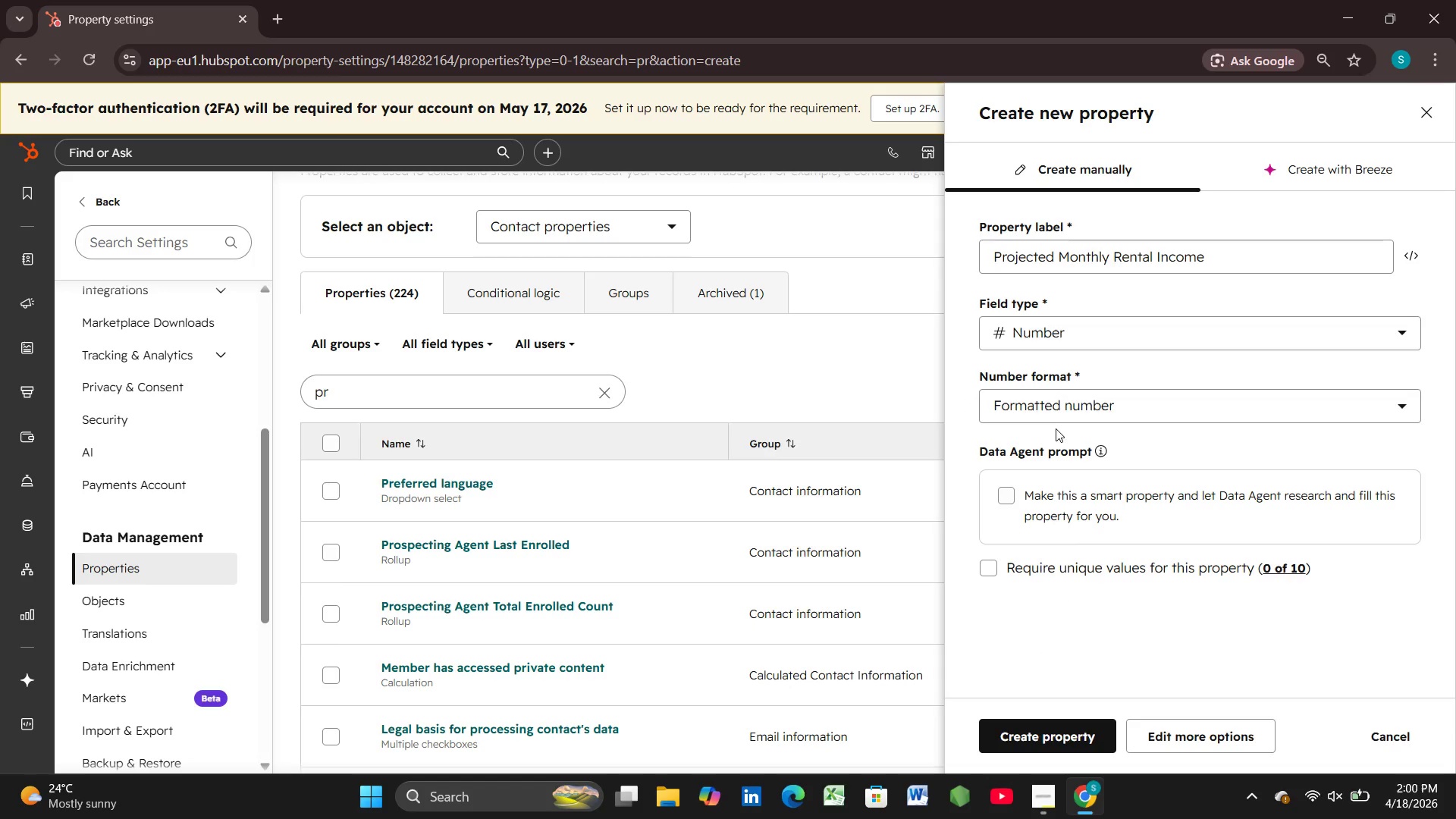 
left_click([1066, 410])
 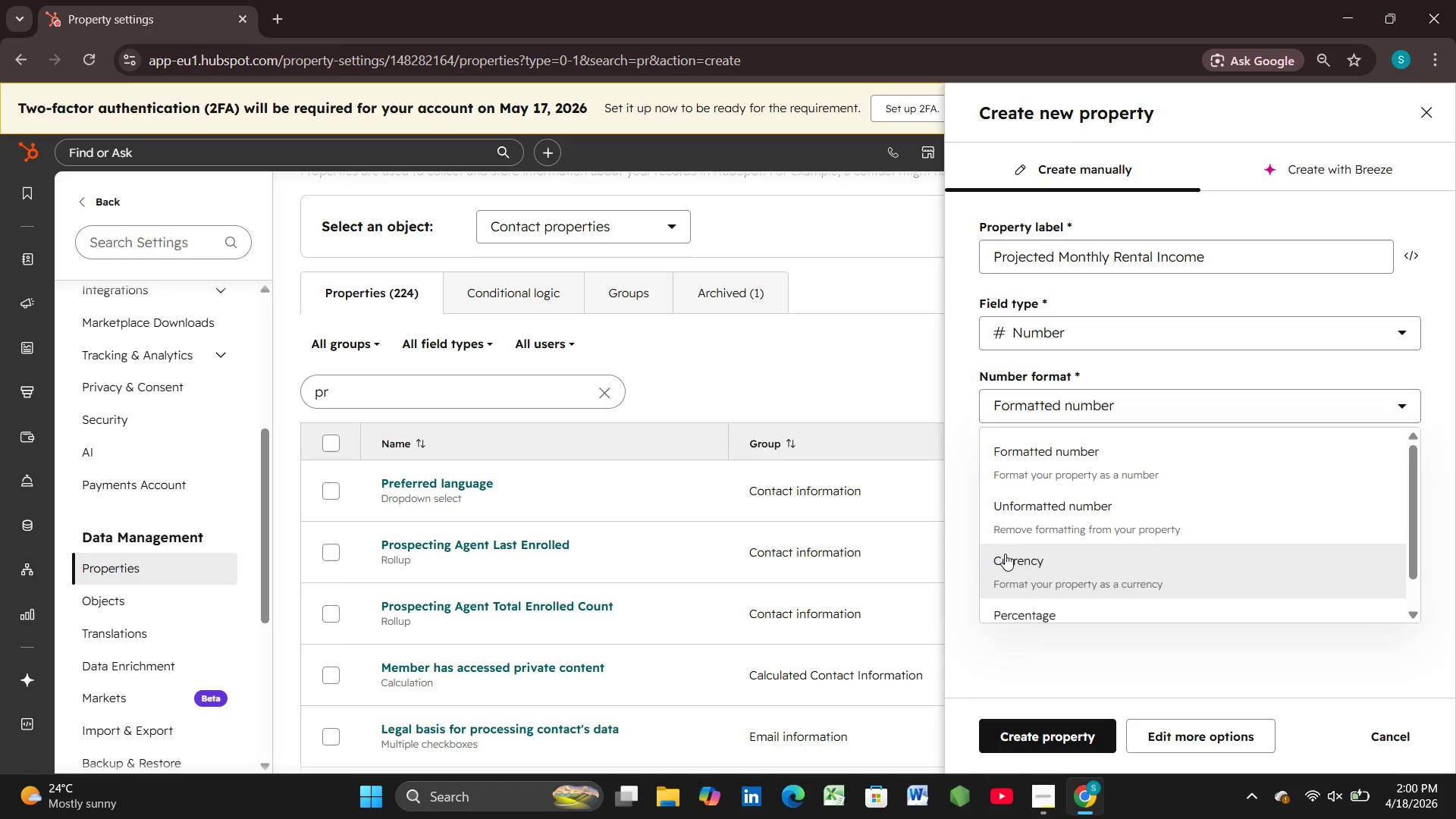 
left_click([1005, 554])
 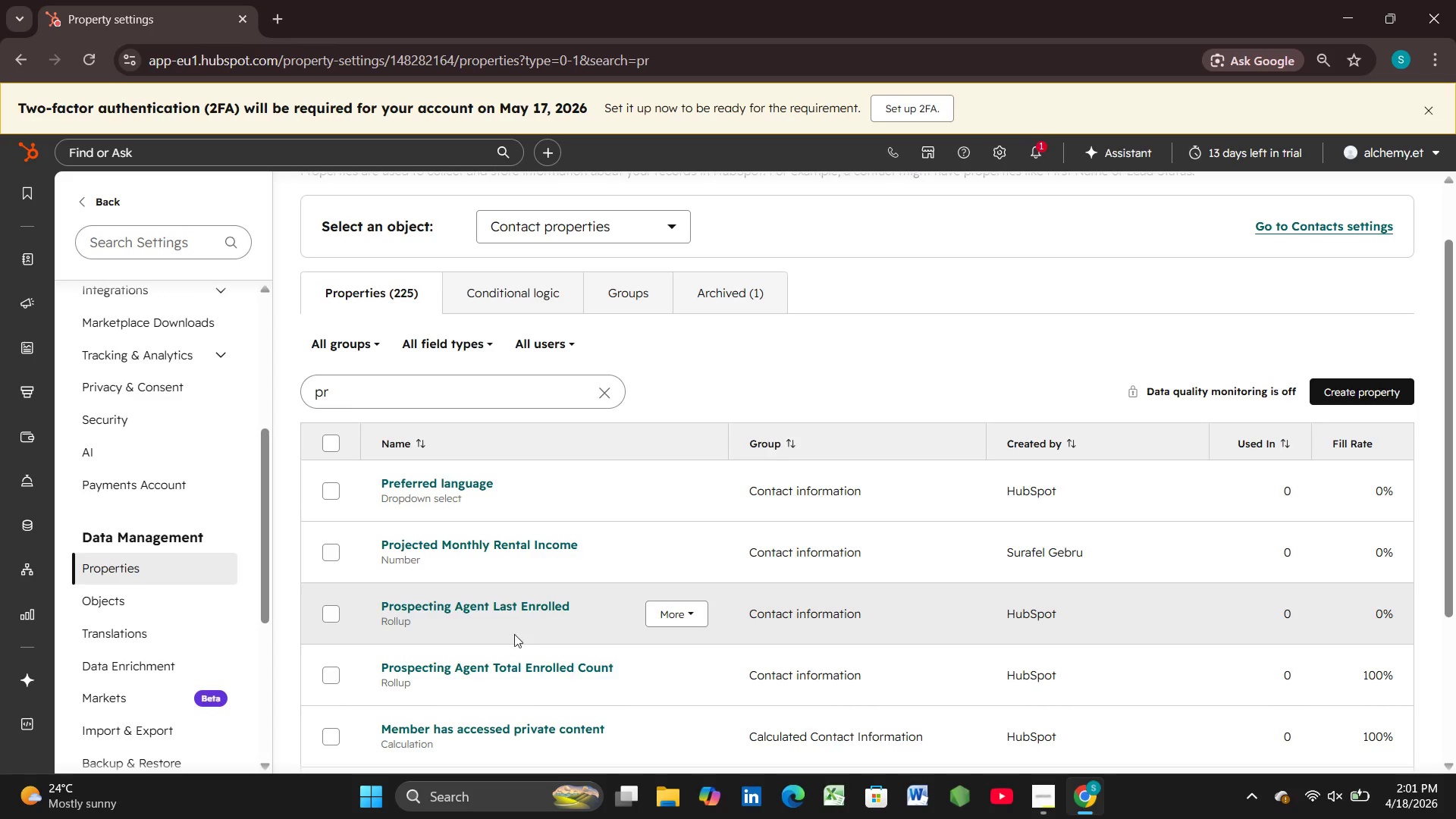 
wait(60.52)
 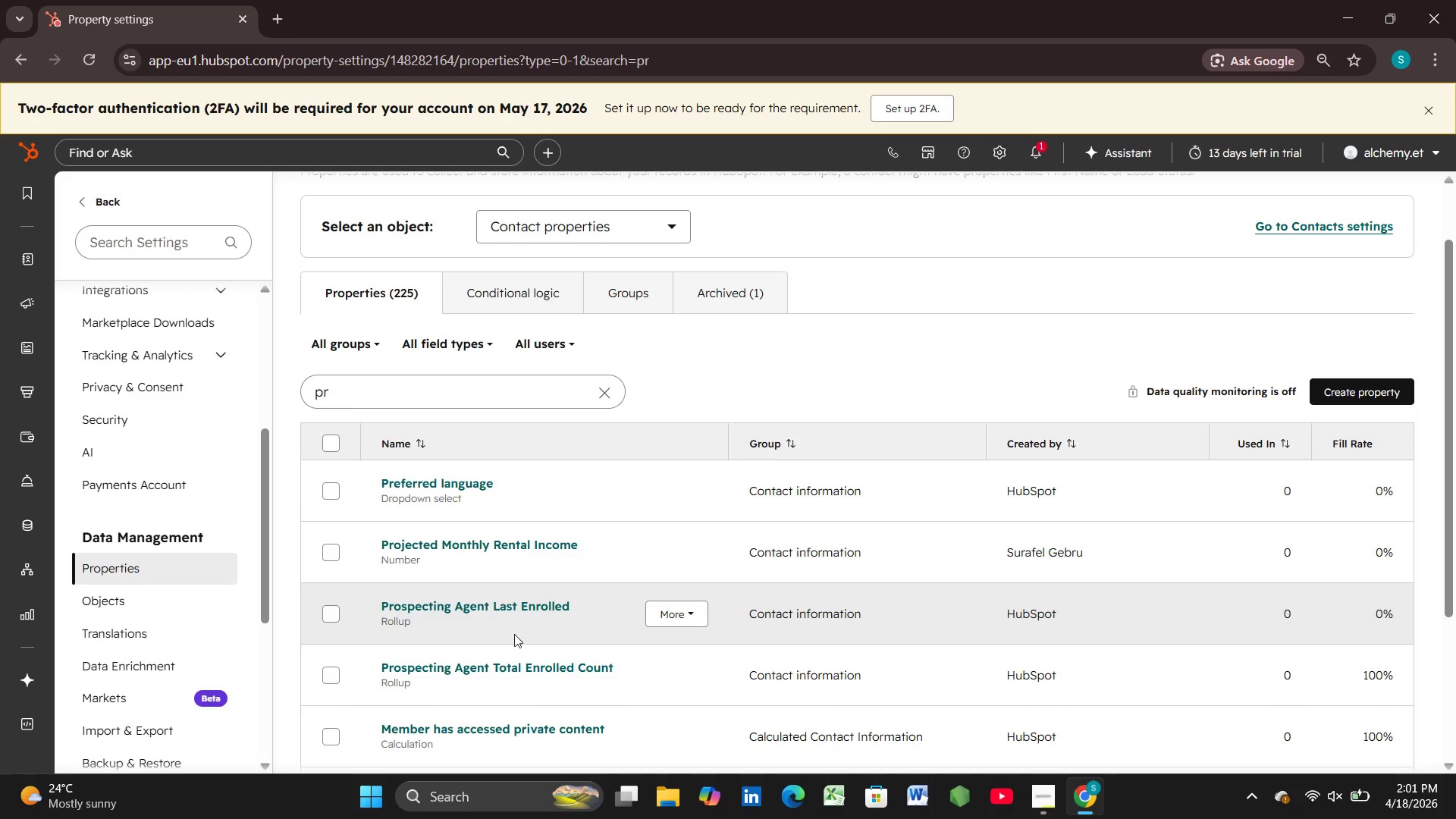 
scroll: coordinate [91, 421], scroll_direction: up, amount: 5.0
 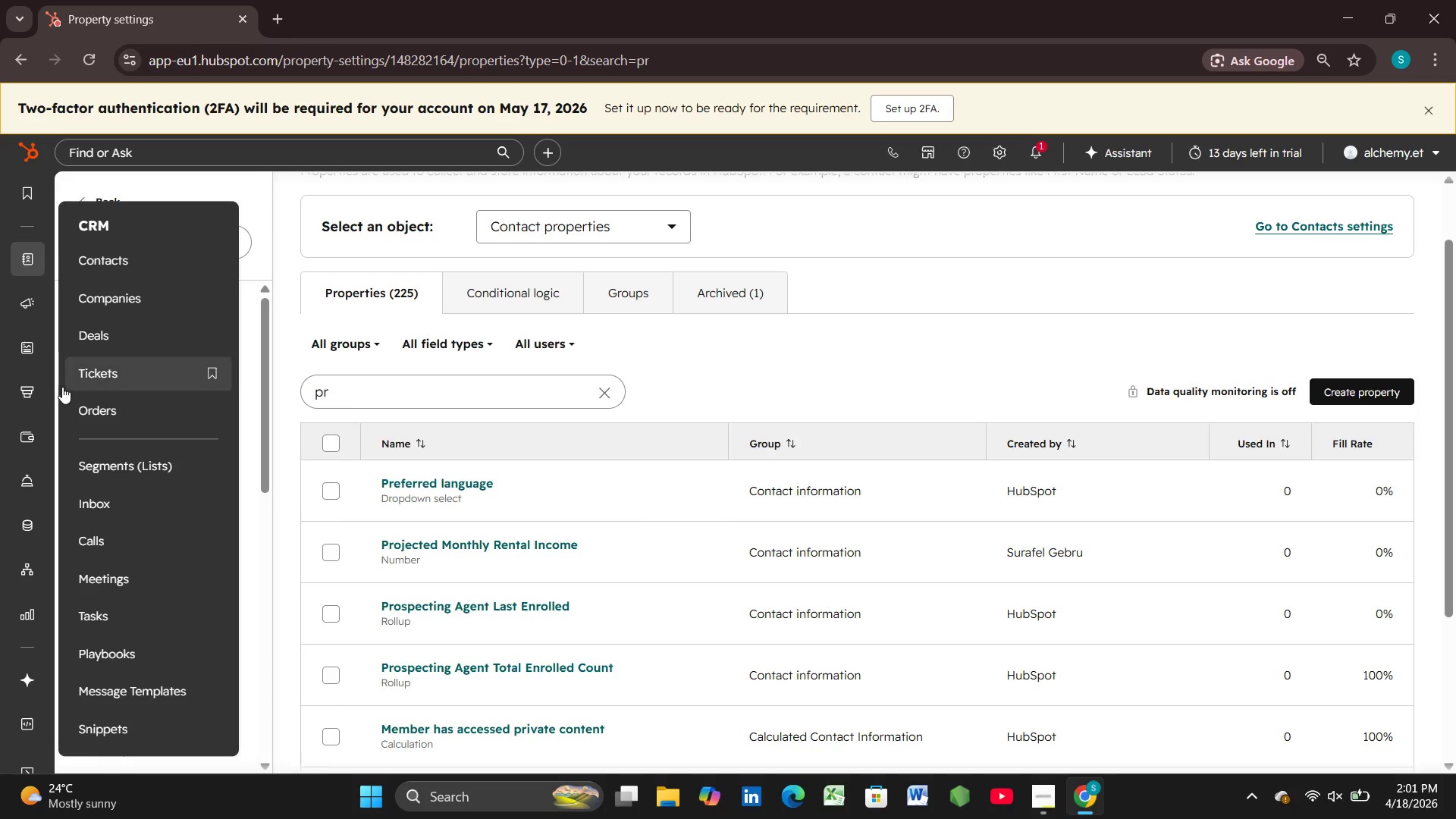 
left_click([105, 344])
 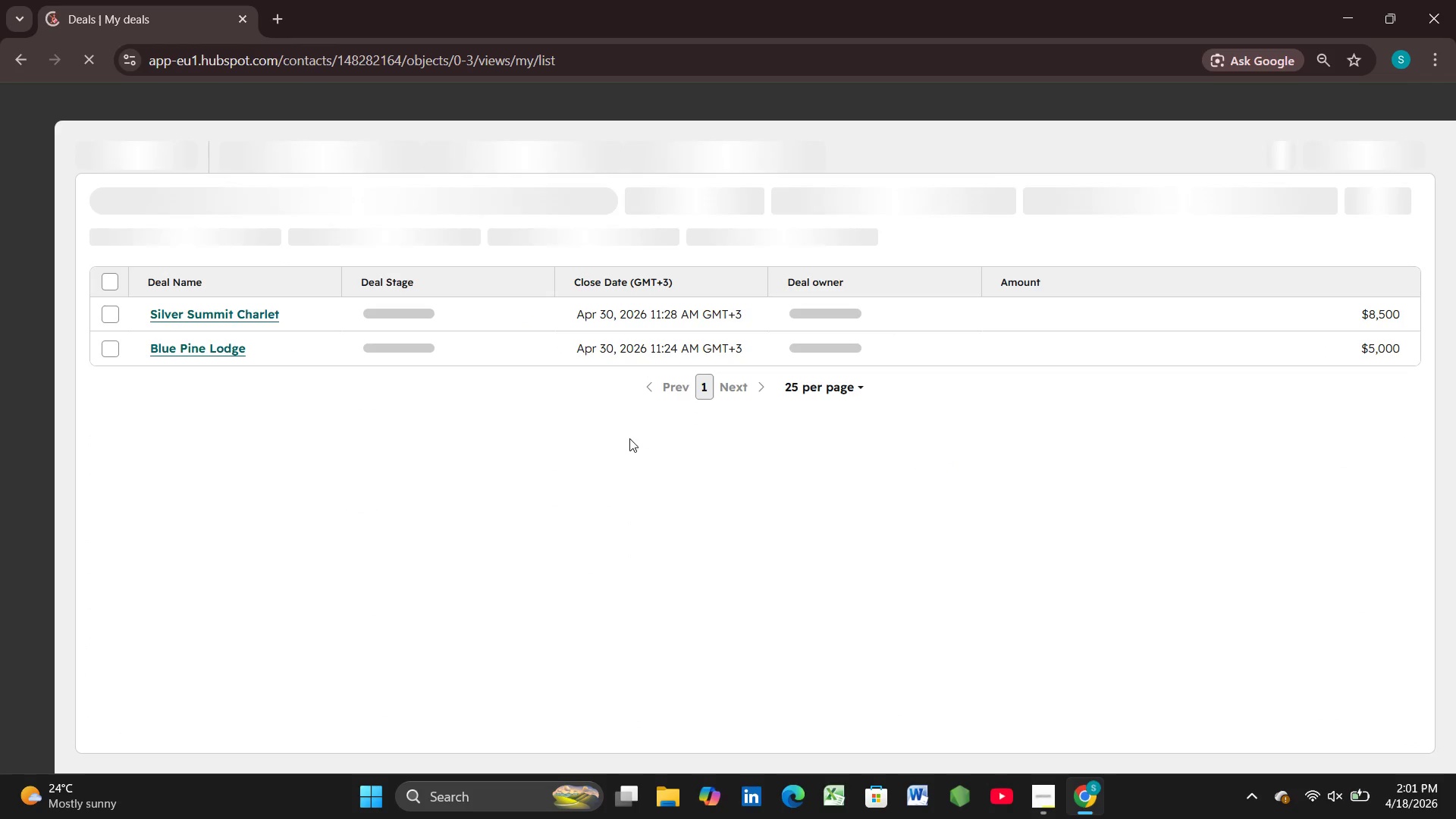 
wait(9.94)
 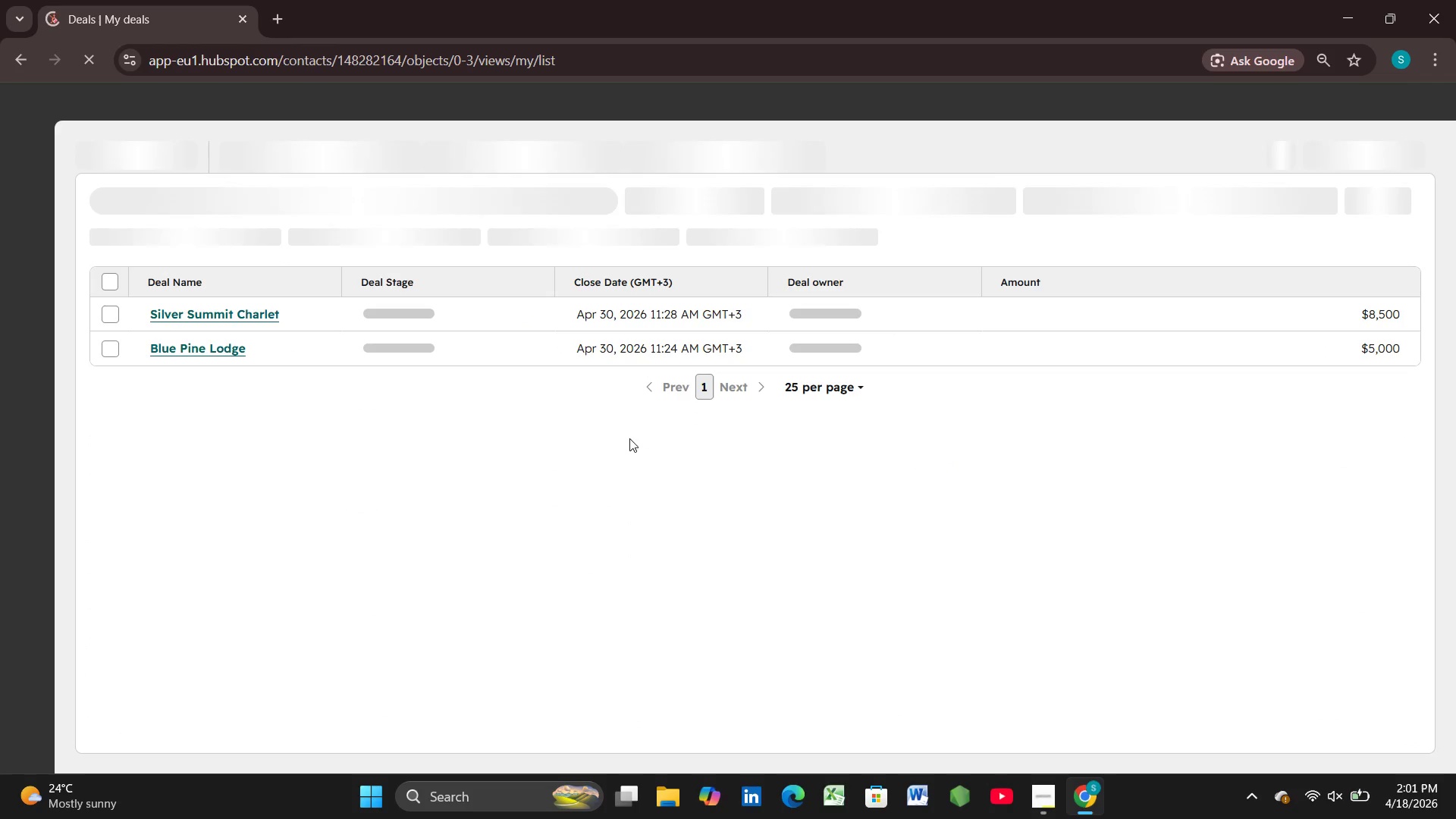 
left_click([1378, 156])
 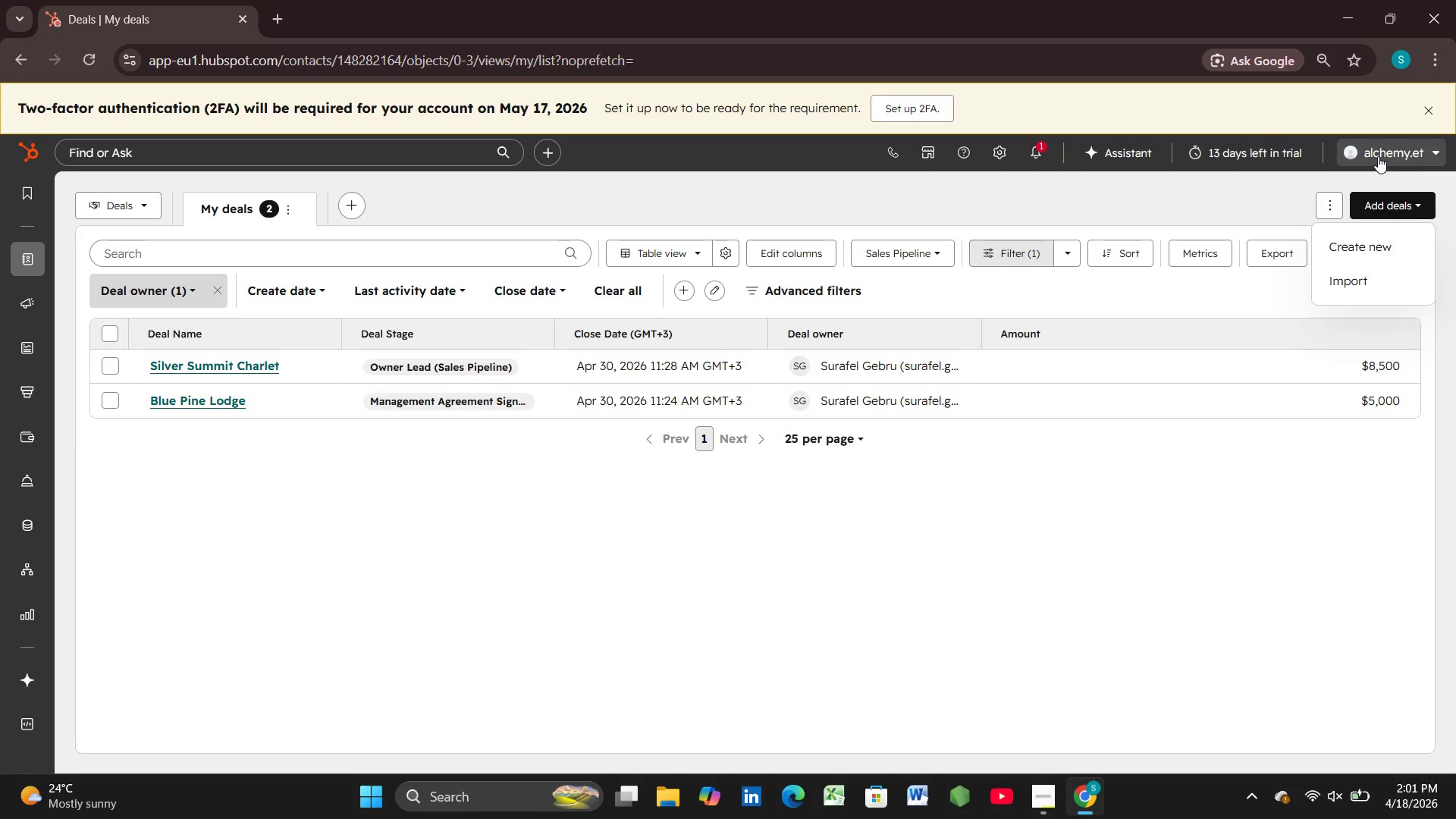 
wait(14.22)
 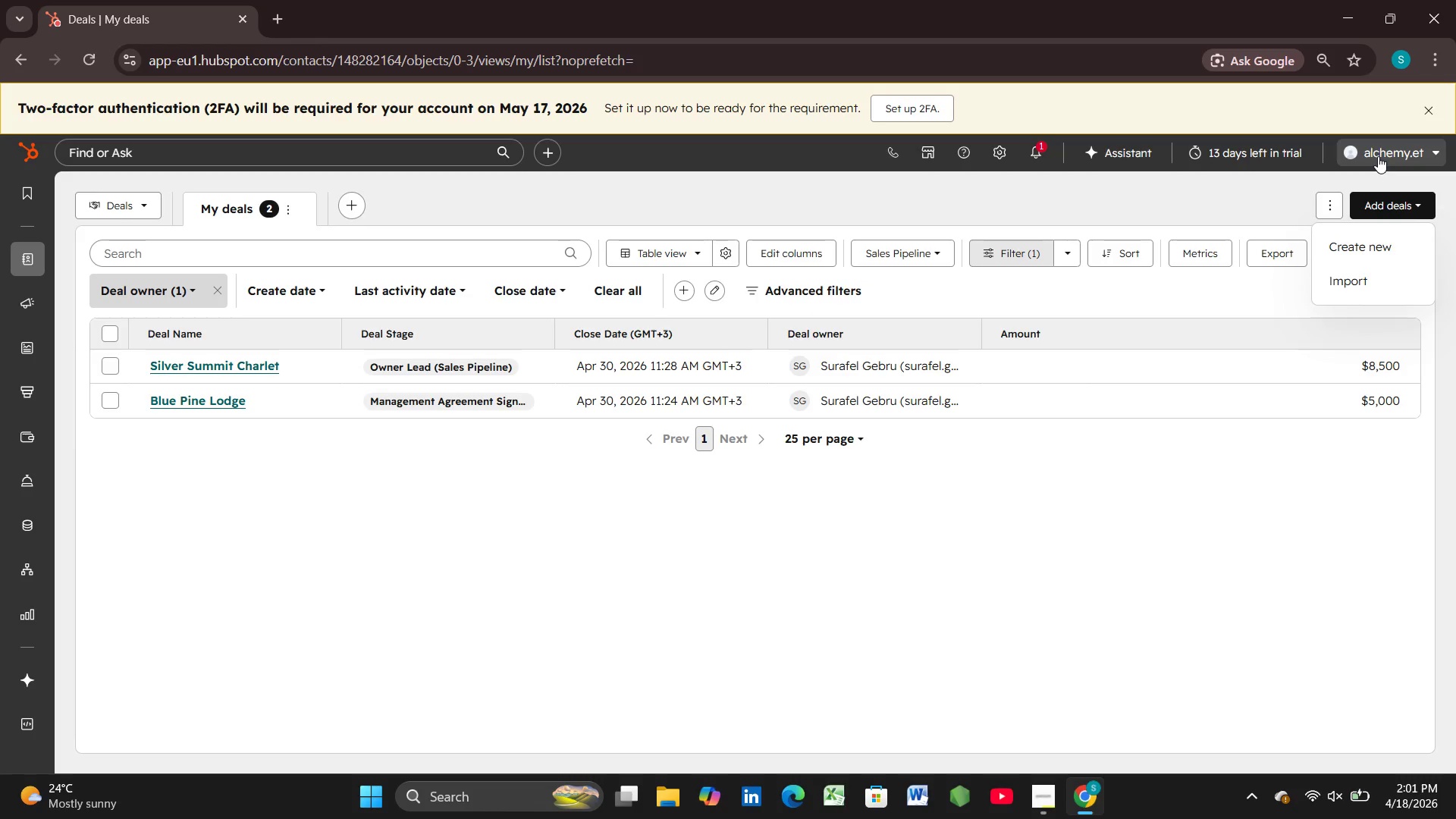 
left_click([1360, 248])
 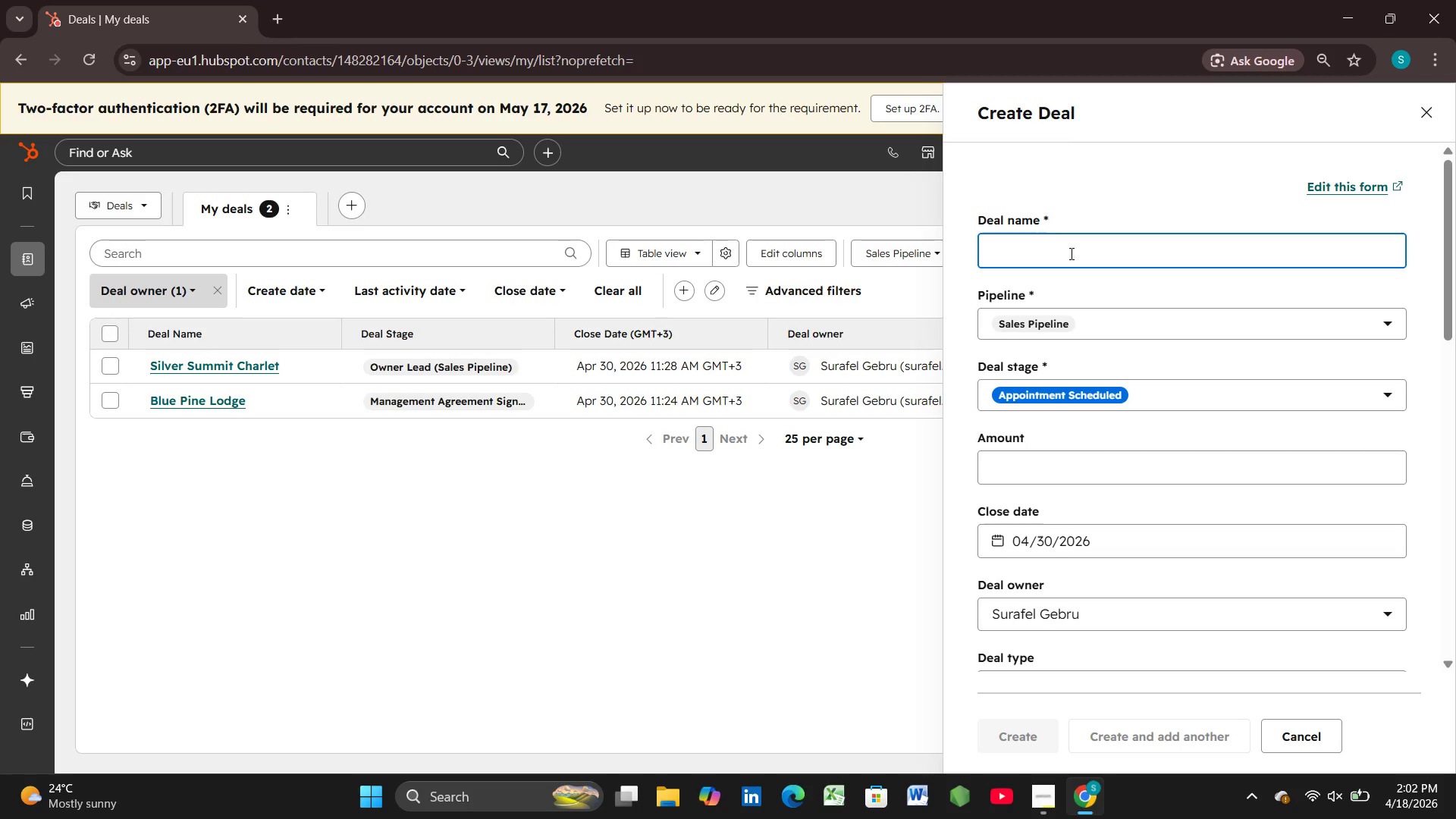 
wait(21.61)
 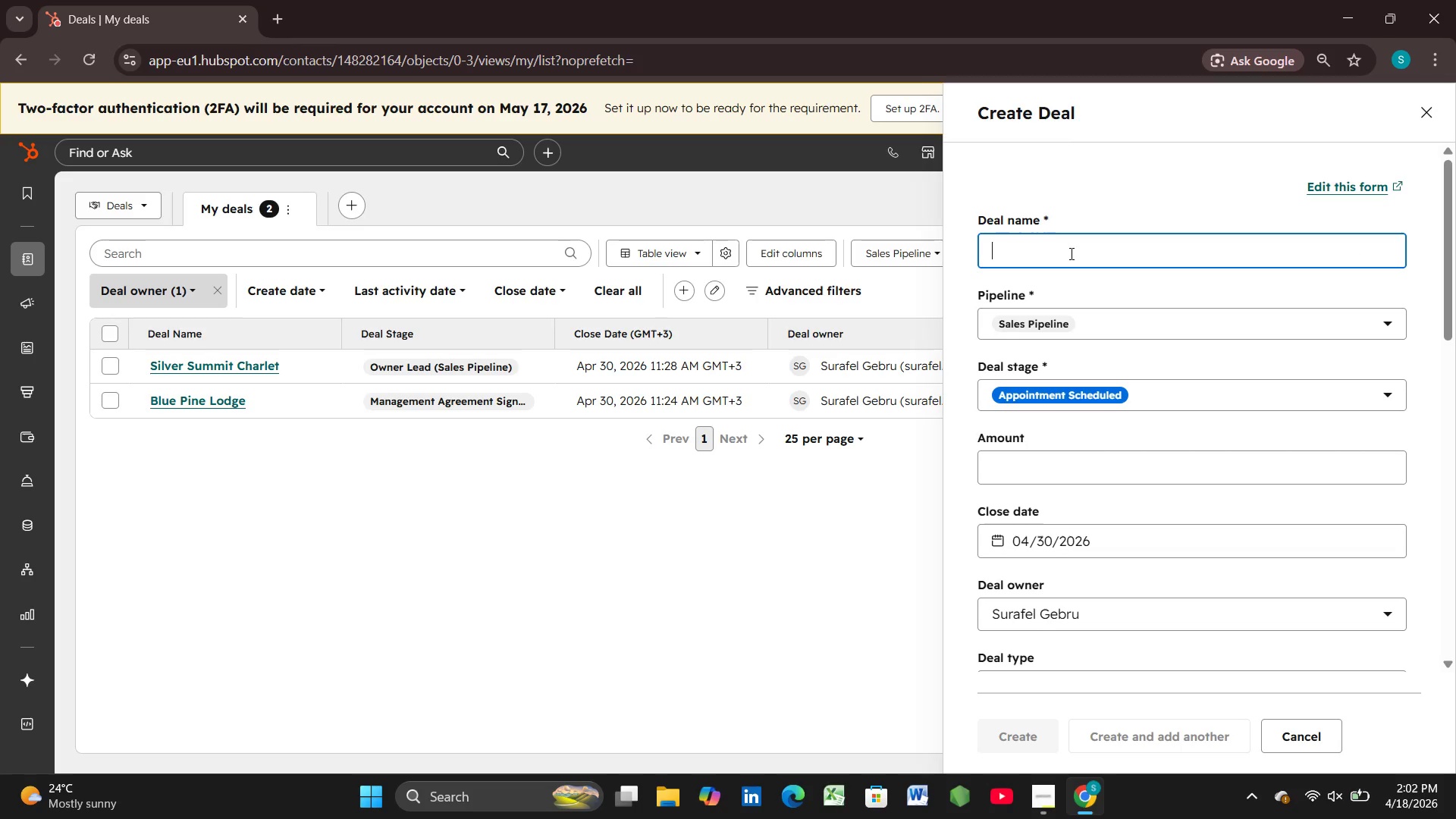 
type(Ali)
 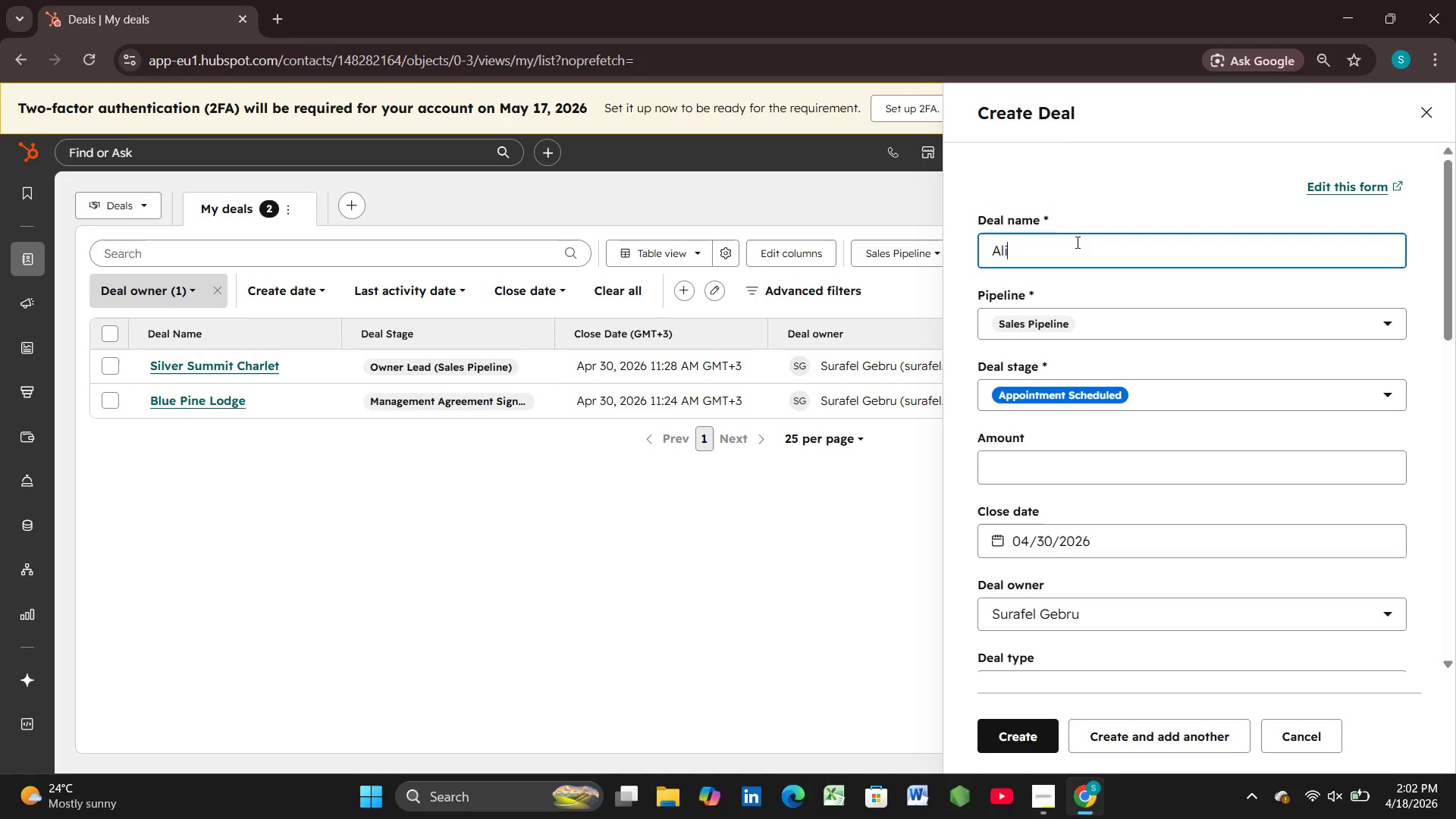 
key(Backspace)
type(pine Hertage Trust)
 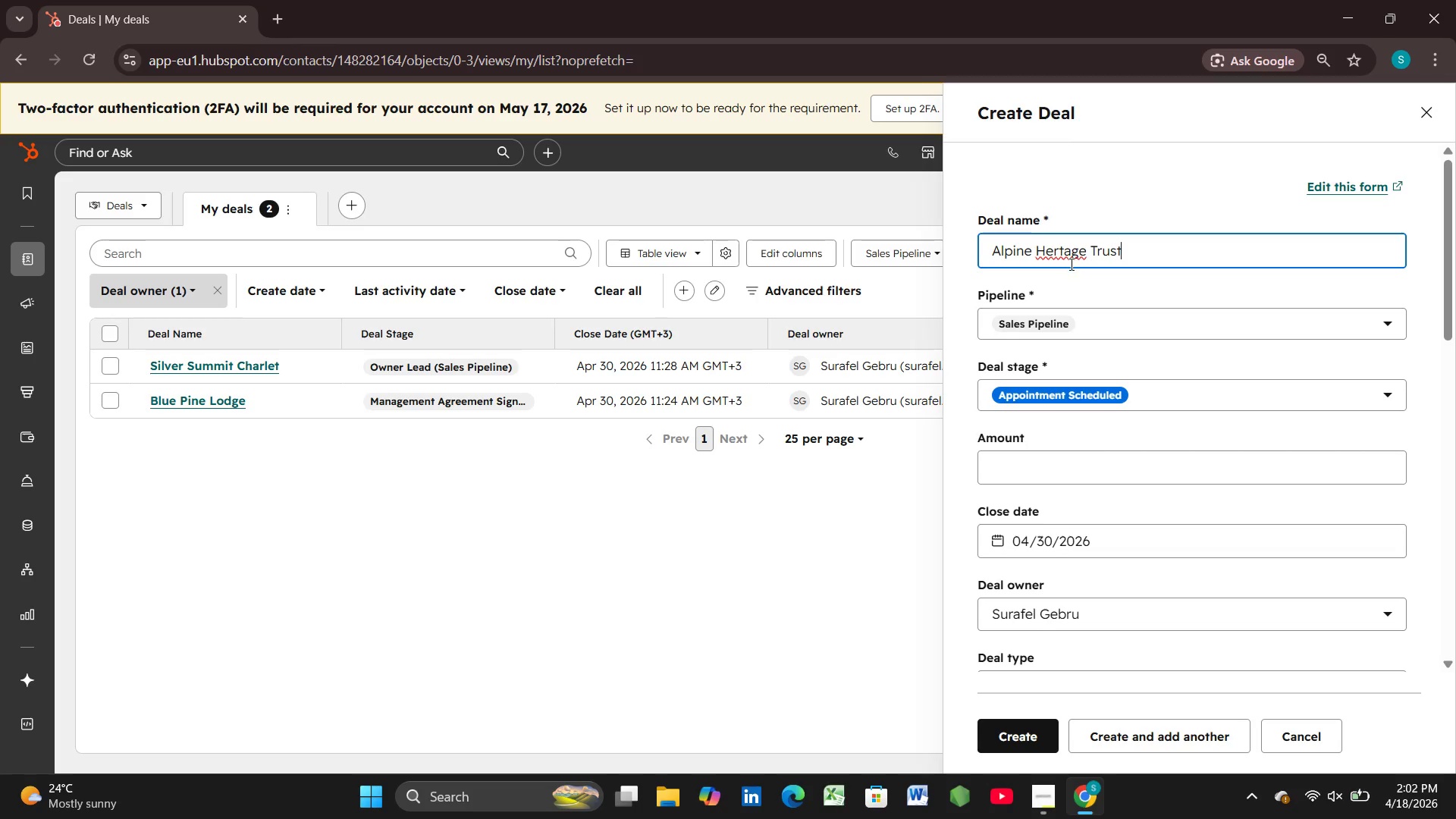 
left_click([1072, 258])
 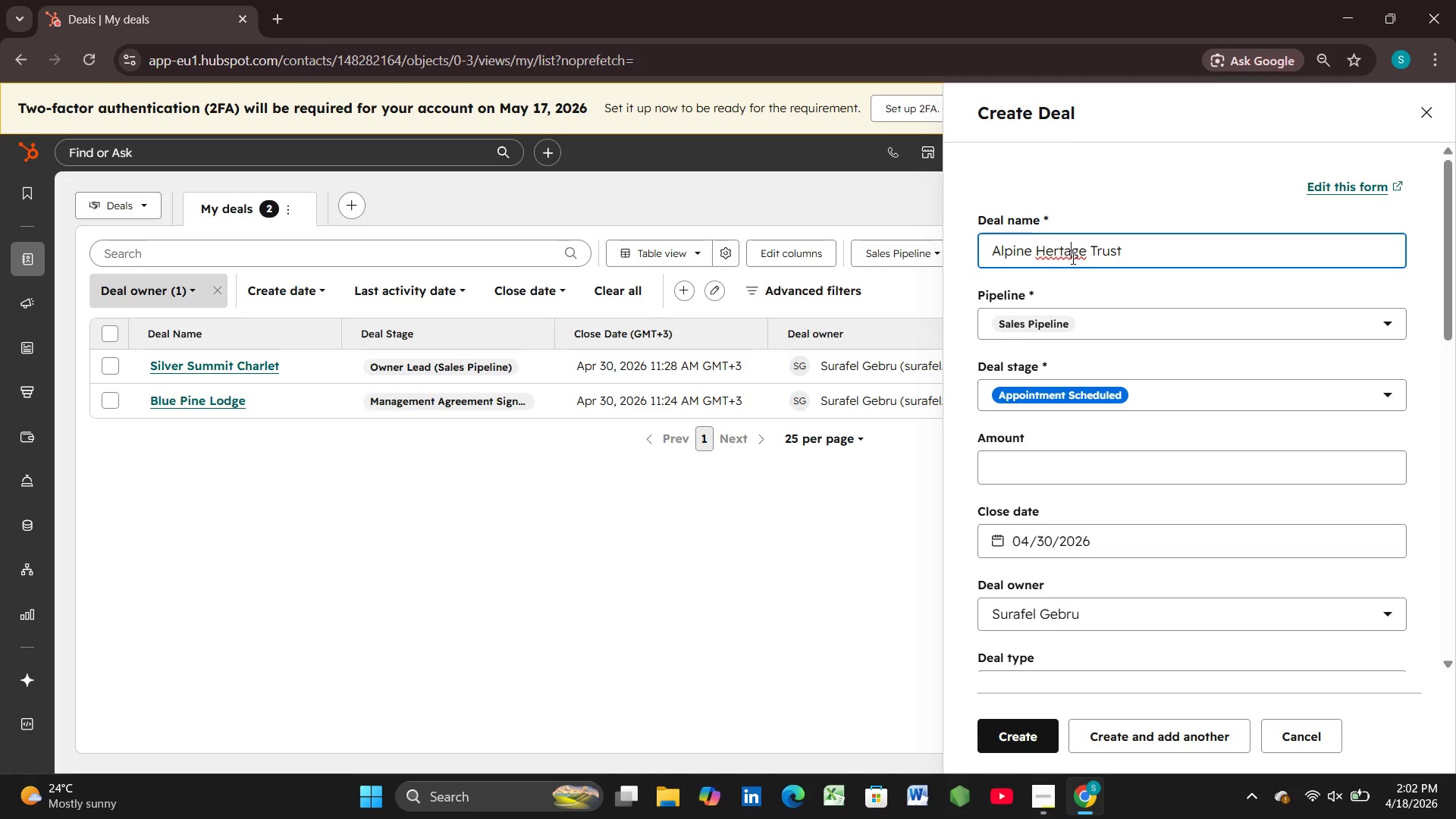 
right_click([1072, 258])
 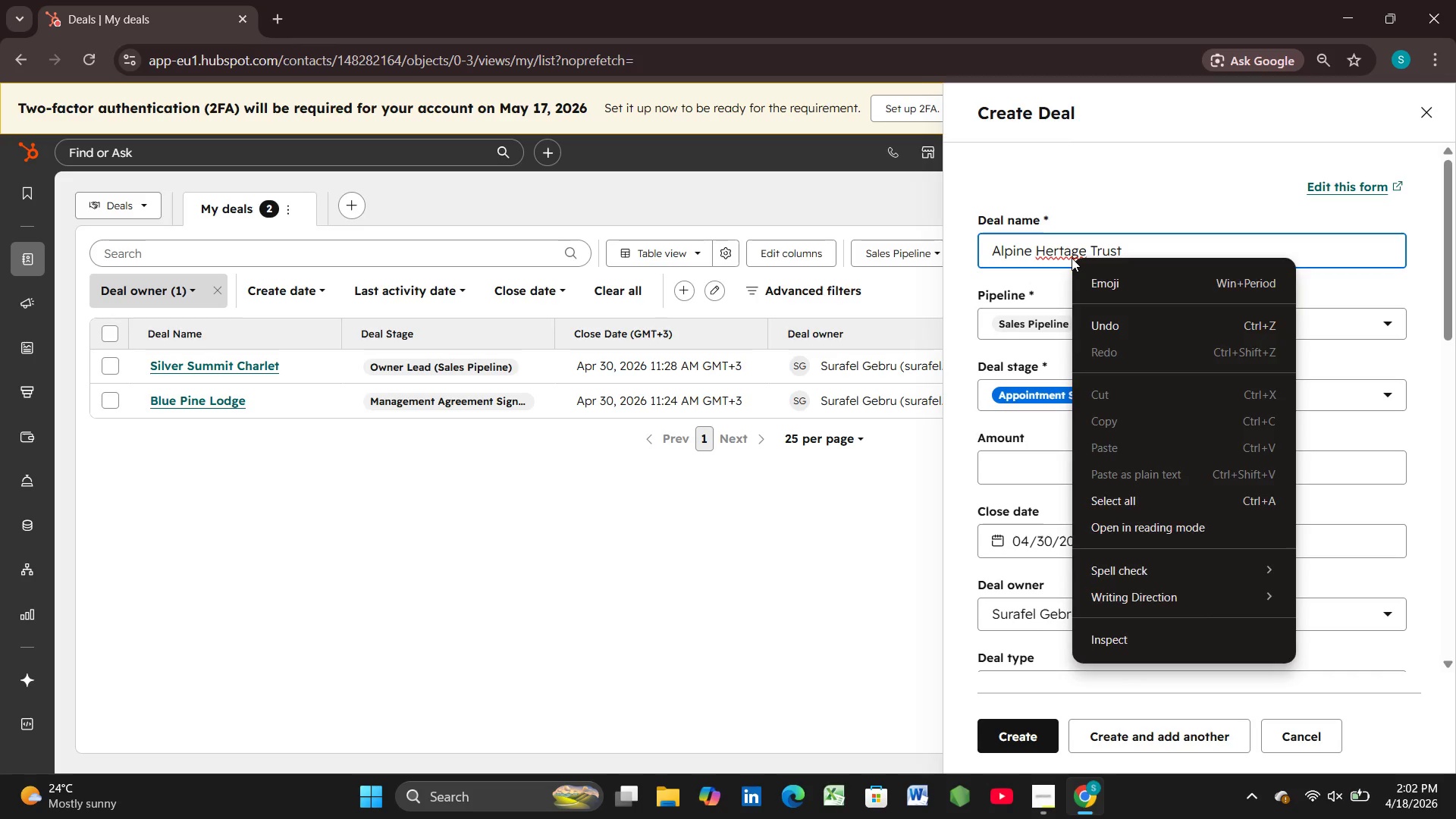 
left_click([1072, 258])
 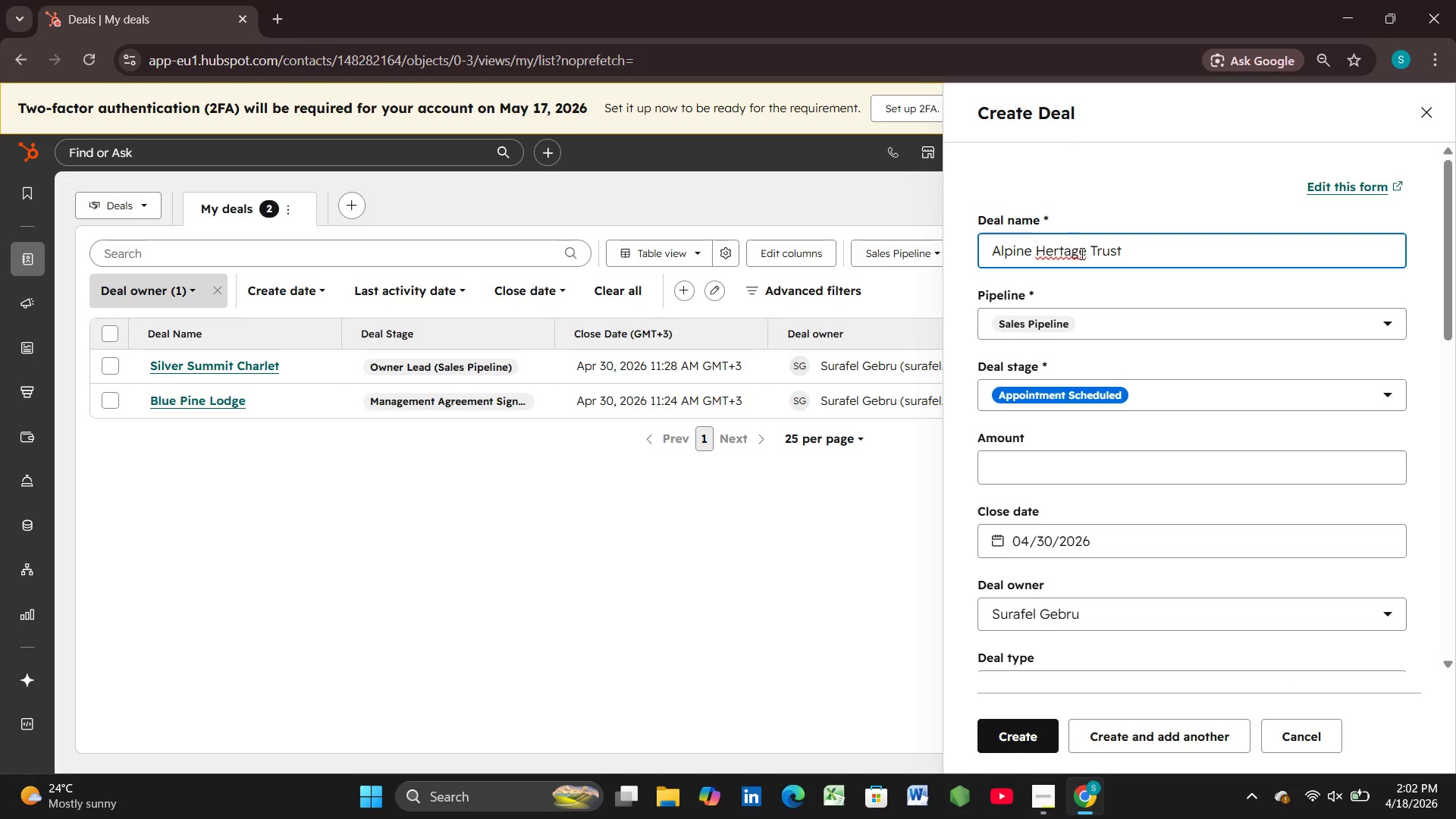 
left_click([1081, 252])
 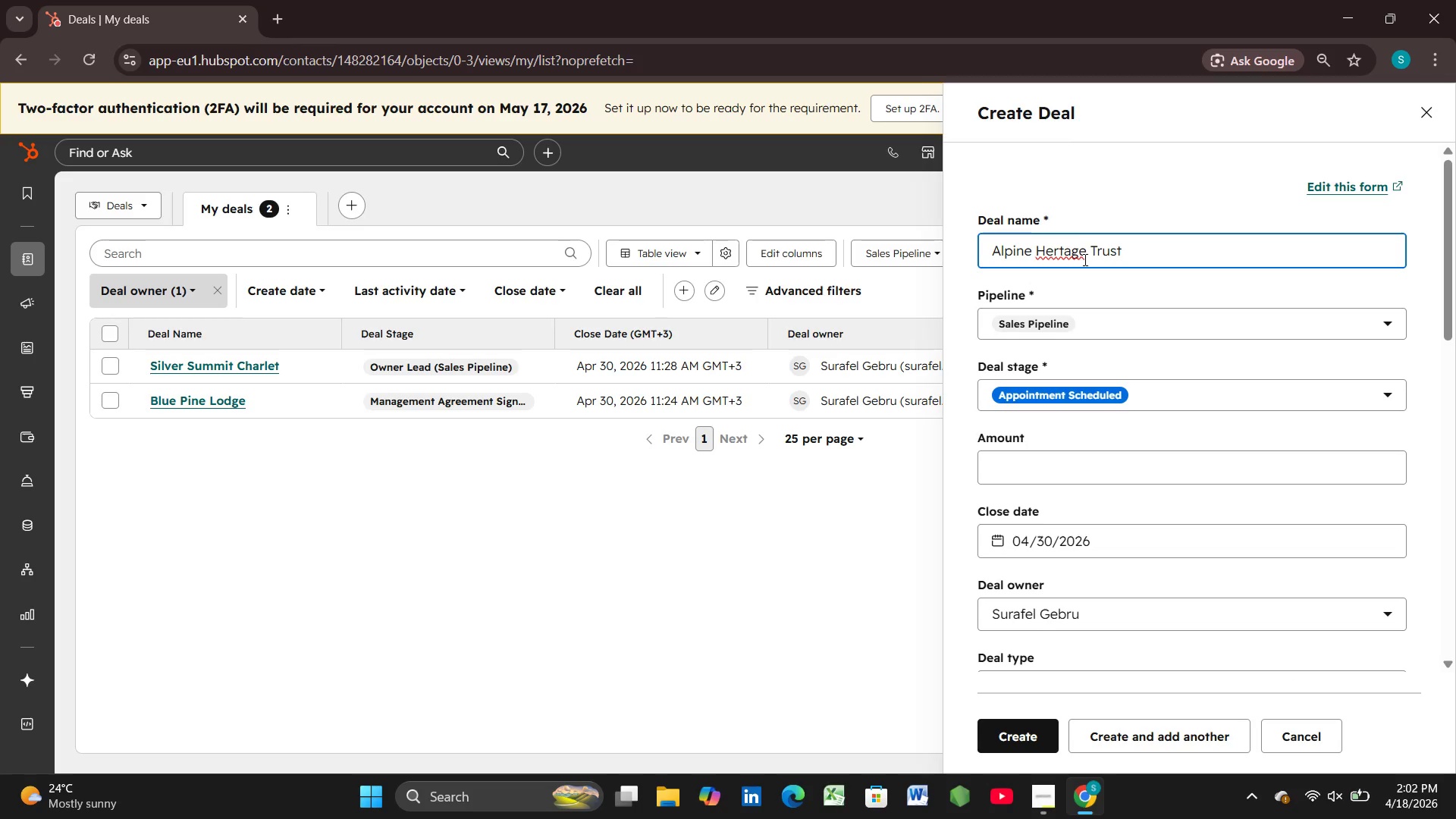 
key(ArrowLeft)
 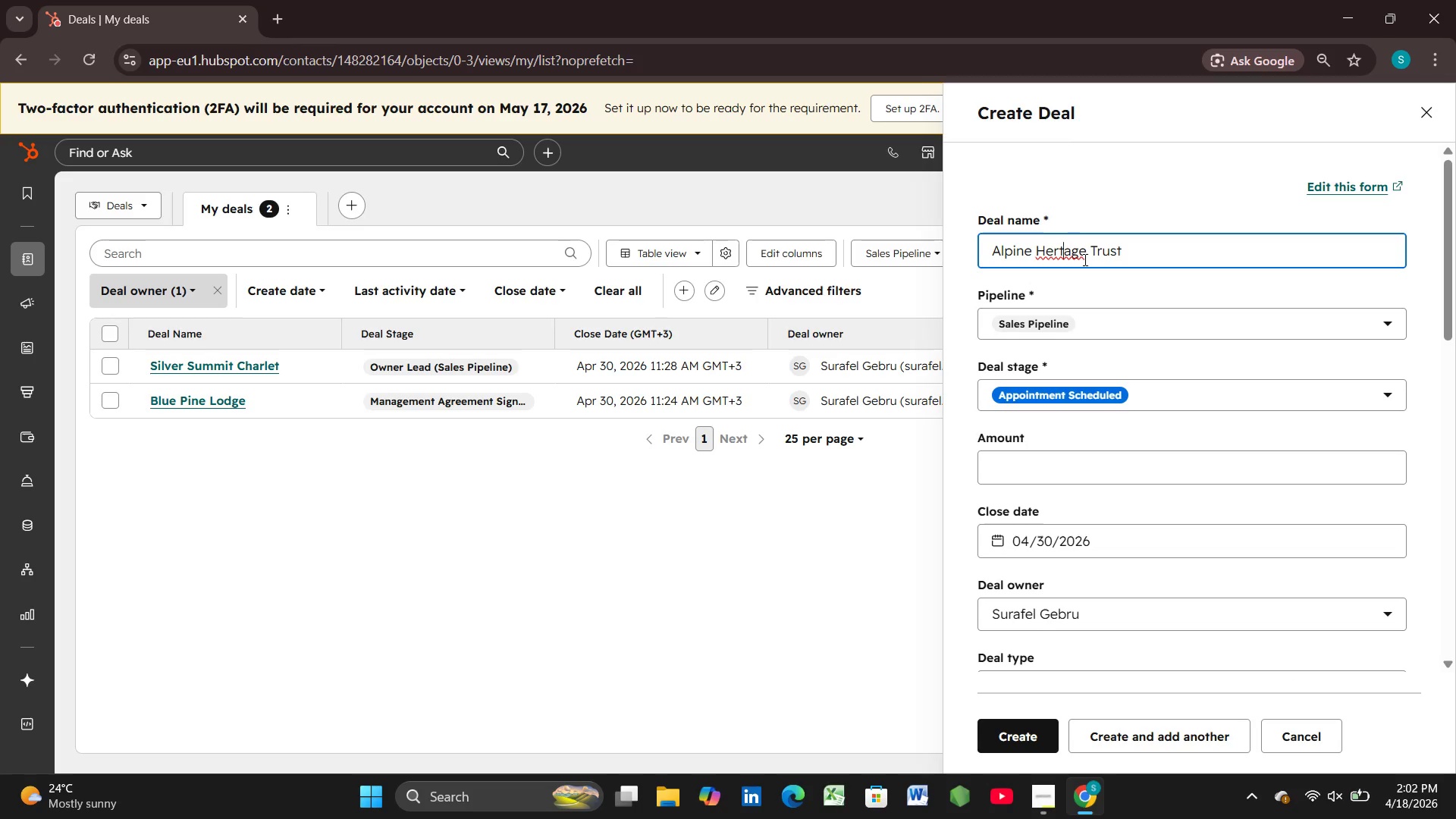 
key(ArrowLeft)
 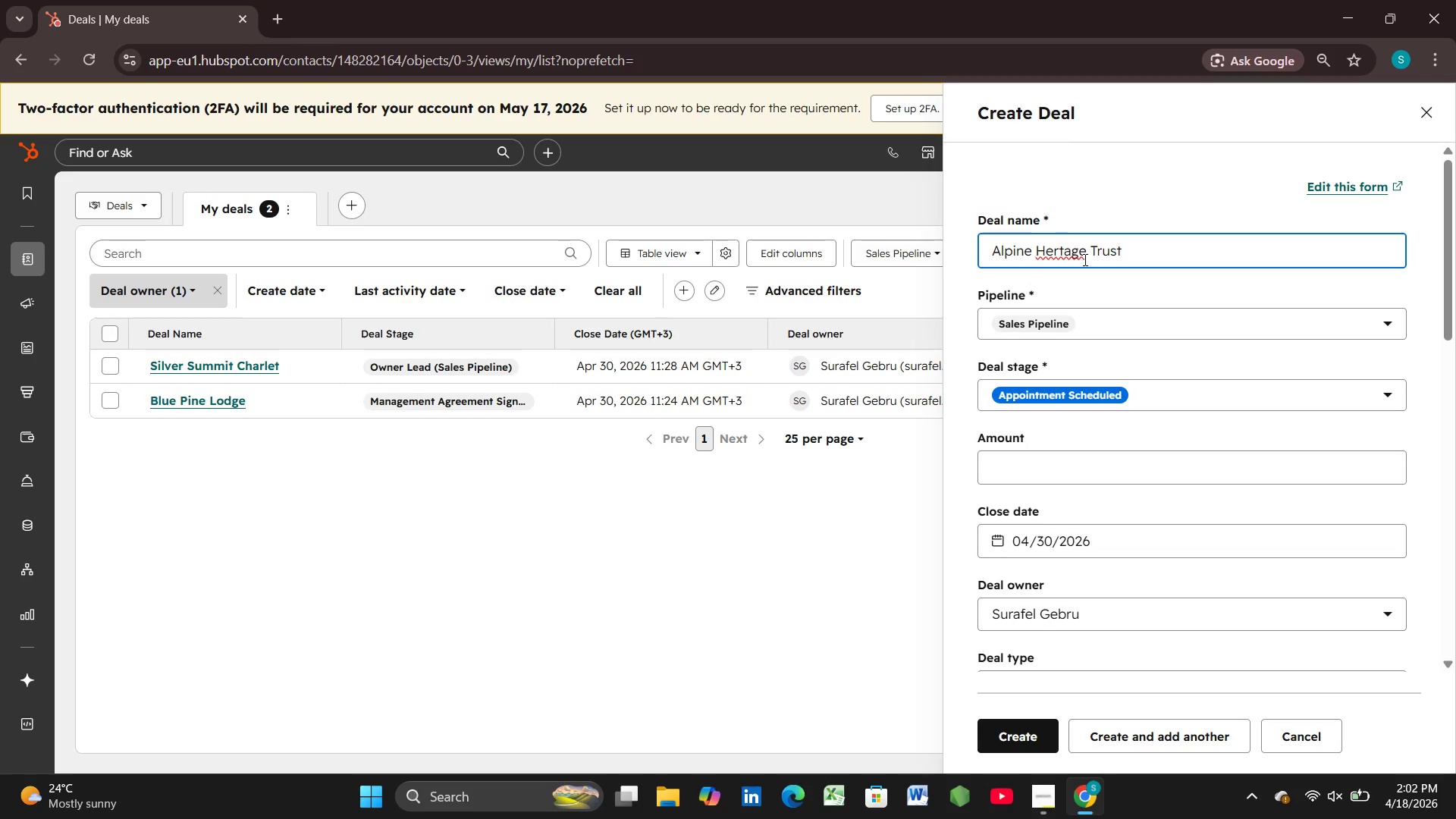 
key(ArrowLeft)
 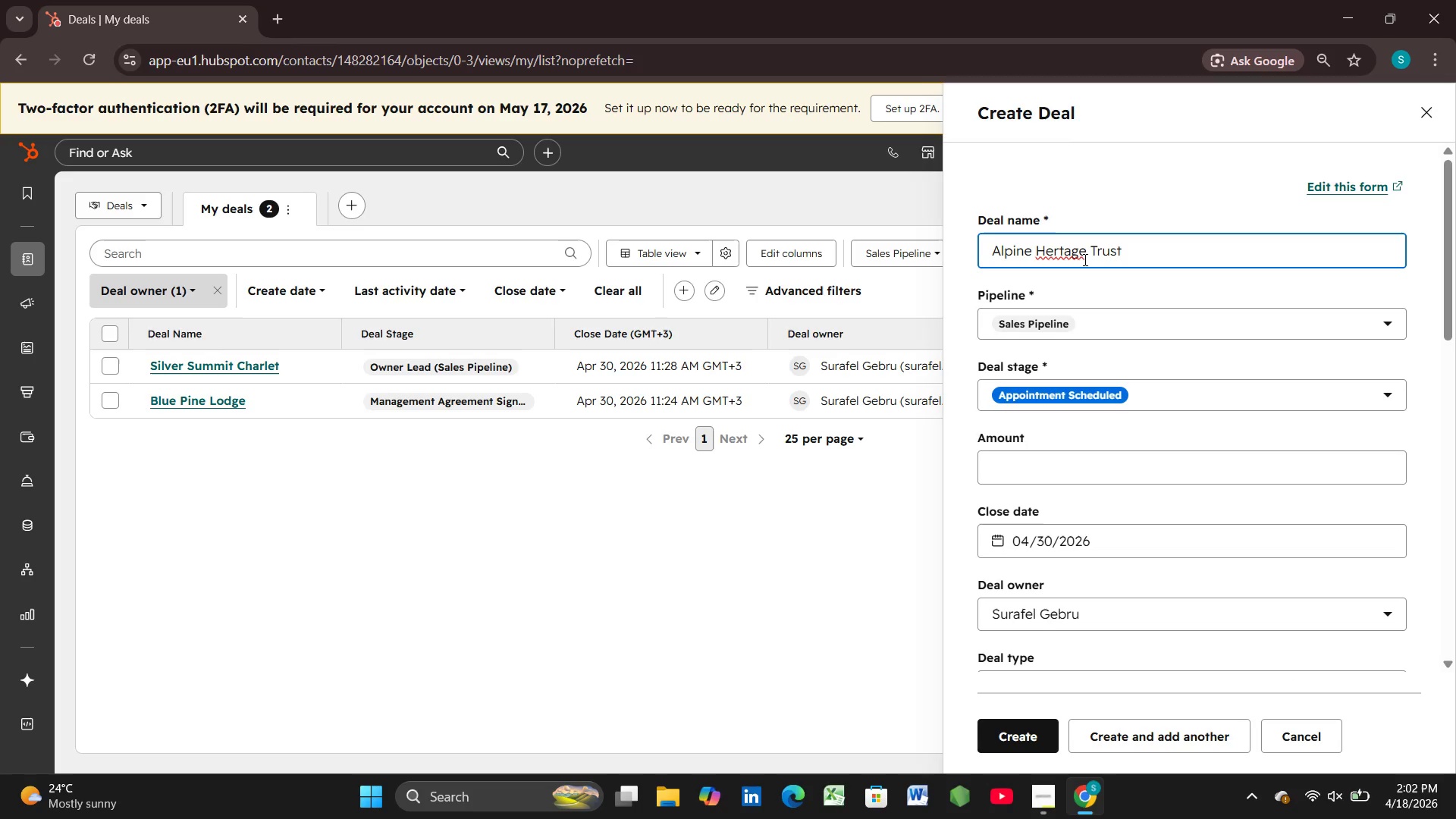 
key(I)
 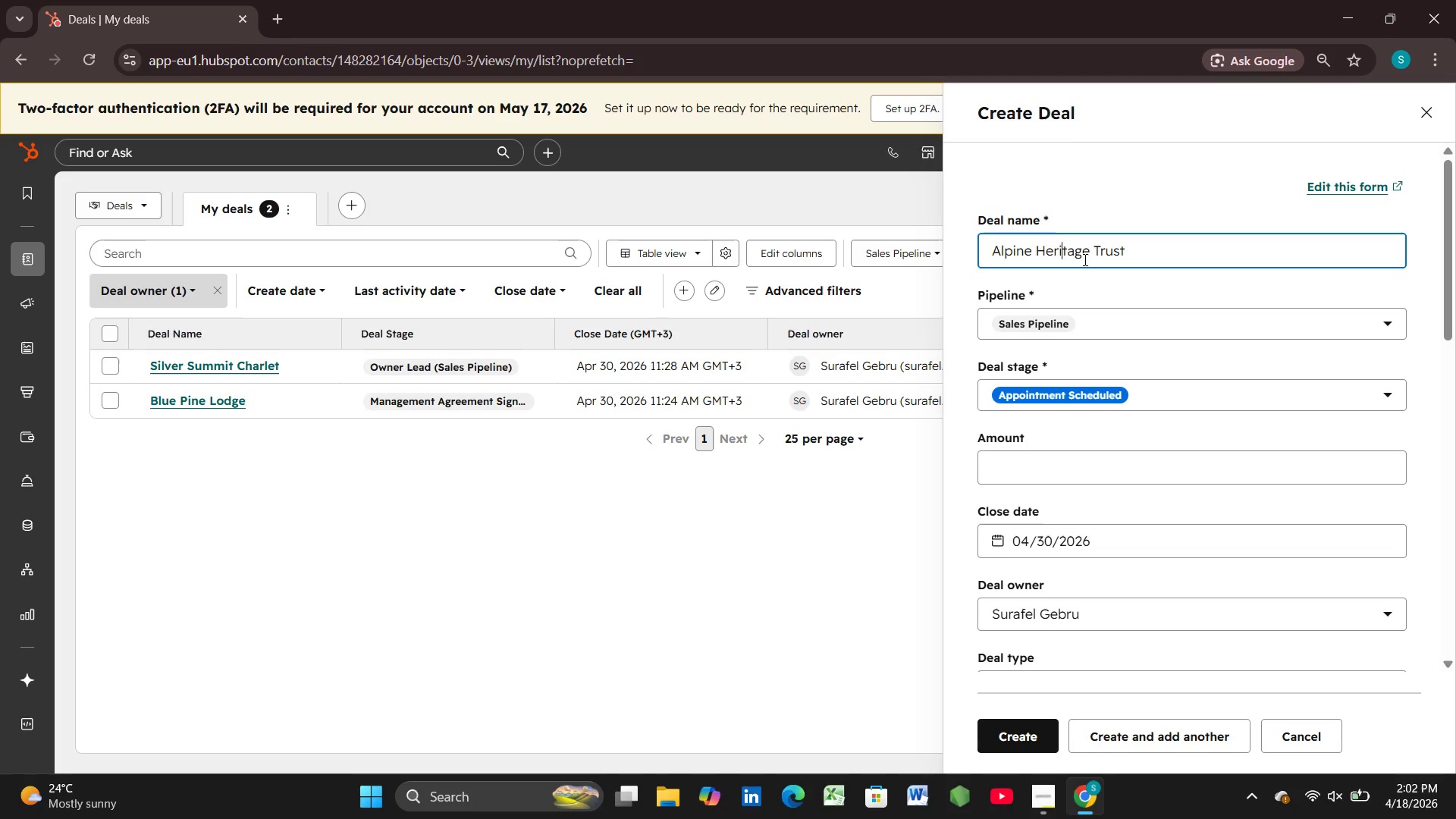 
scroll: coordinate [1084, 259], scroll_direction: up, amount: 1.0
 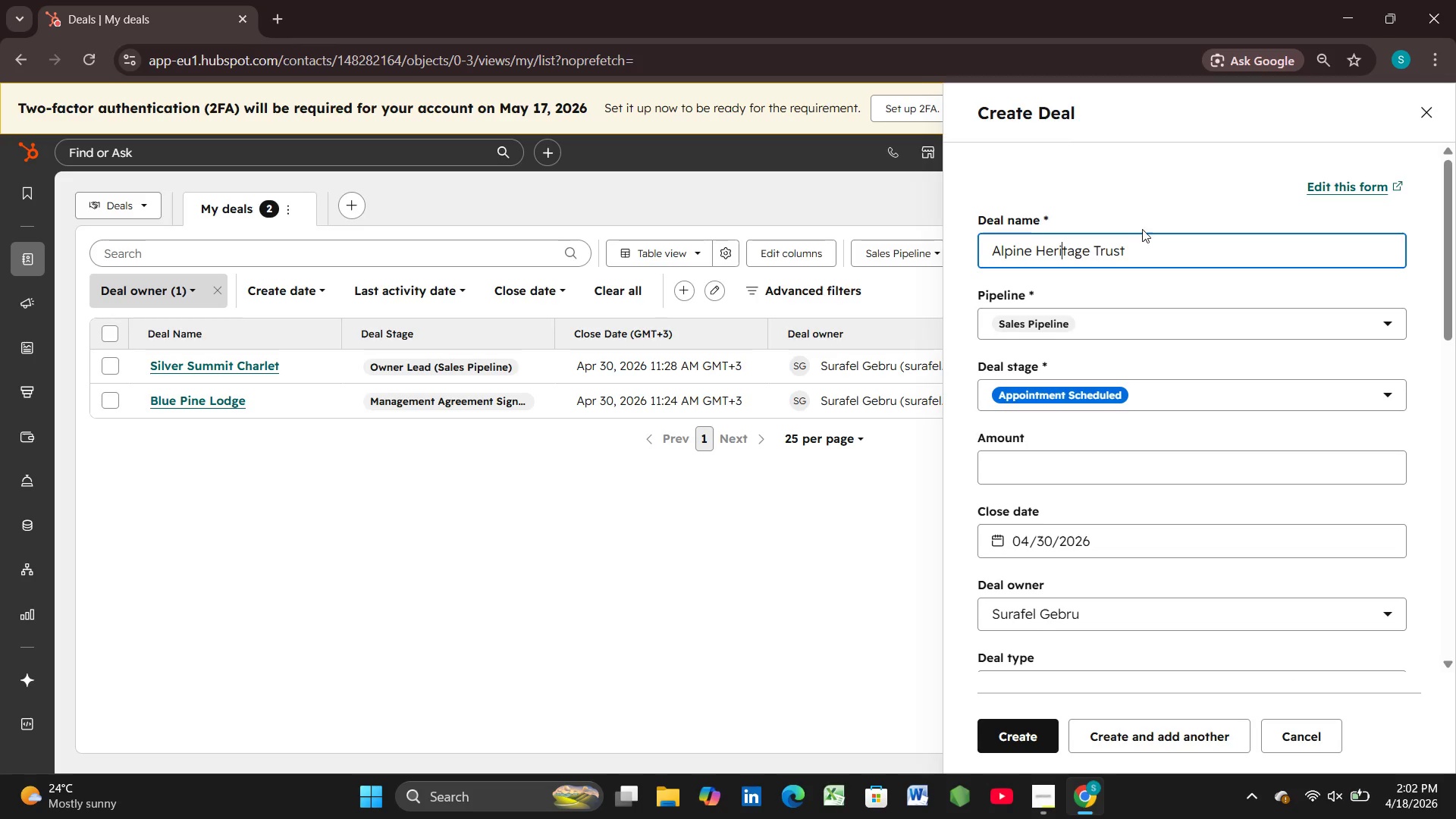 
left_click([1143, 229])
 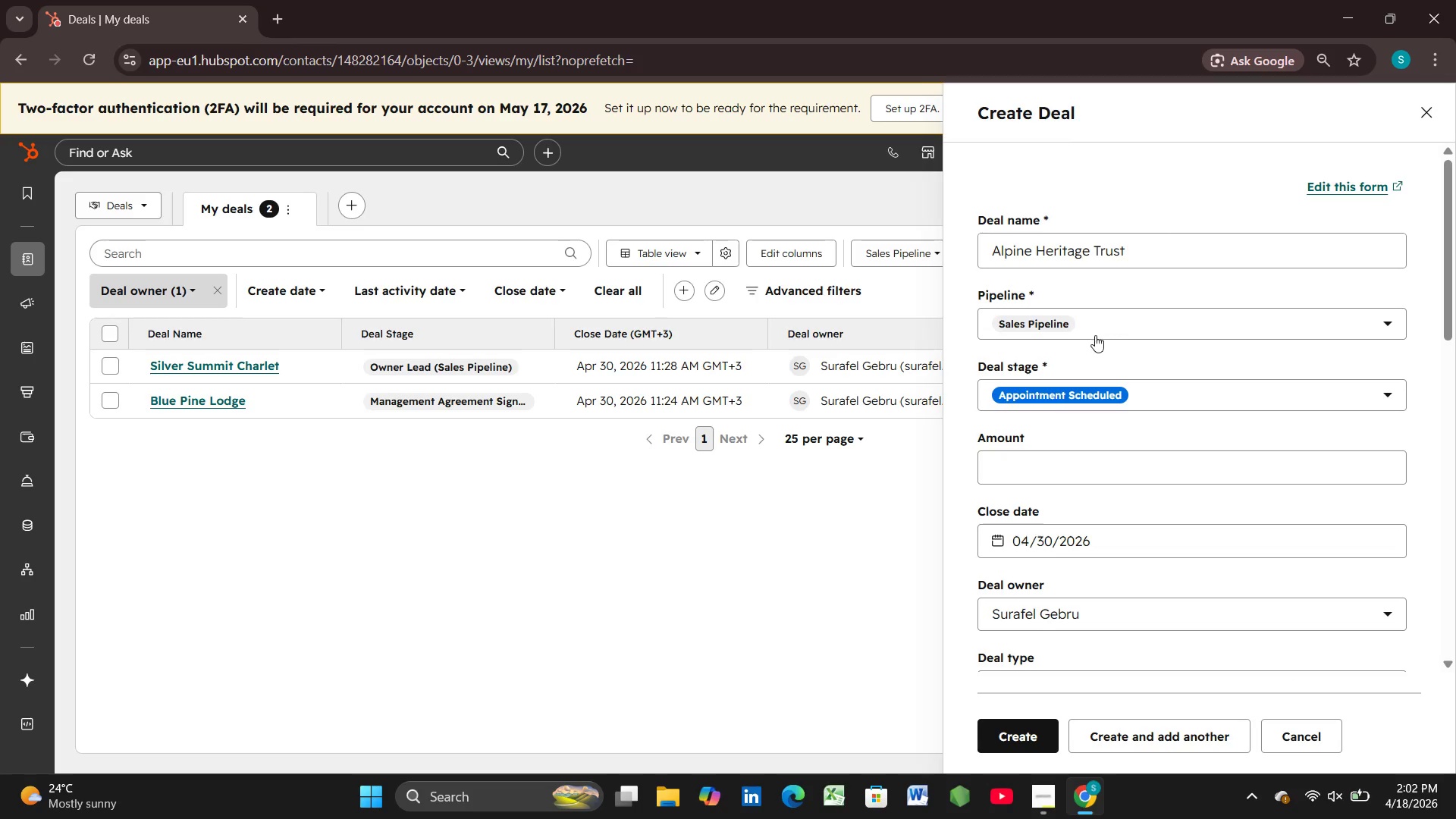 
left_click([1095, 335])
 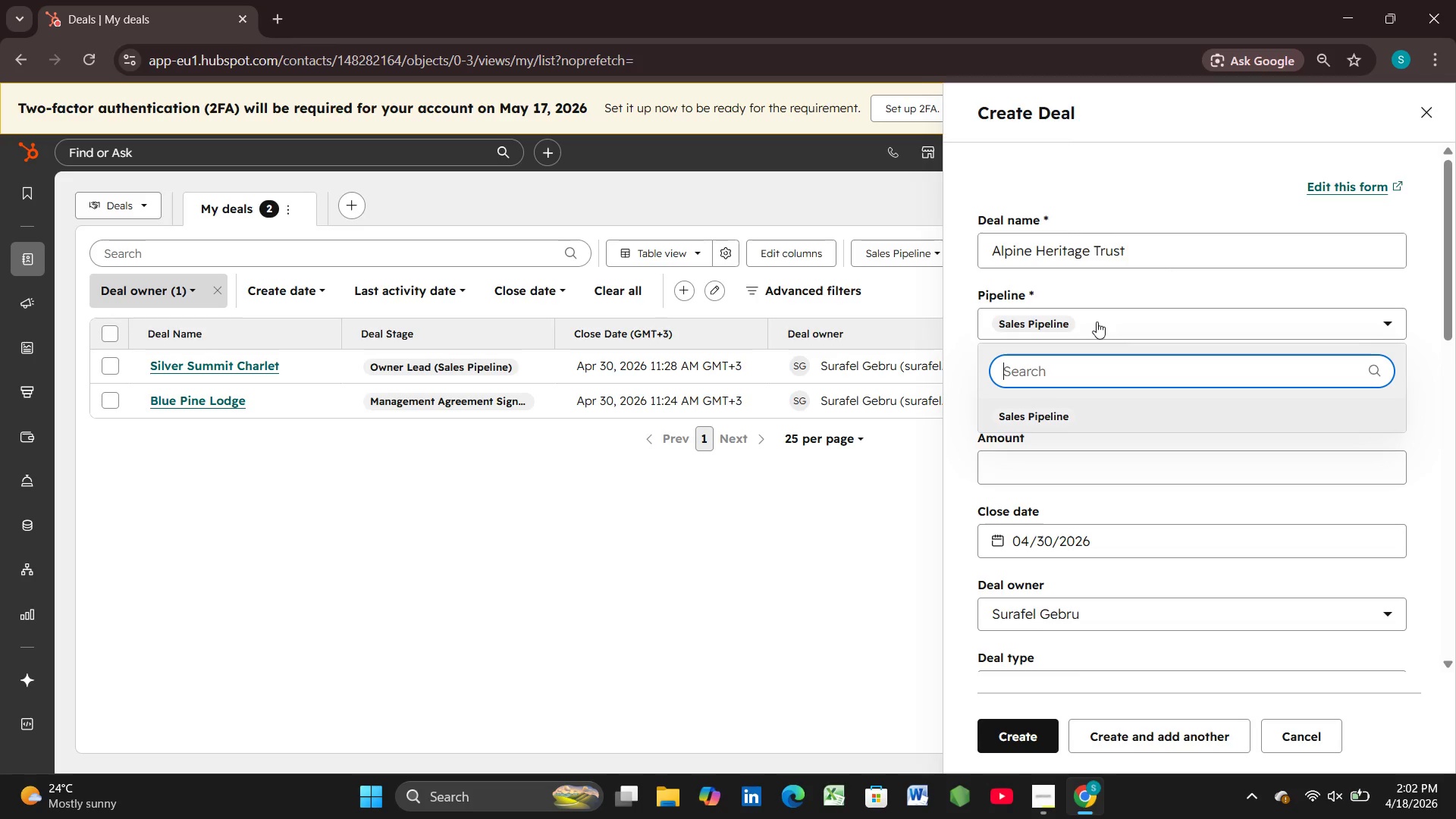 
wait(15.77)
 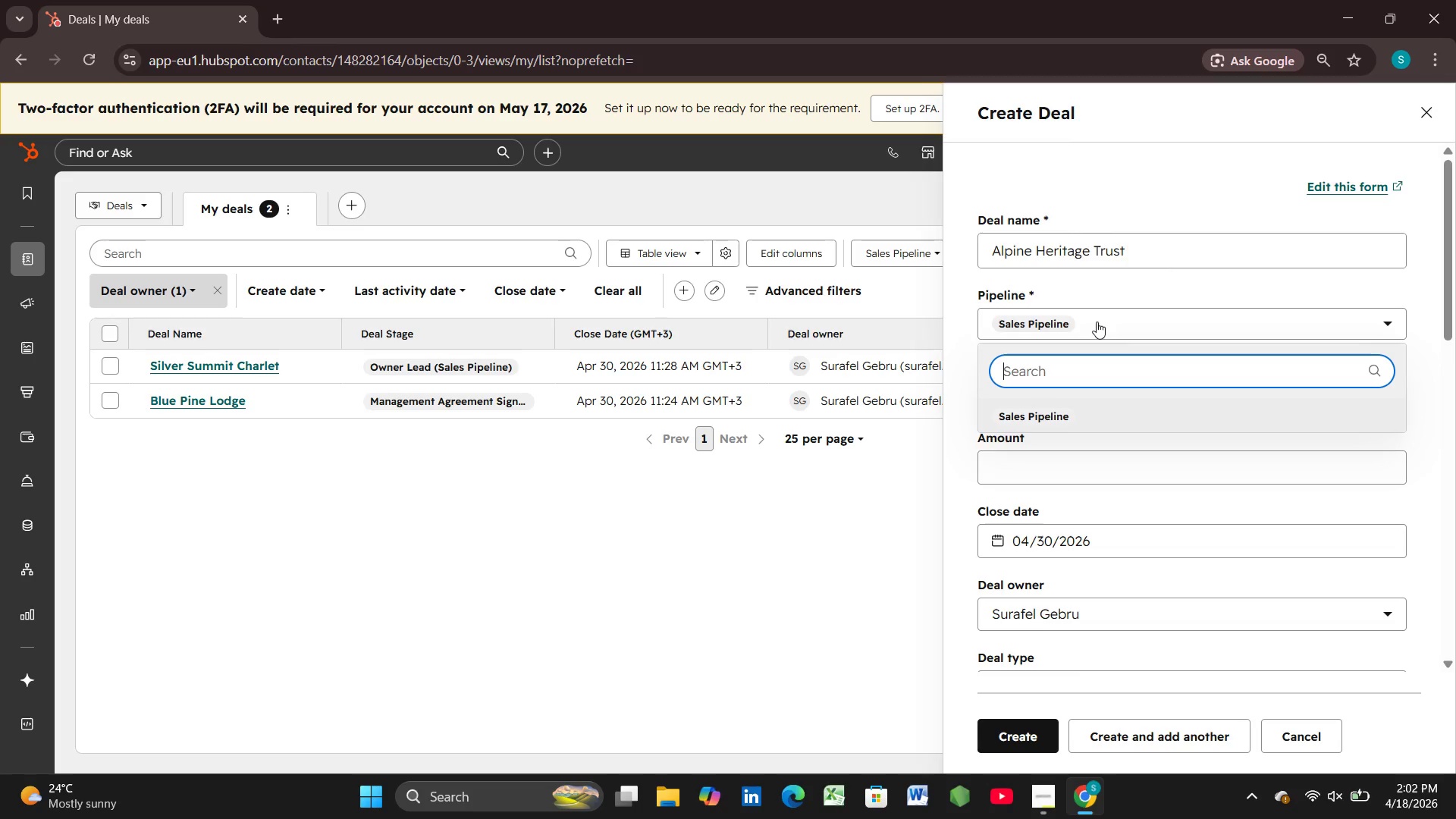 
type(ow)
 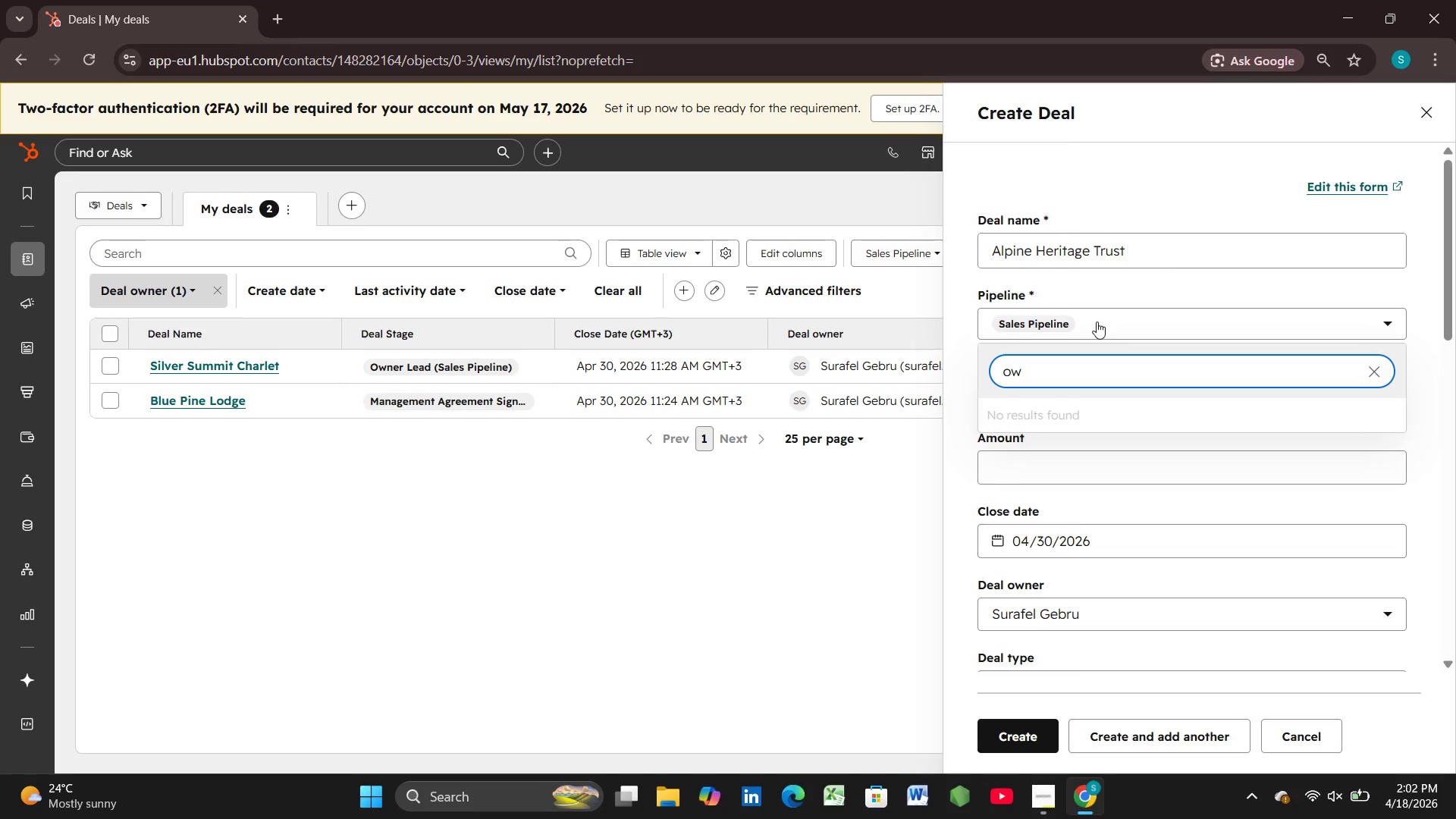 
left_click([1116, 318])
 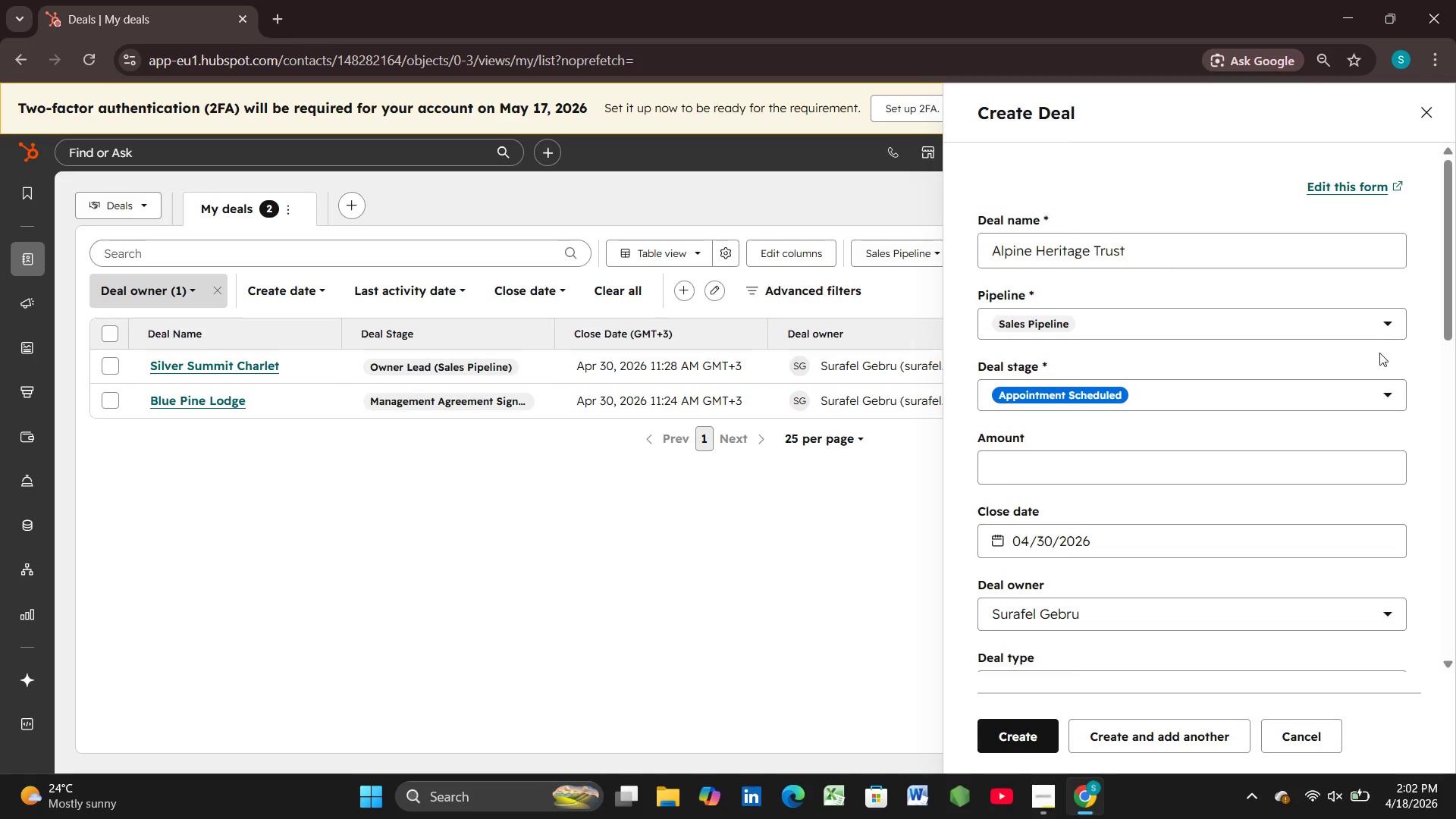 
left_click([1395, 392])
 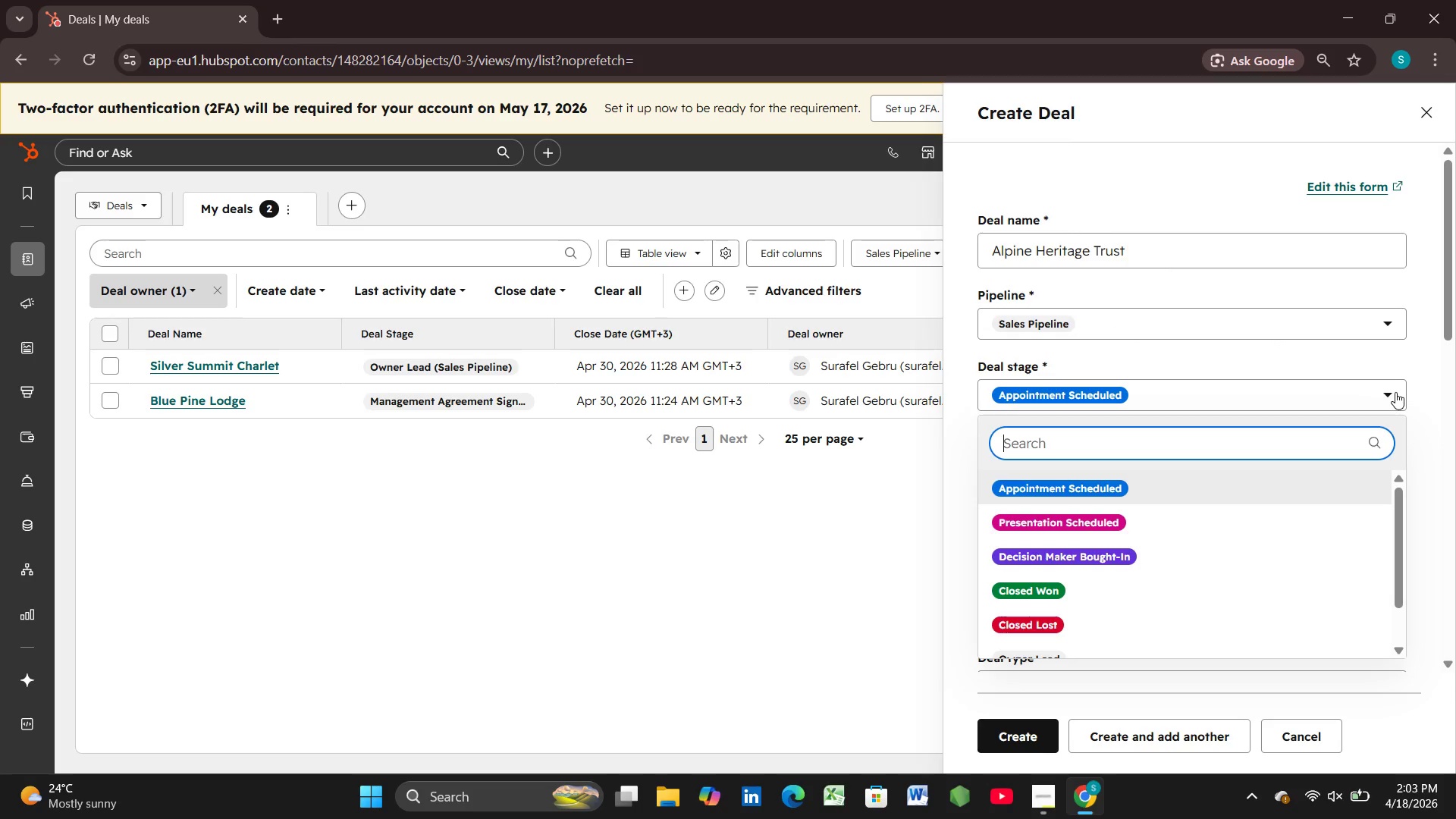 
key(Enter)
 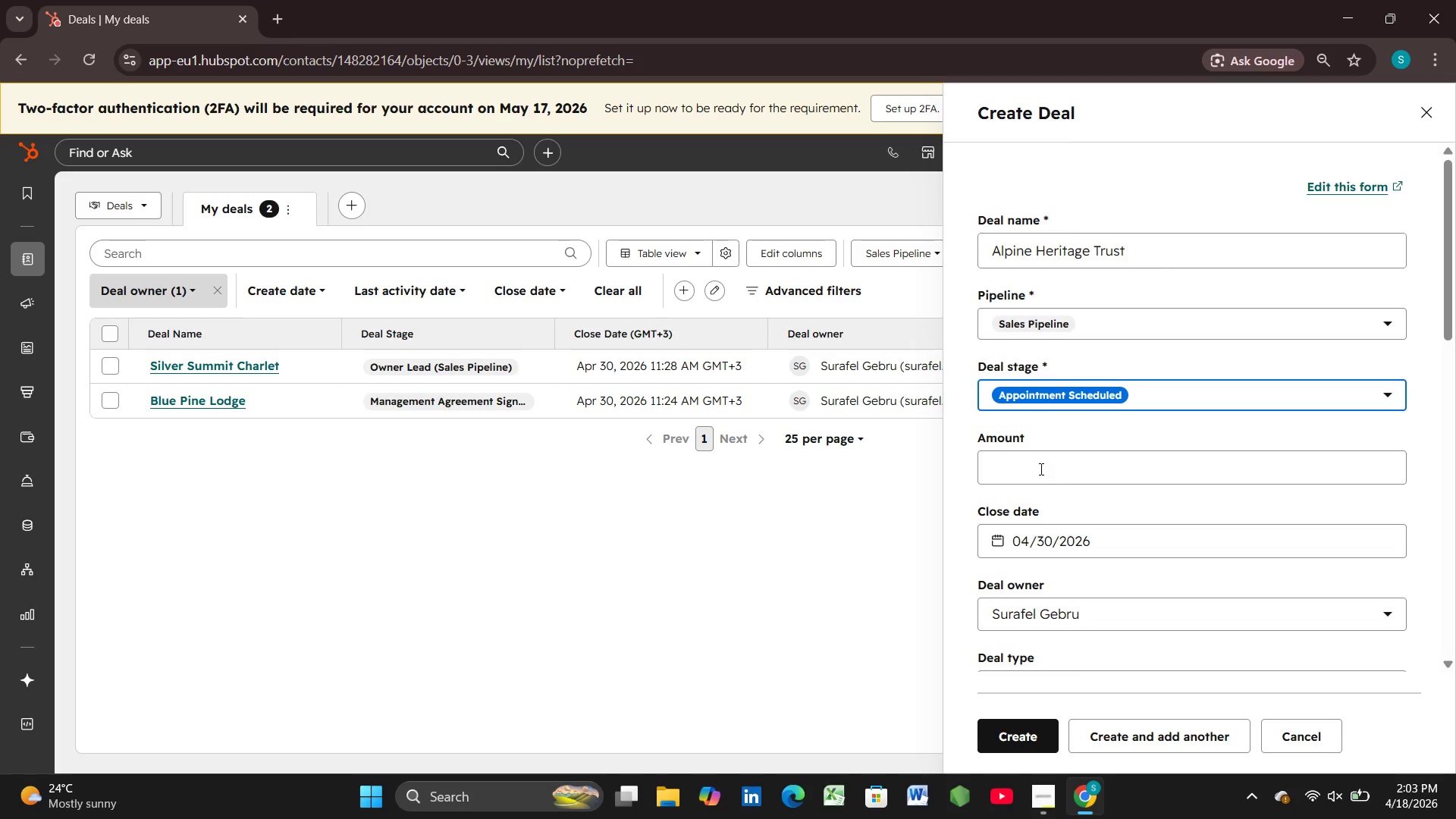 
wait(32.41)
 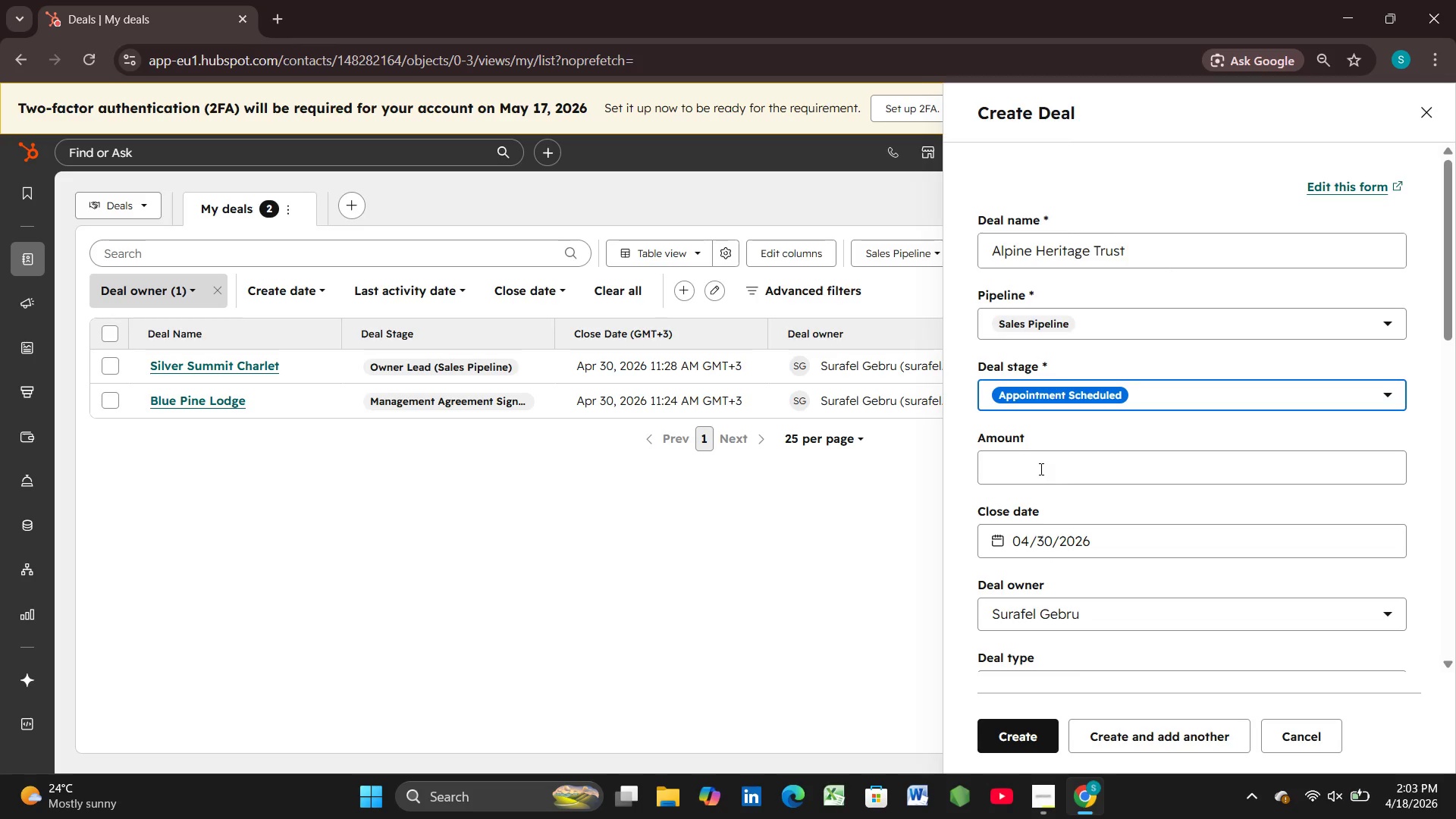 
left_click_drag(start_coordinate=[1018, 461], to_coordinate=[1000, 461])
 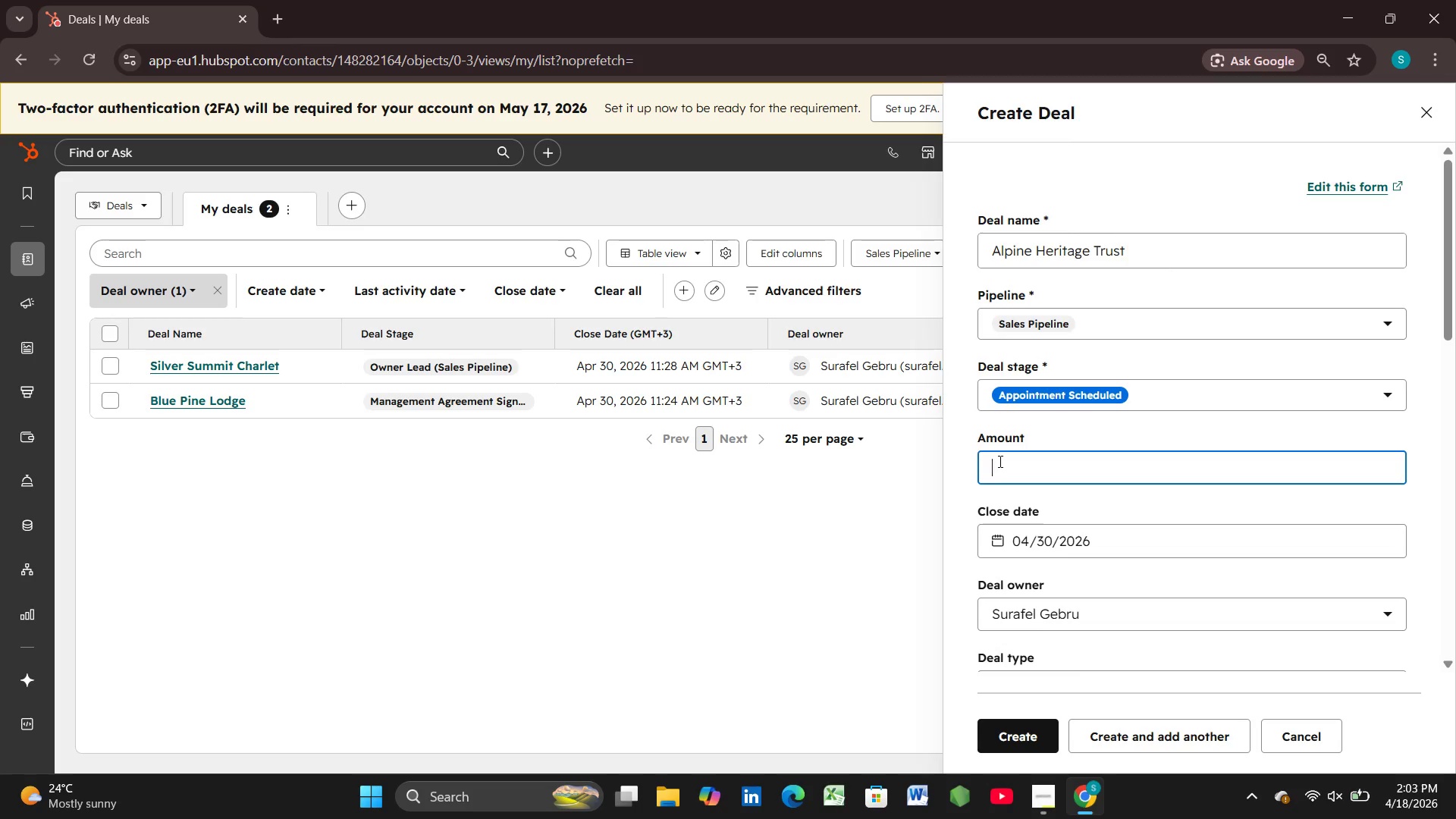 
type(18,000)
 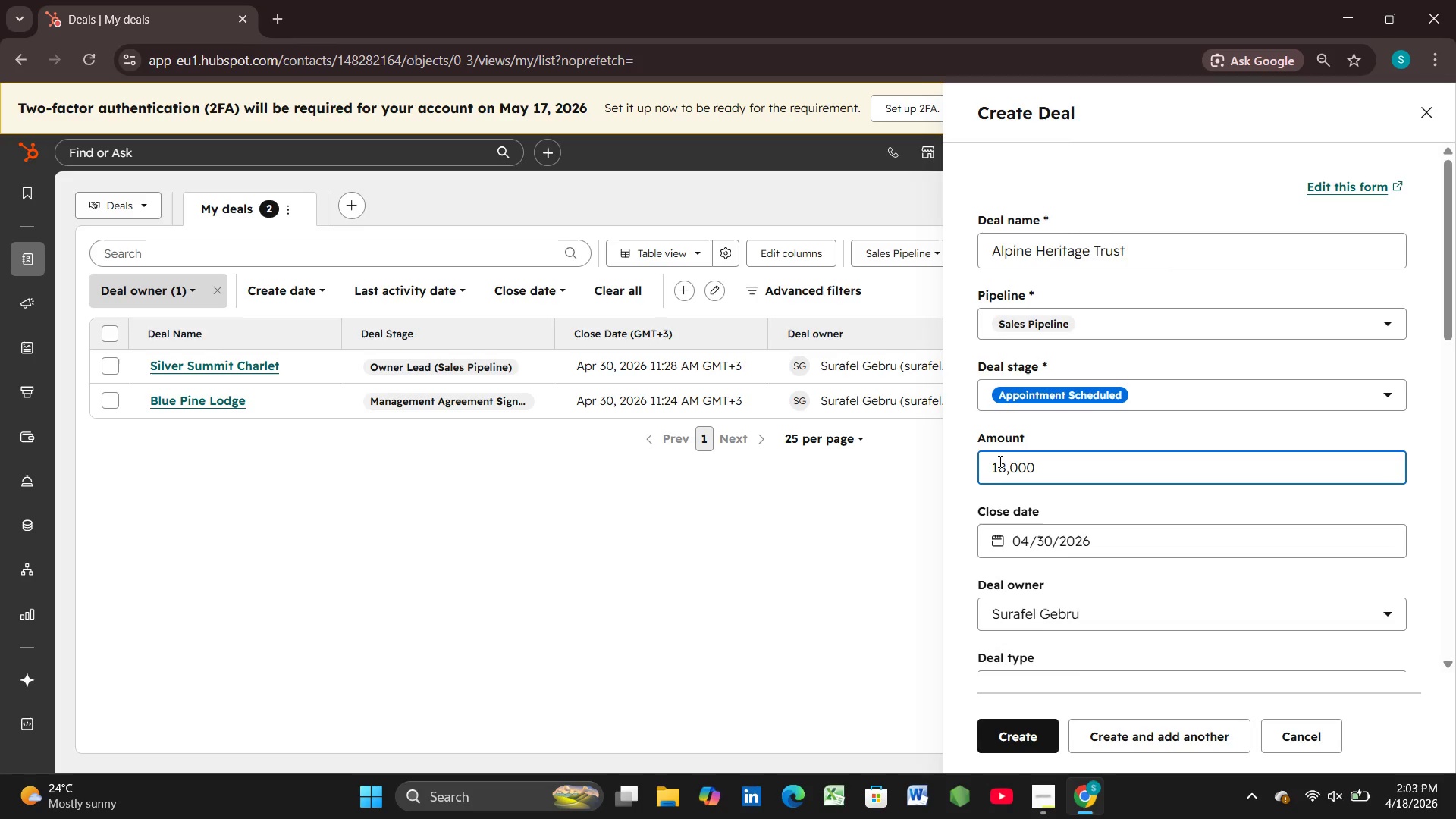 
key(Enter)
 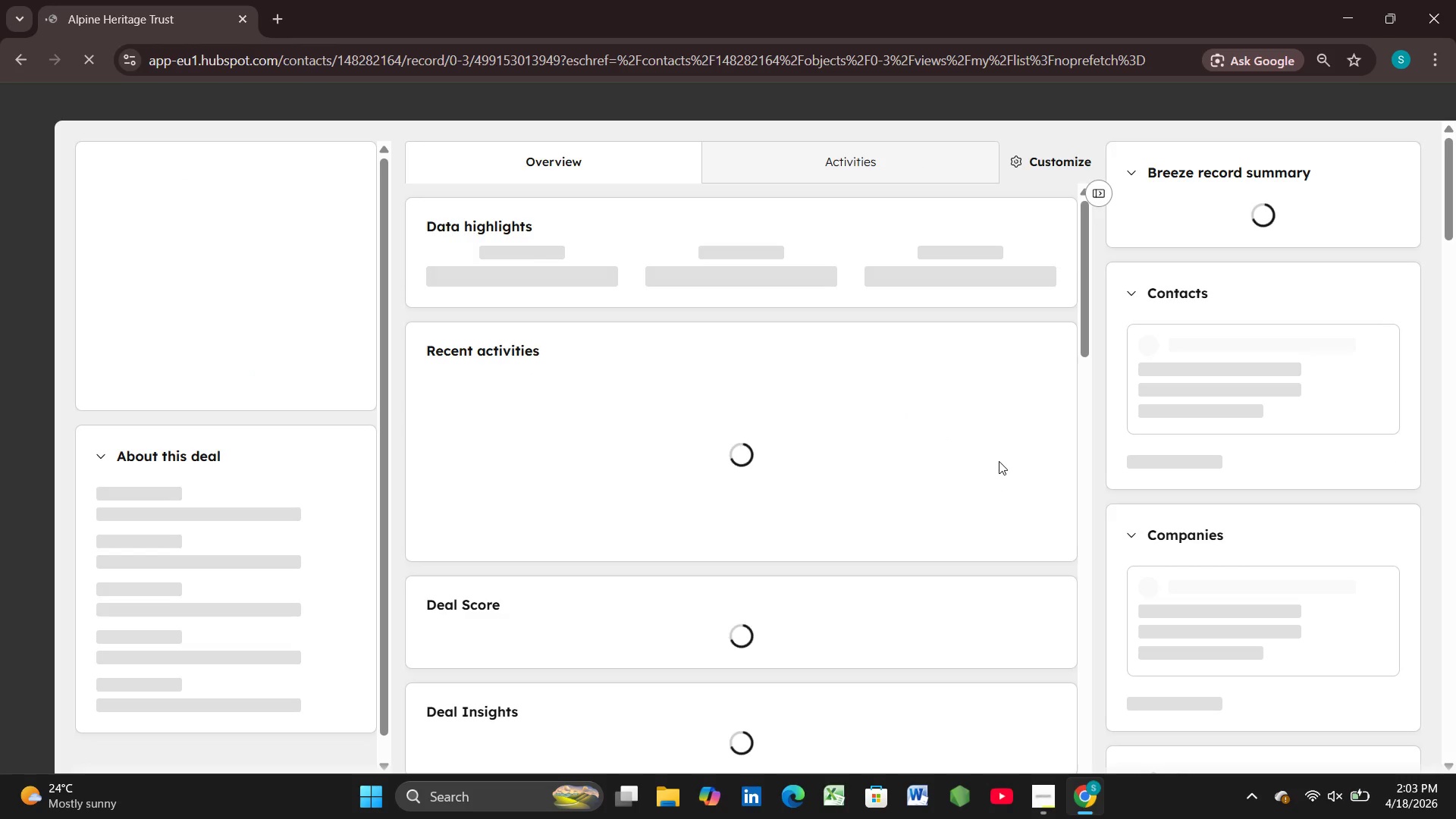 
wait(10.05)
 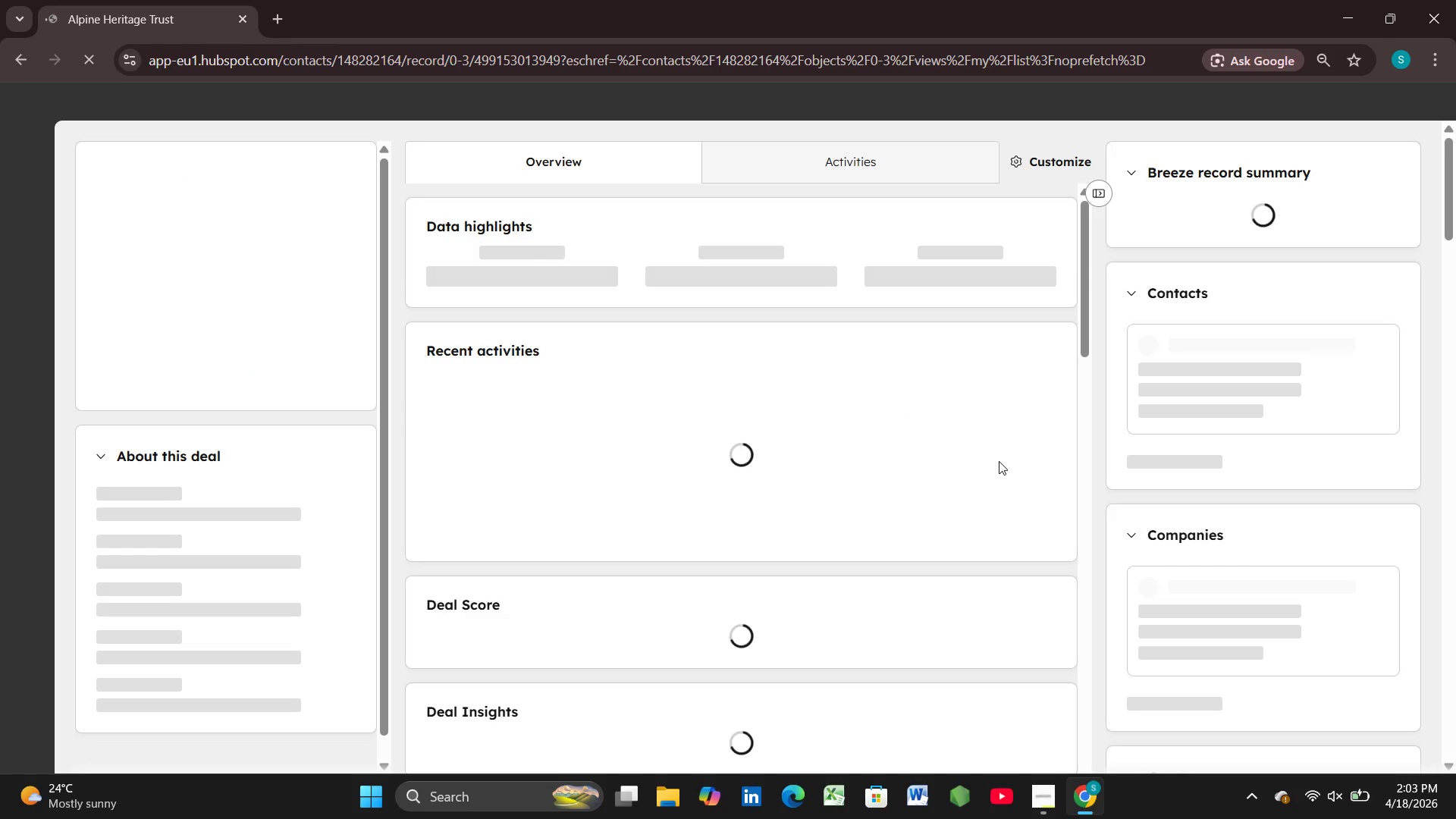 
mouse_move([96, 156])
 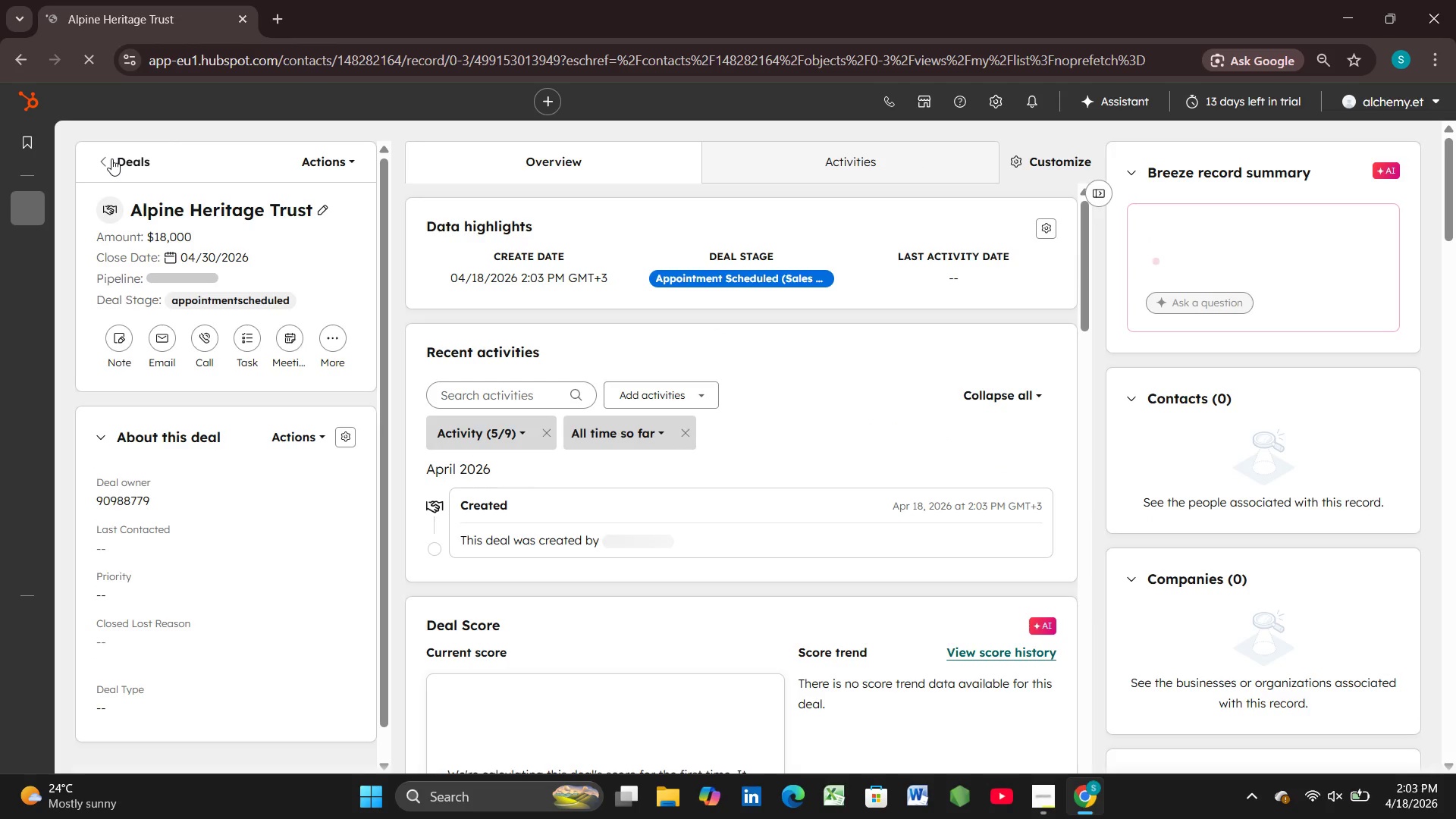 
left_click([111, 158])
 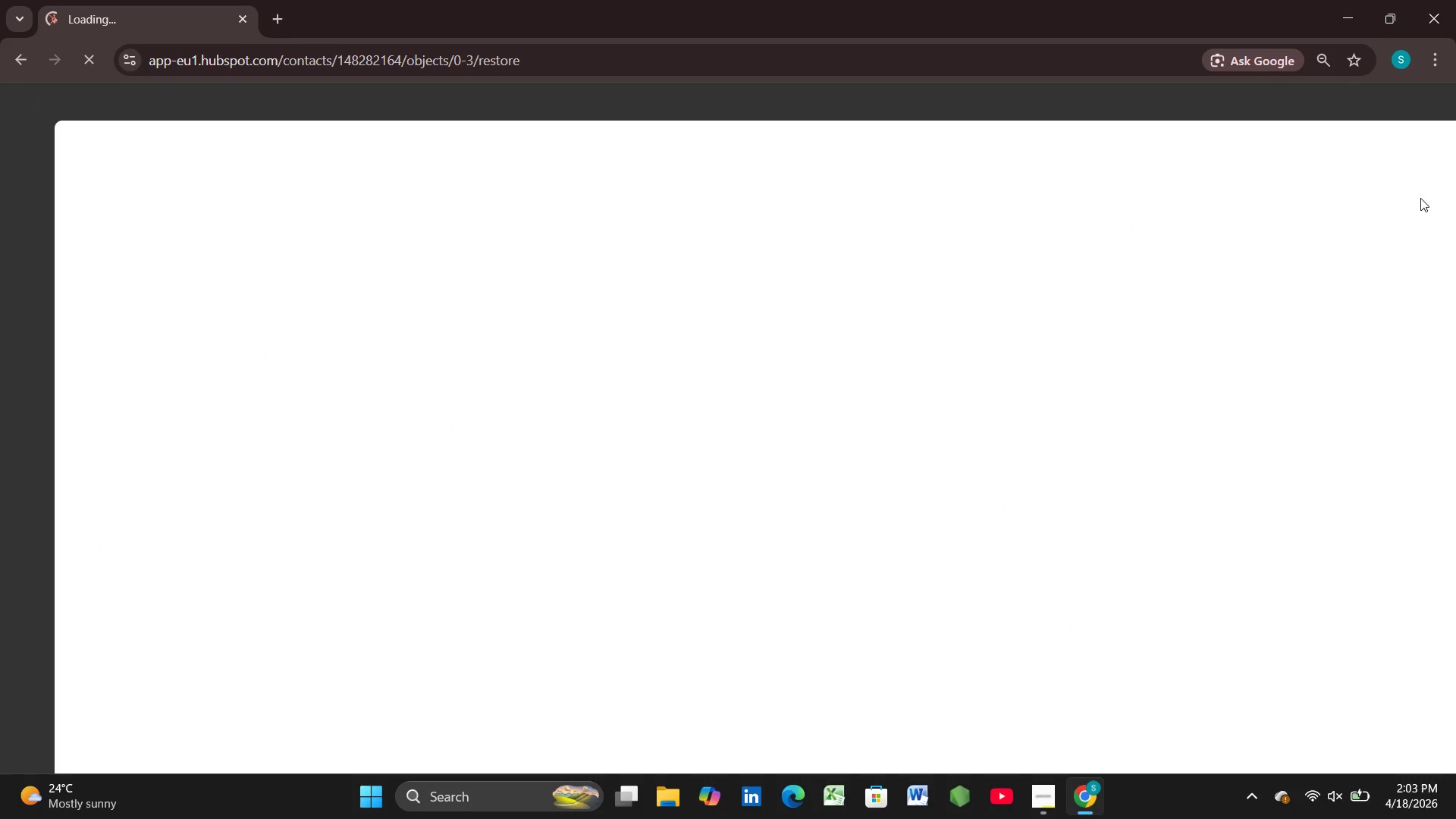 
mouse_move([1388, 217])
 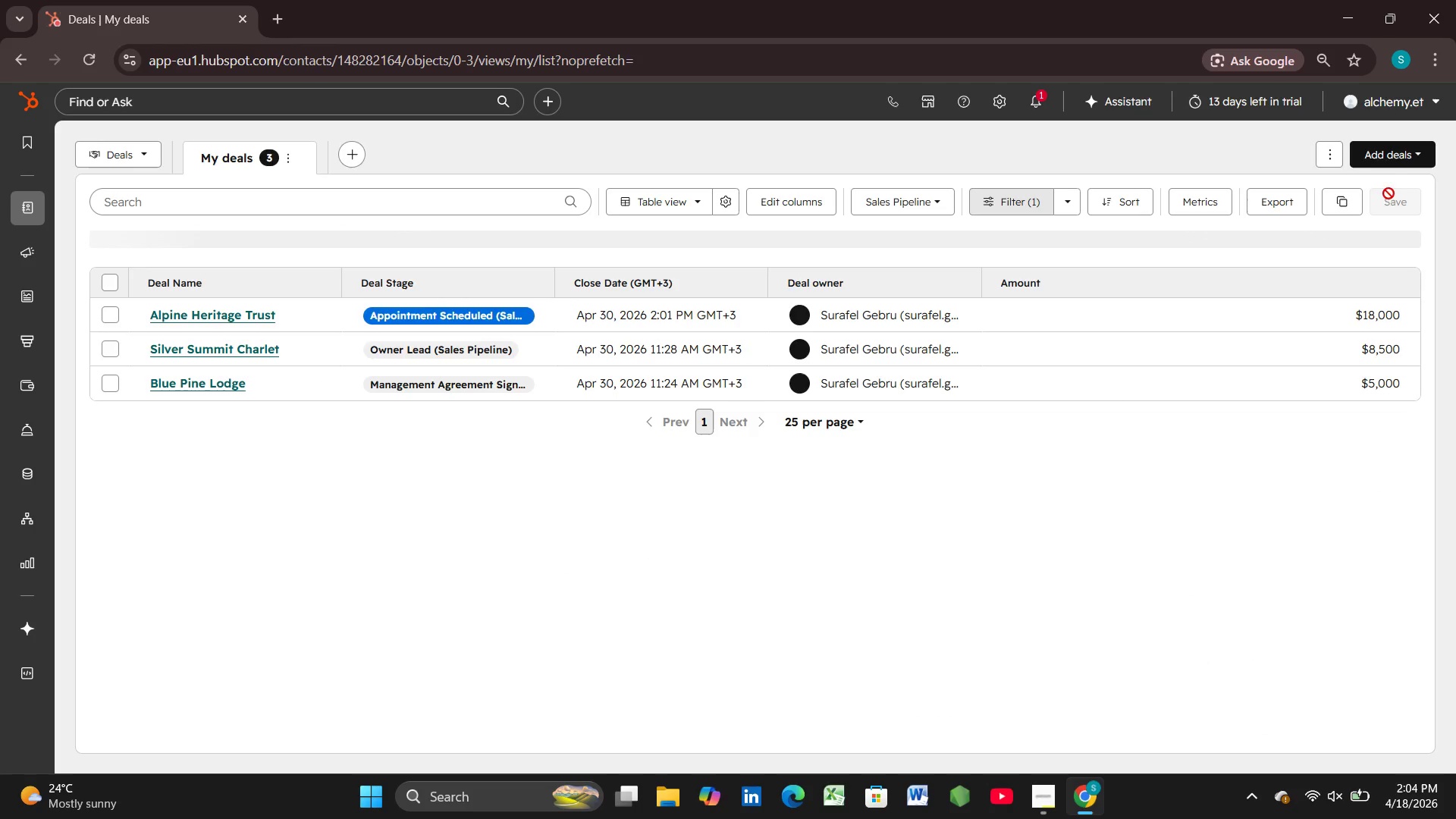 
left_click([1387, 159])
 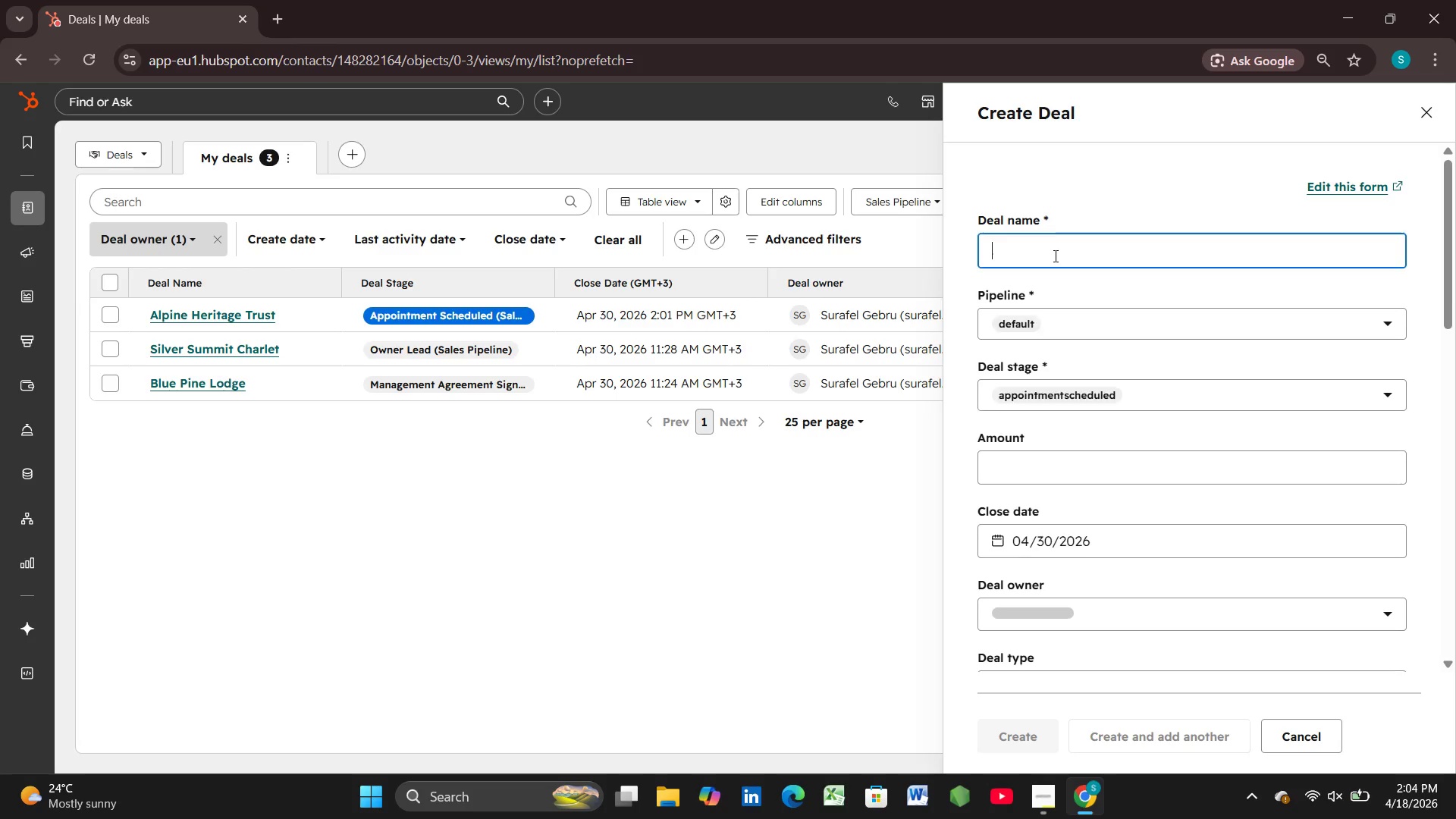 
wait(10.19)
 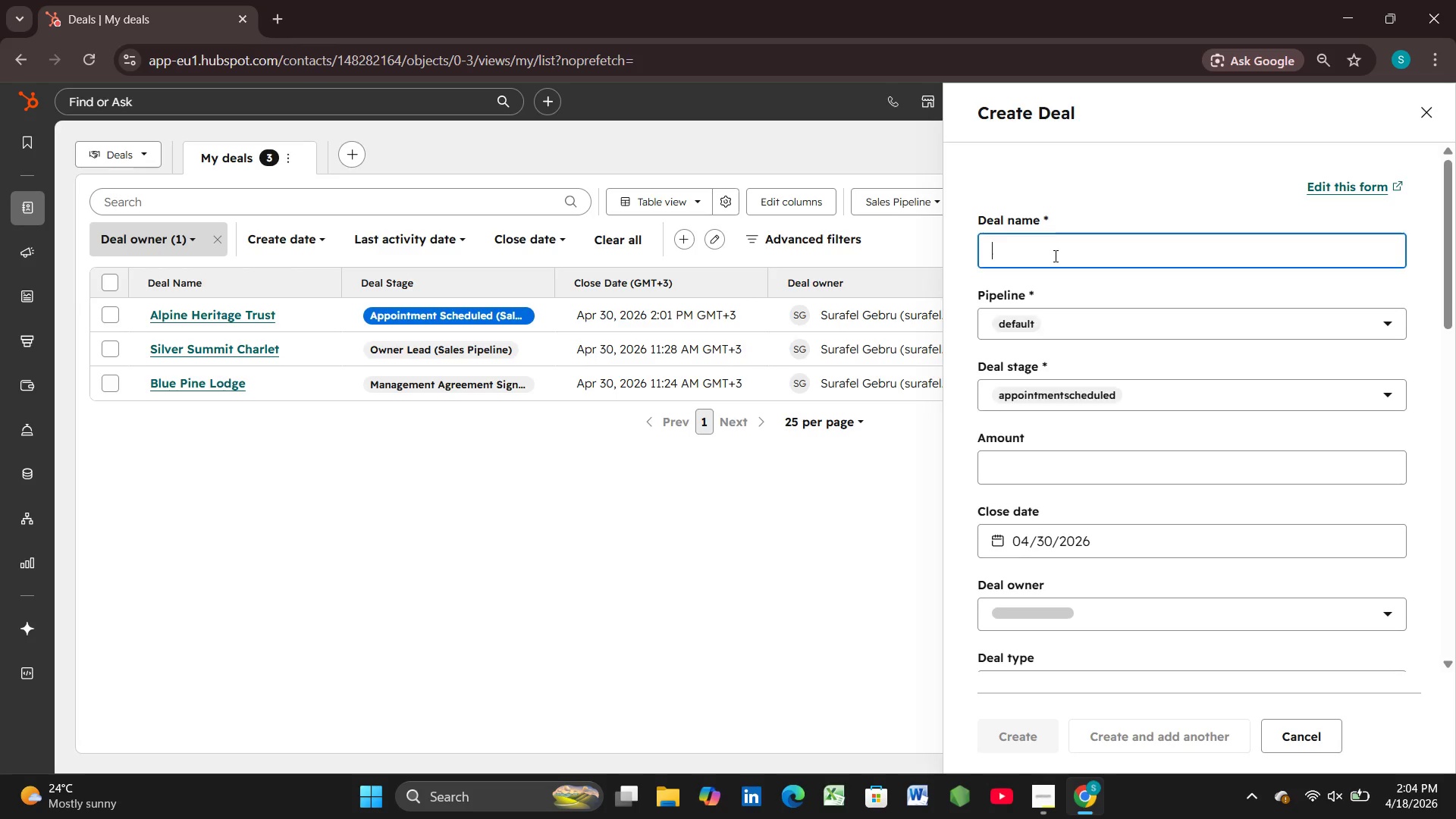 
type(Peak )
 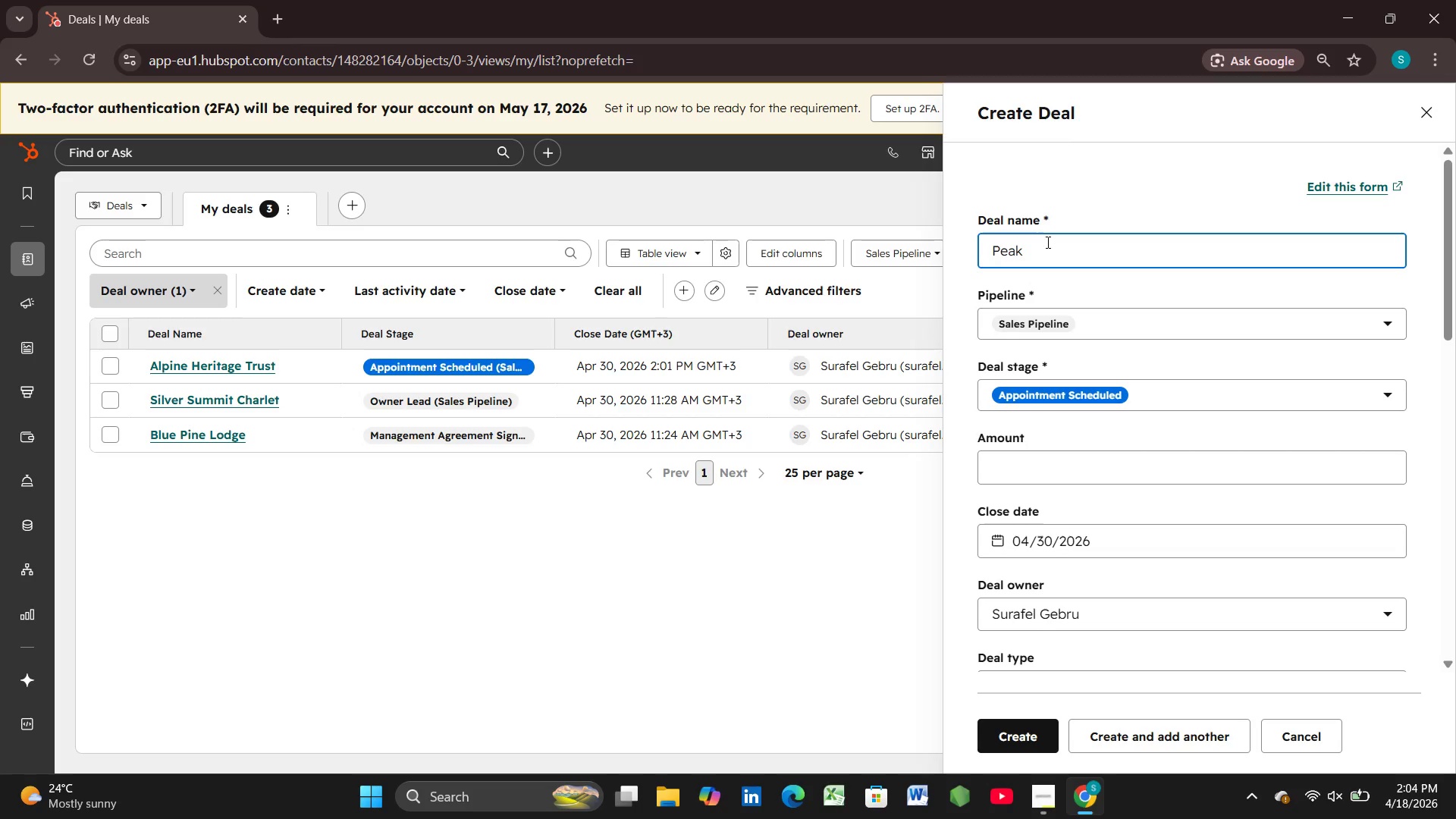 
type(Propert)
 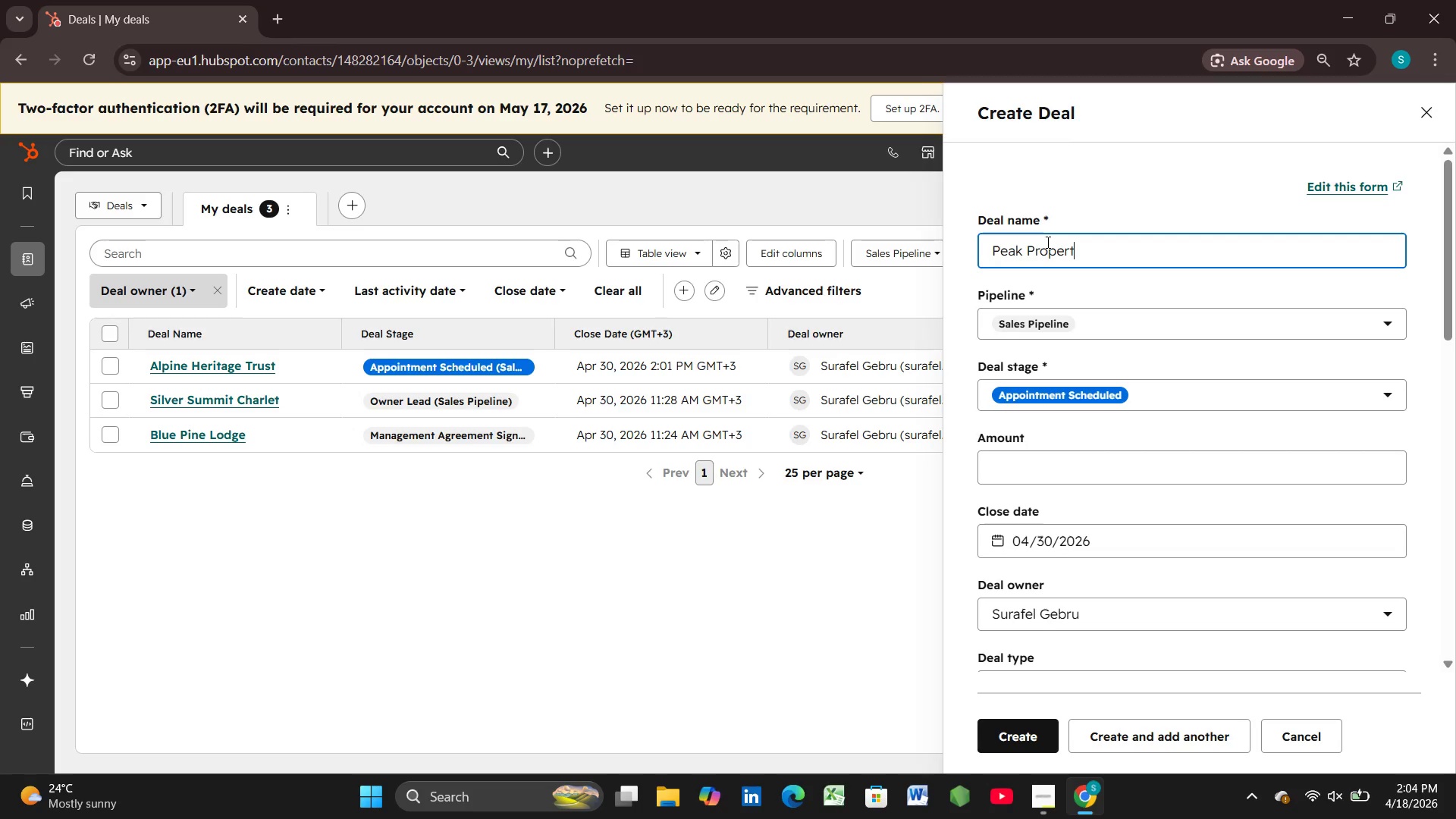 
type(ies Llc)
key(Backspace)
key(Backspace)
type(Lc)
key(Backspace)
type(C)
 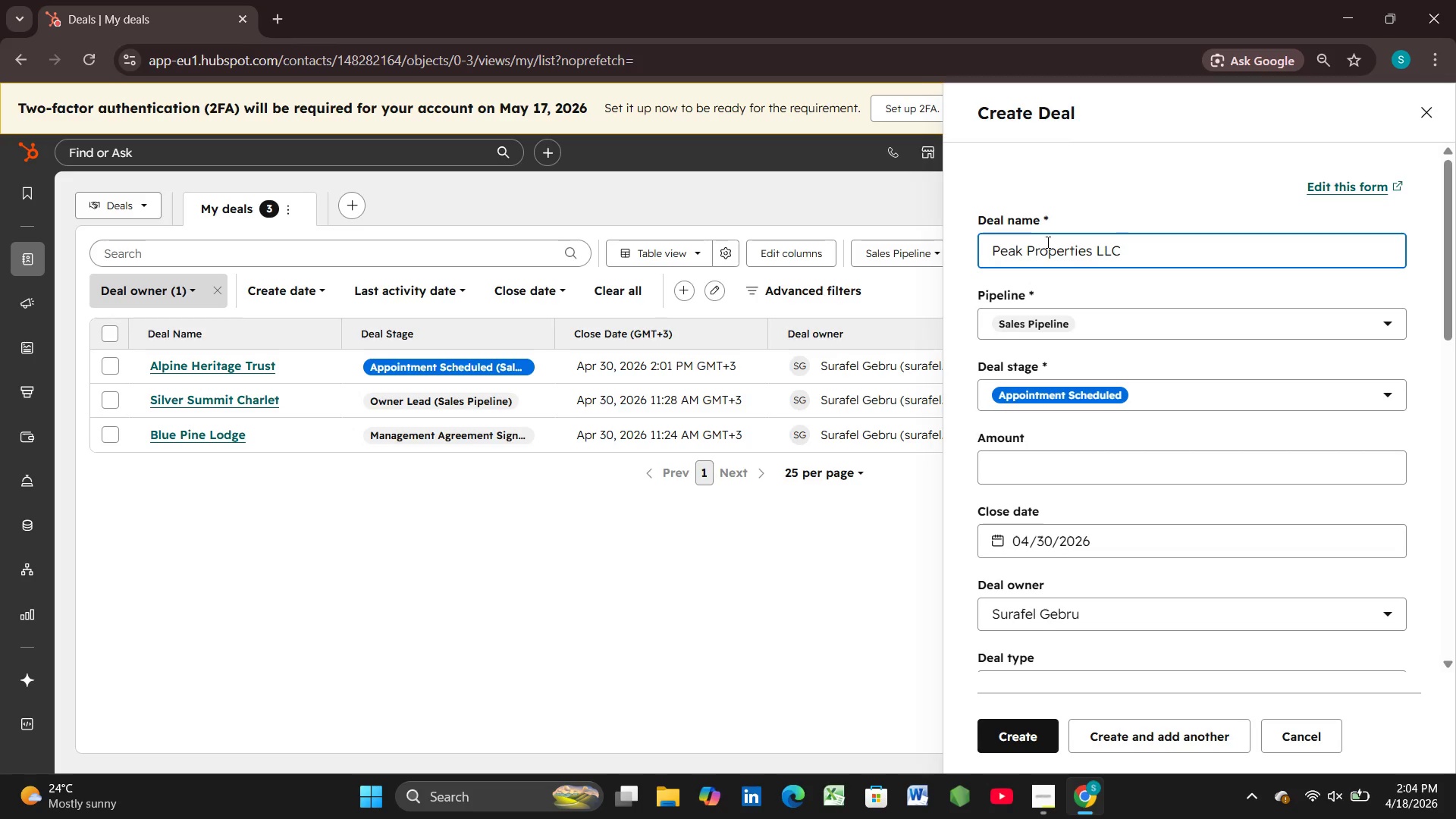 
wait(5.97)
 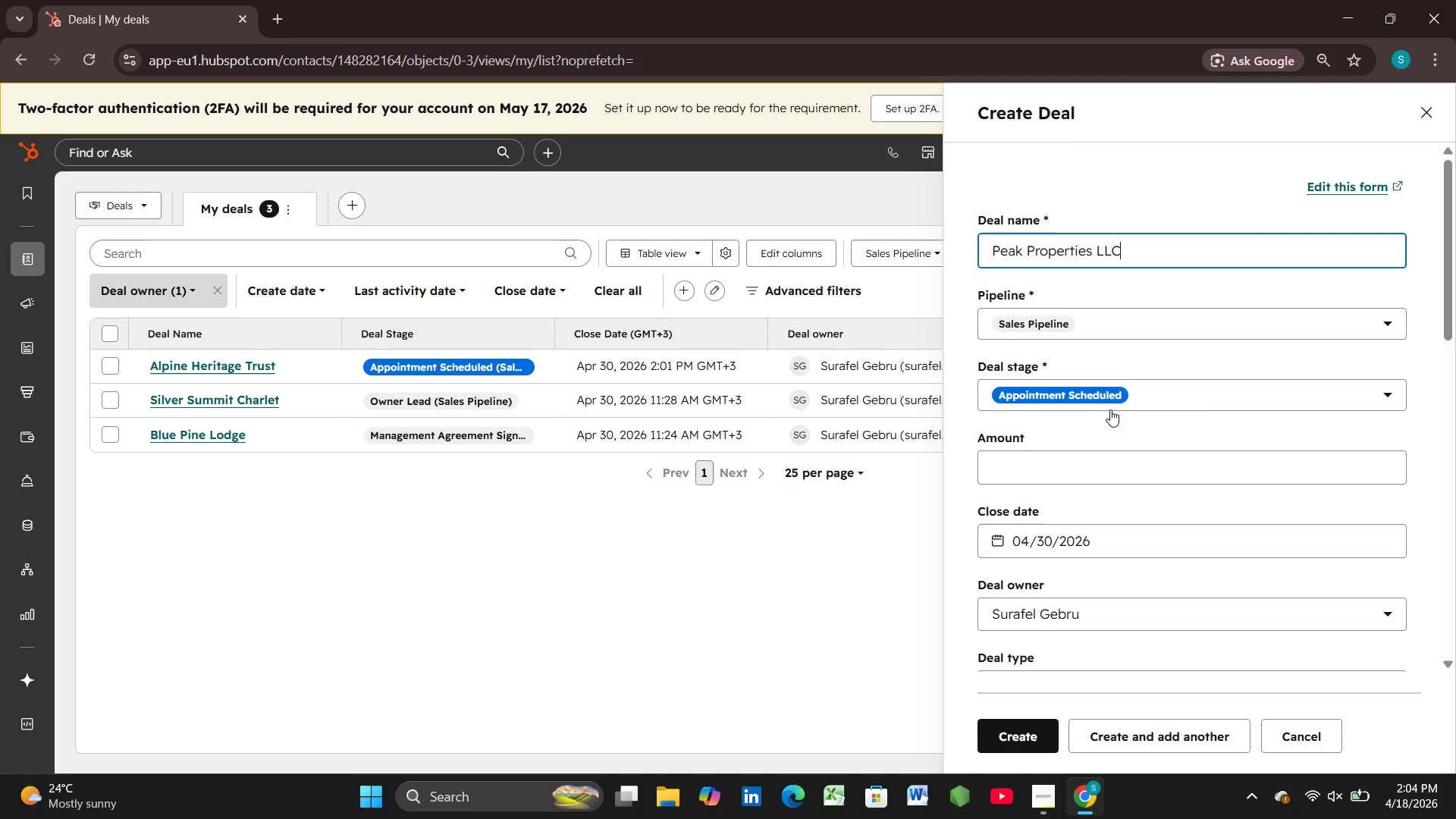 
left_click([1185, 394])
 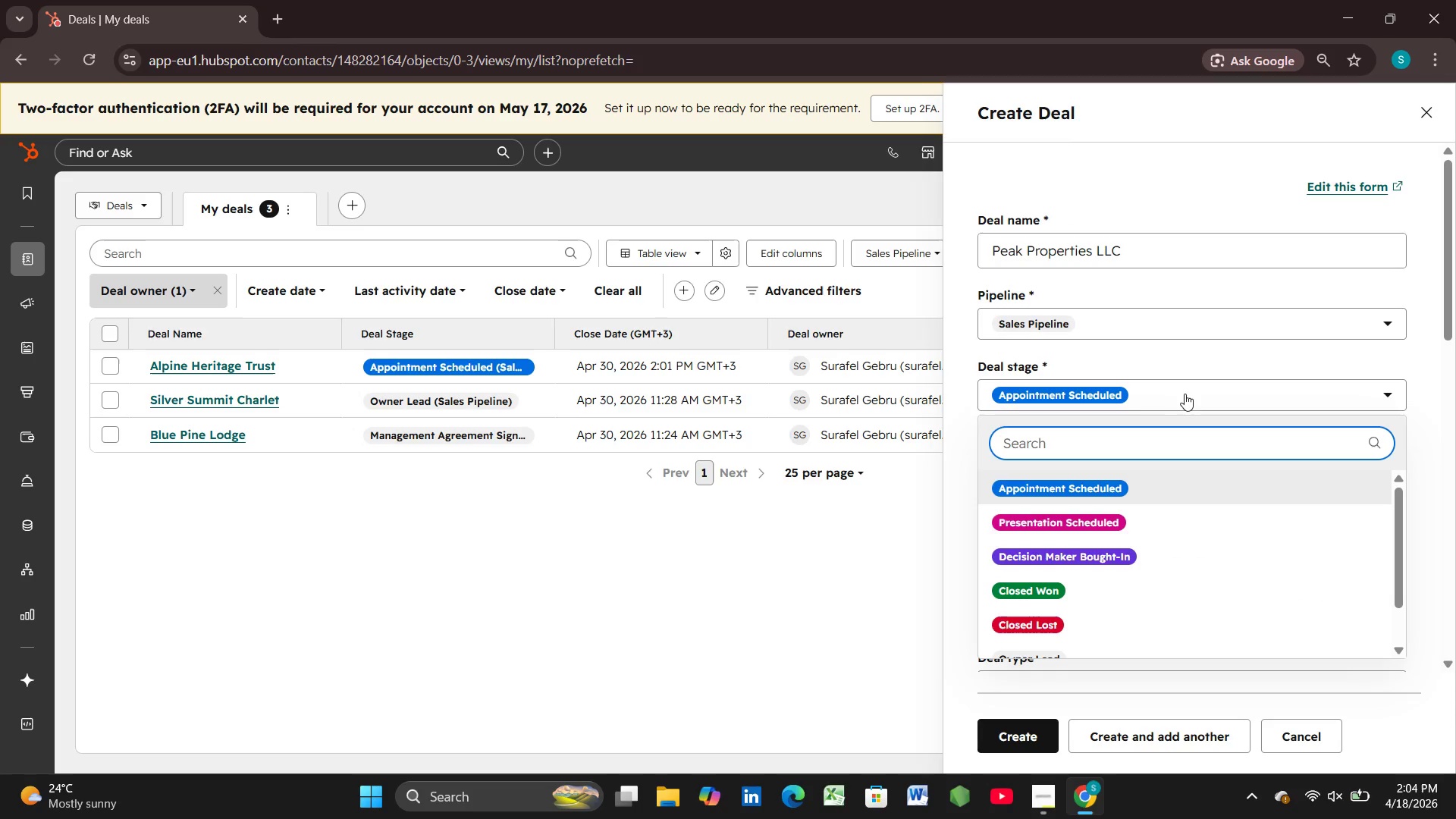 
type(own)
 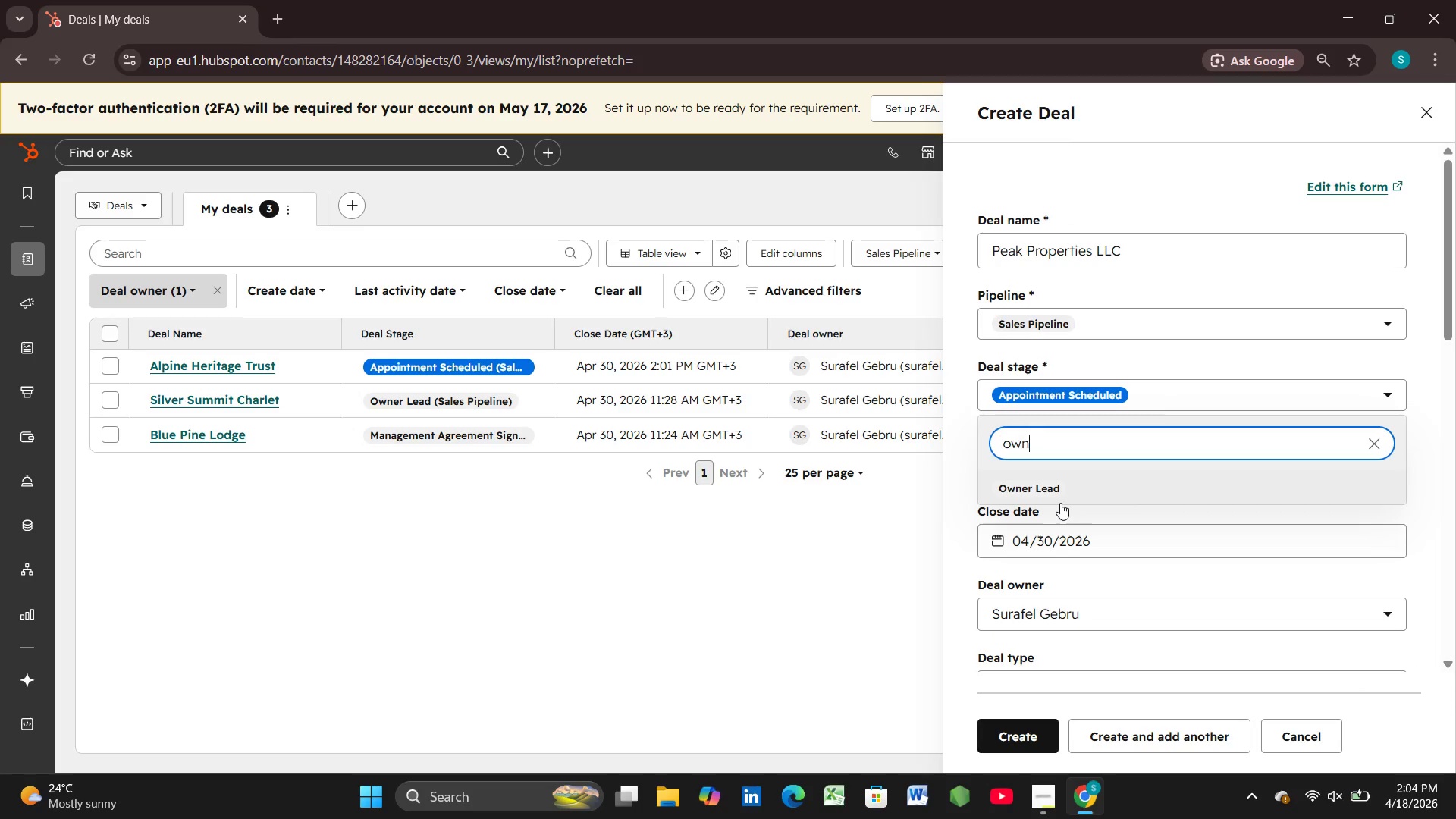 
left_click([1054, 482])
 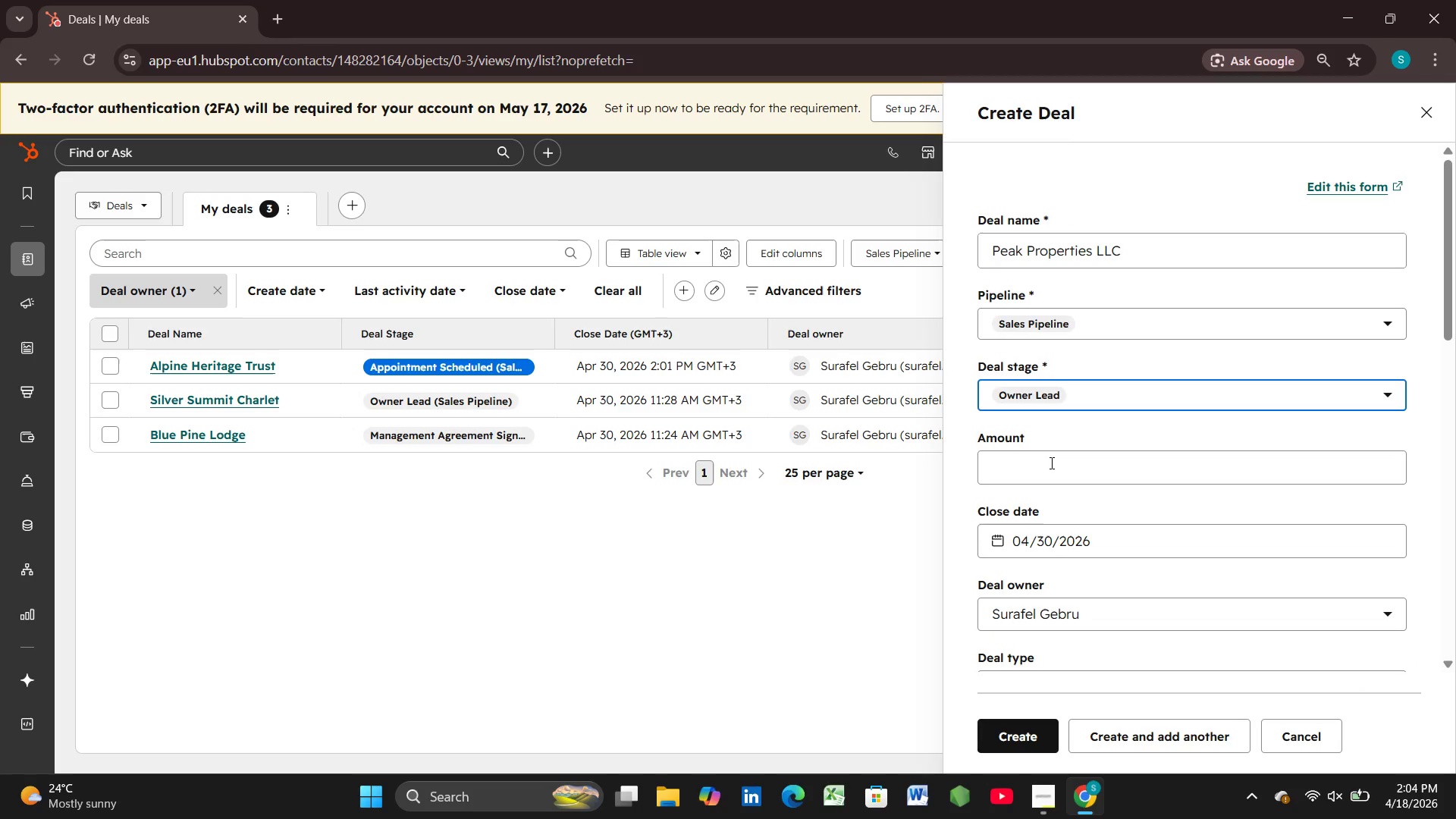 
left_click([1050, 460])
 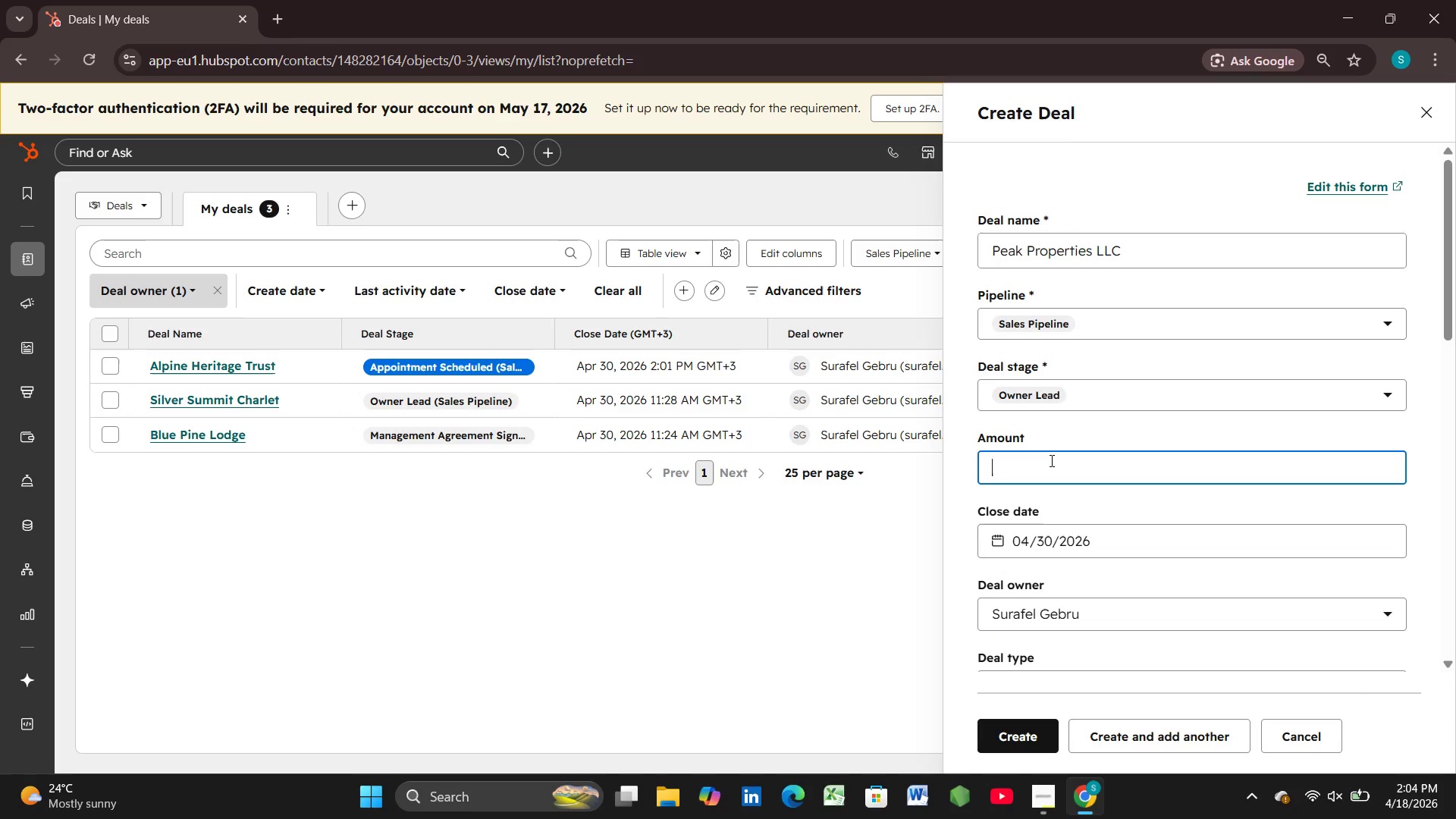 
type(8200)
 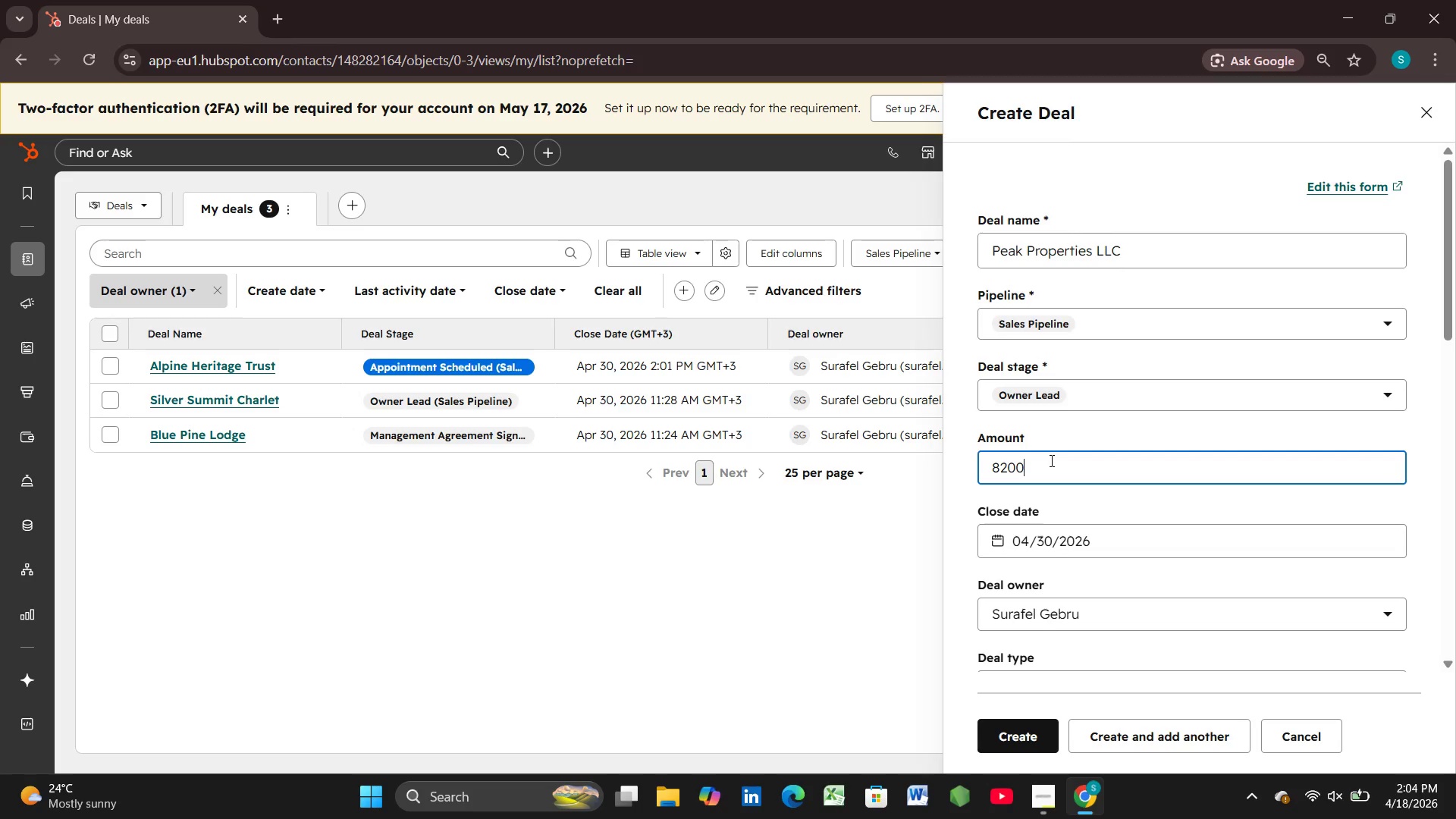 
key(Enter)
 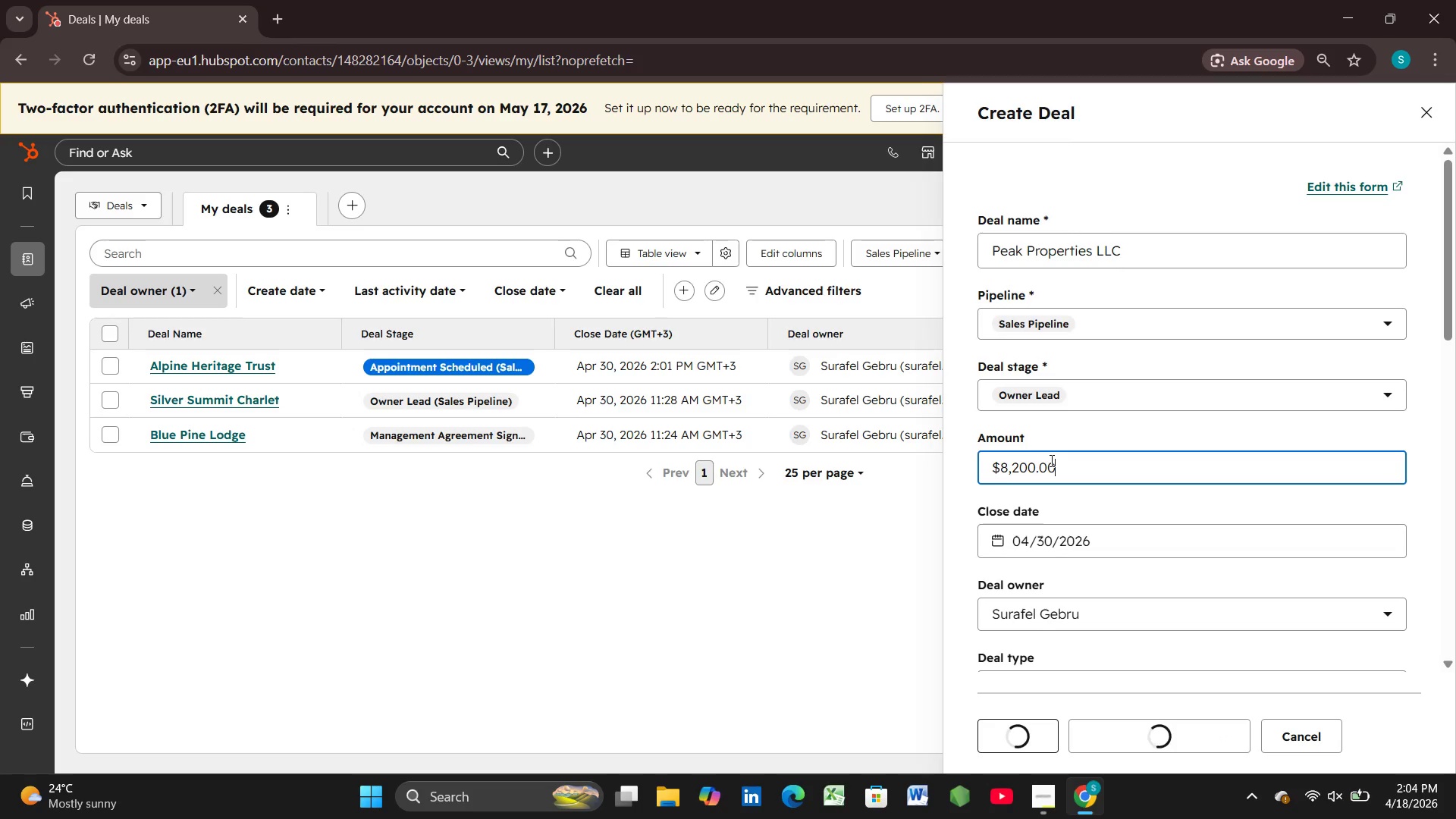 
scroll: coordinate [1050, 460], scroll_direction: down, amount: 2.0
 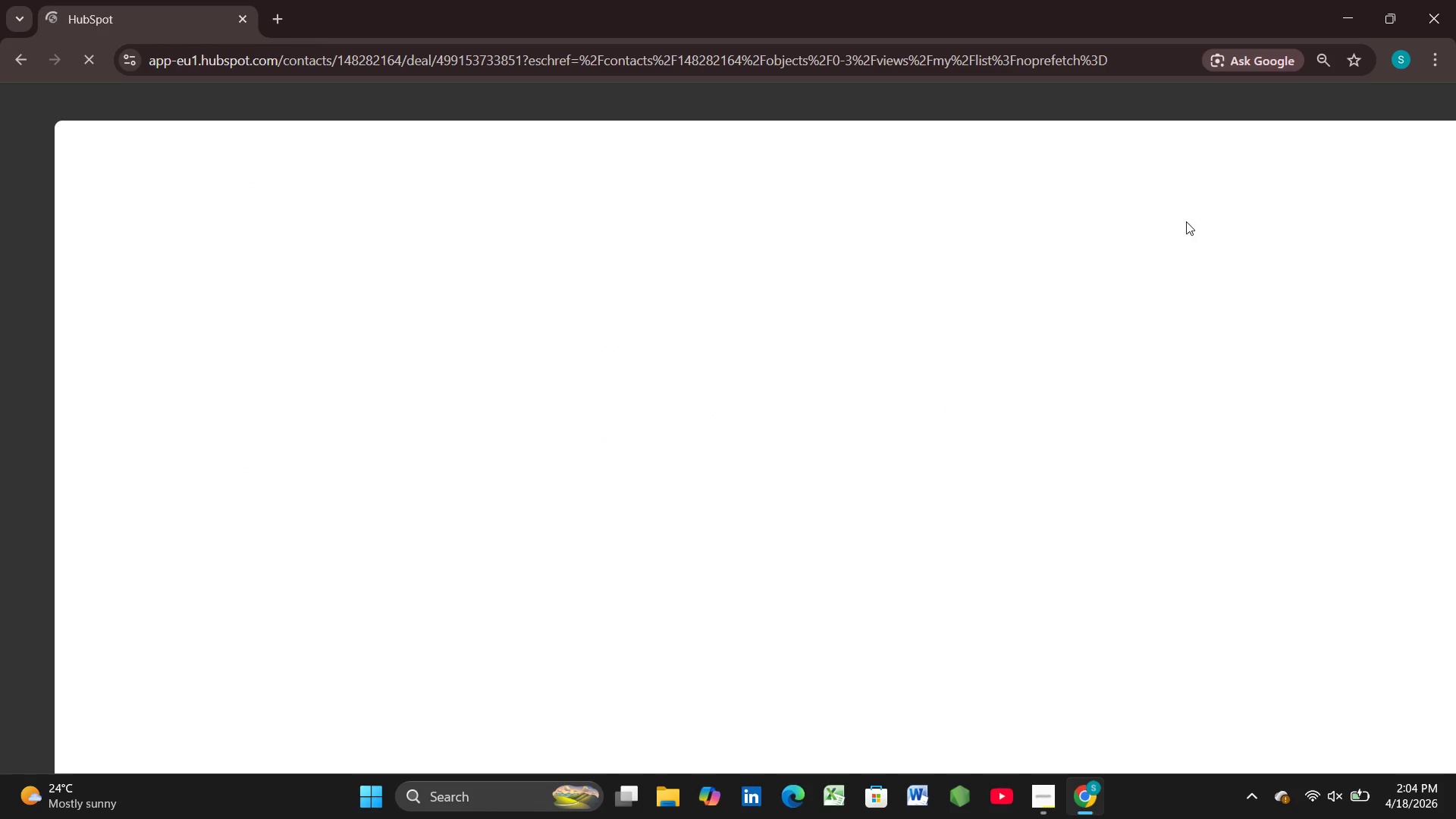 
mouse_move([1181, 281])
 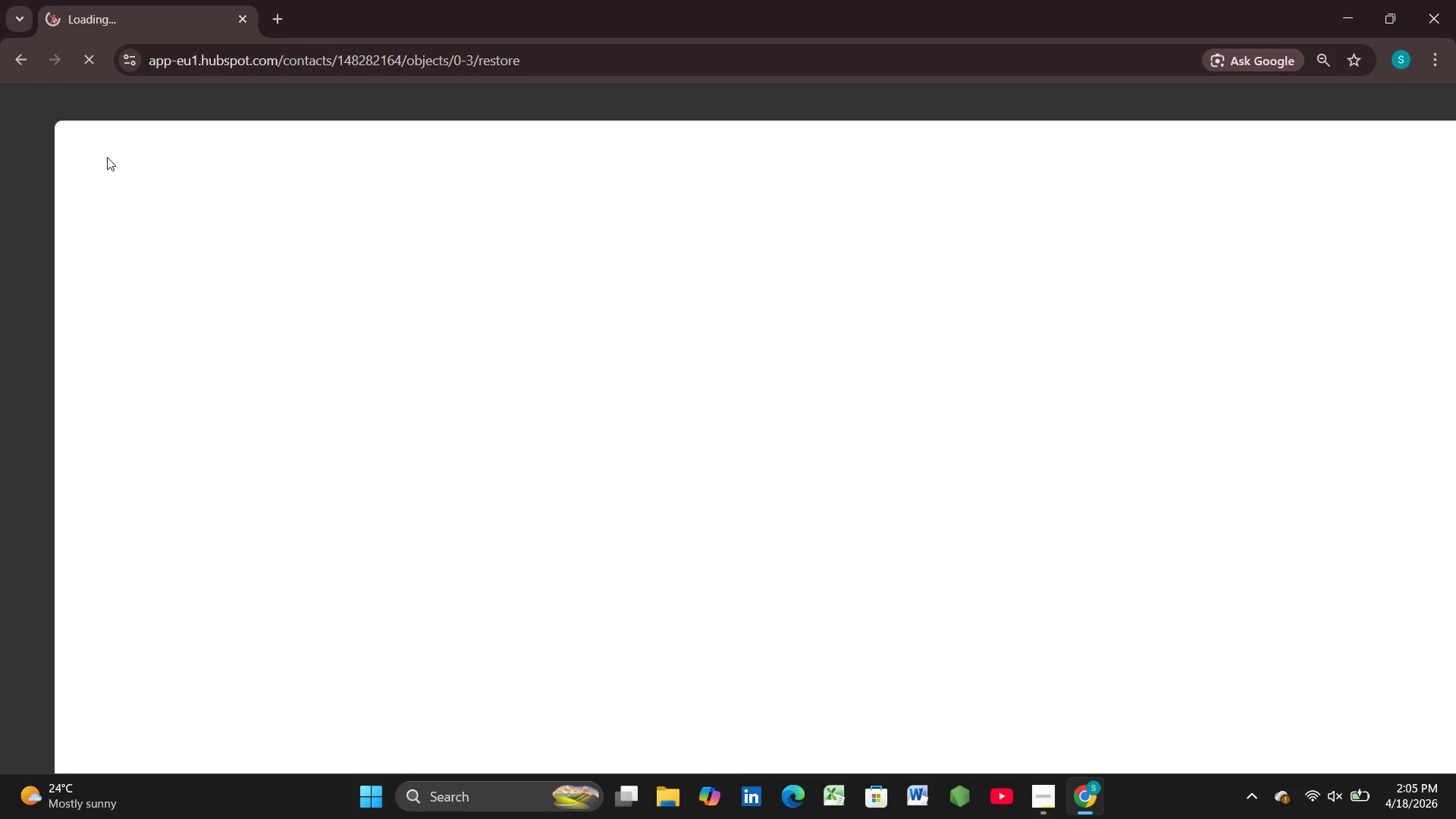 
wait(15.17)
 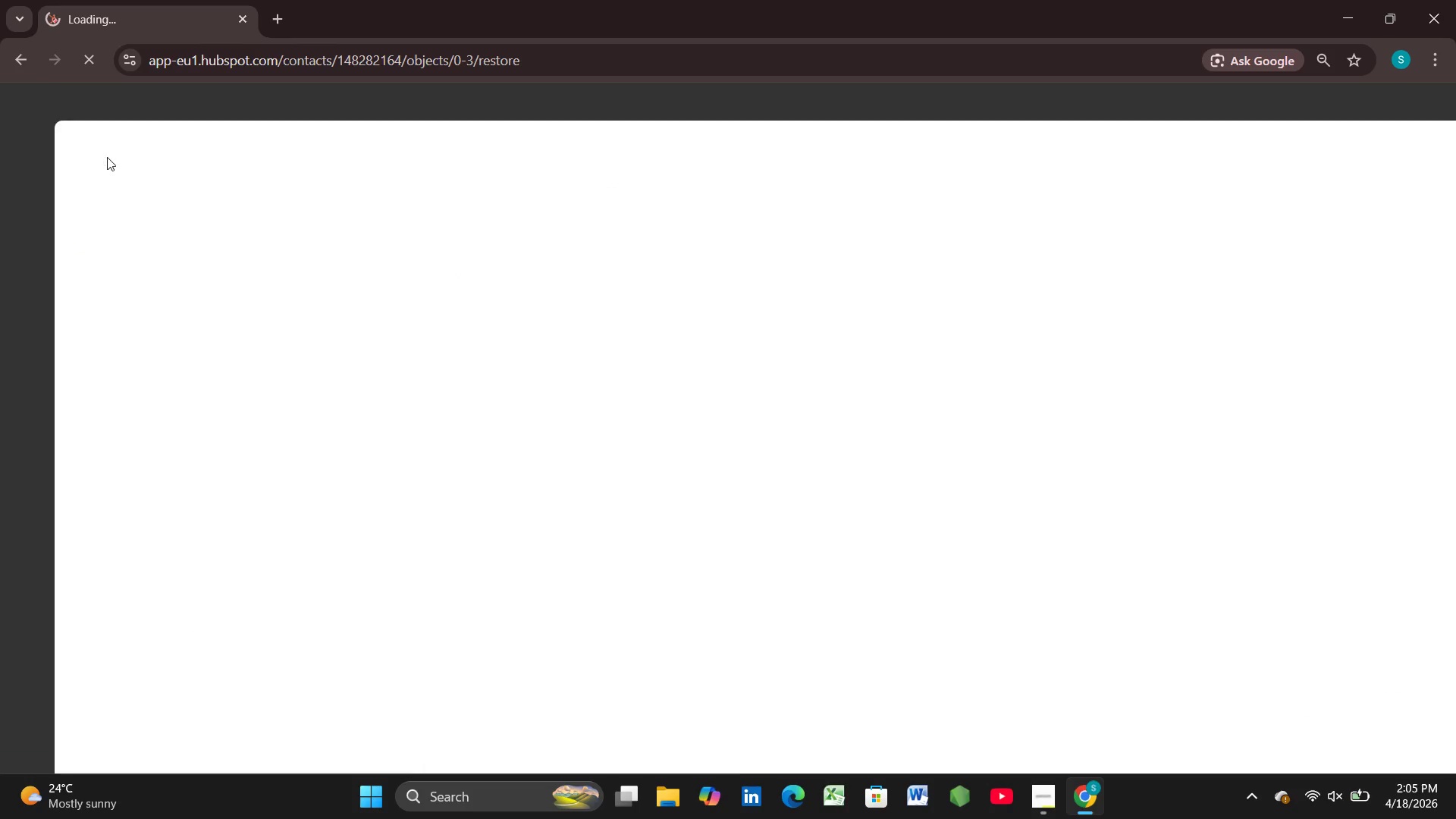 
mouse_move([1372, 198])
 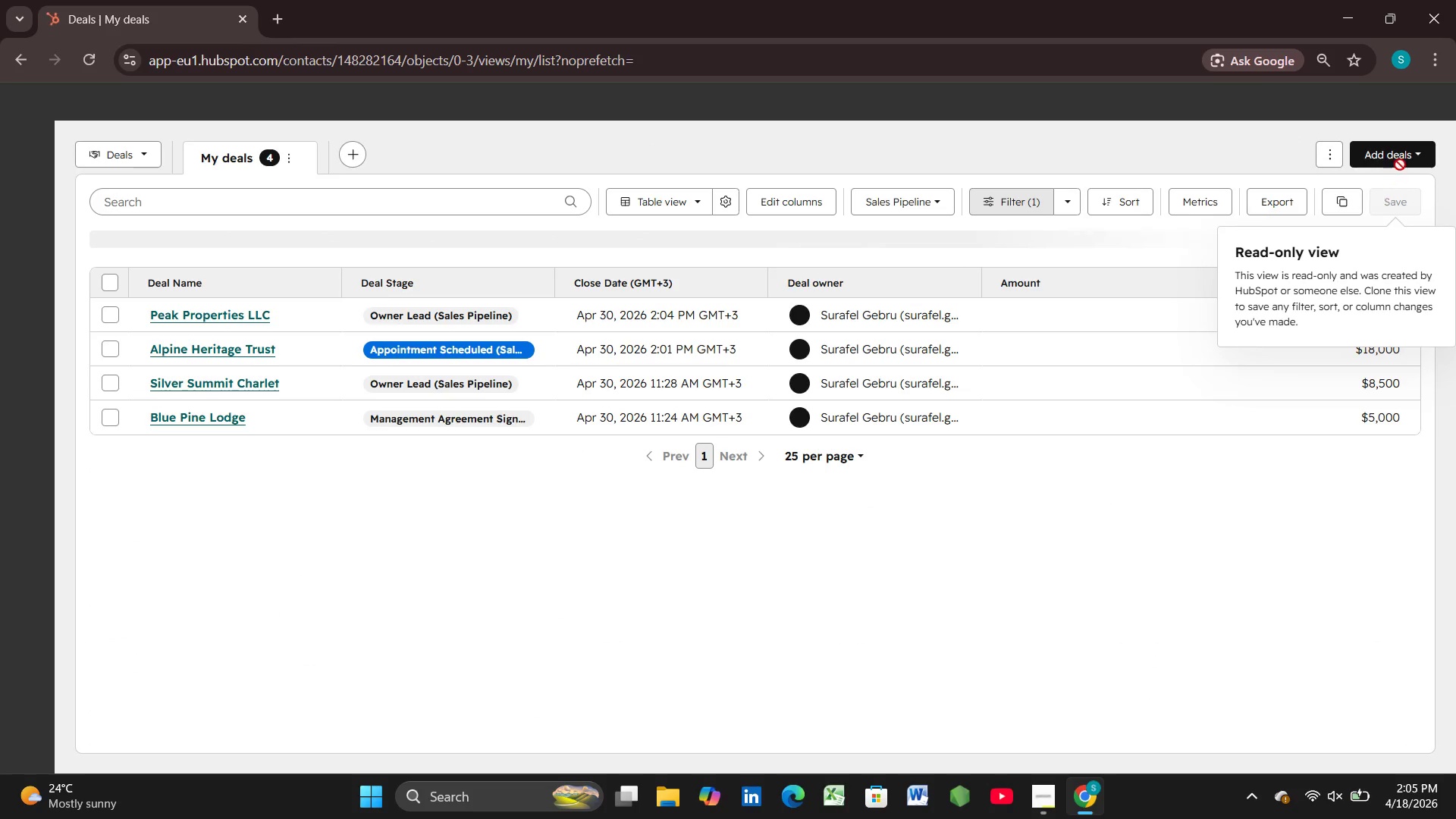 
left_click([1378, 152])
 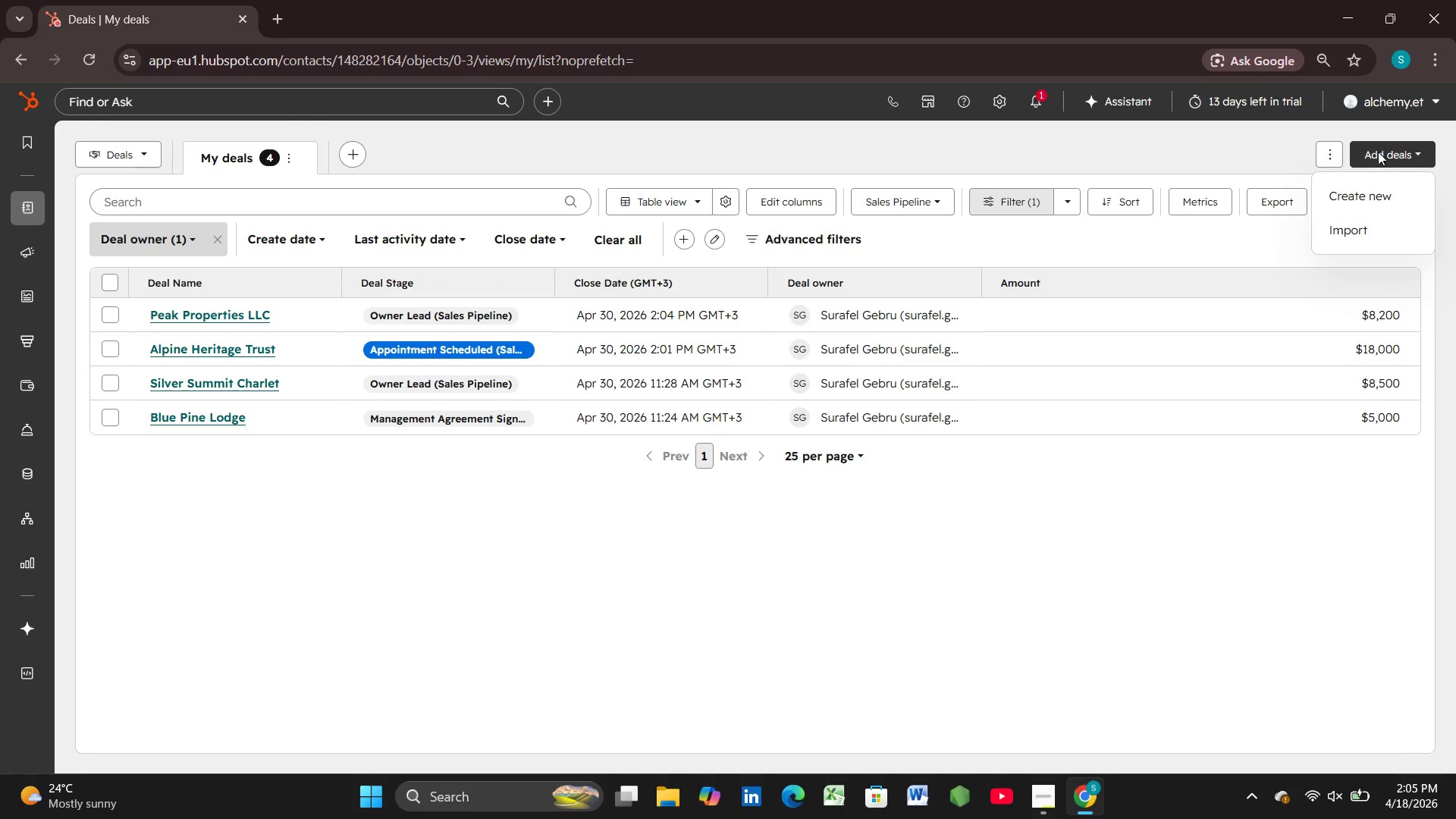 
left_click([1361, 190])
 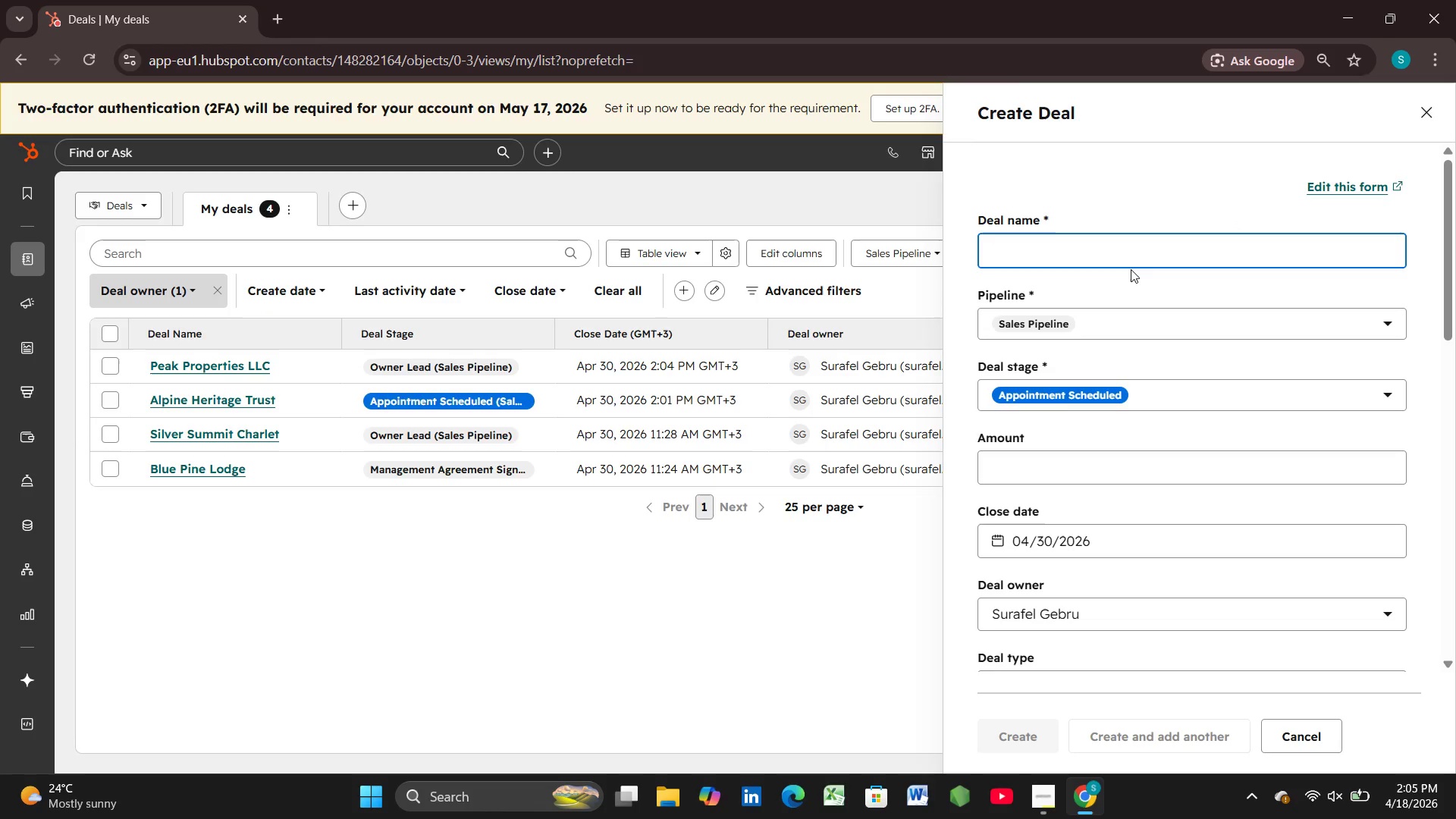 
wait(14.38)
 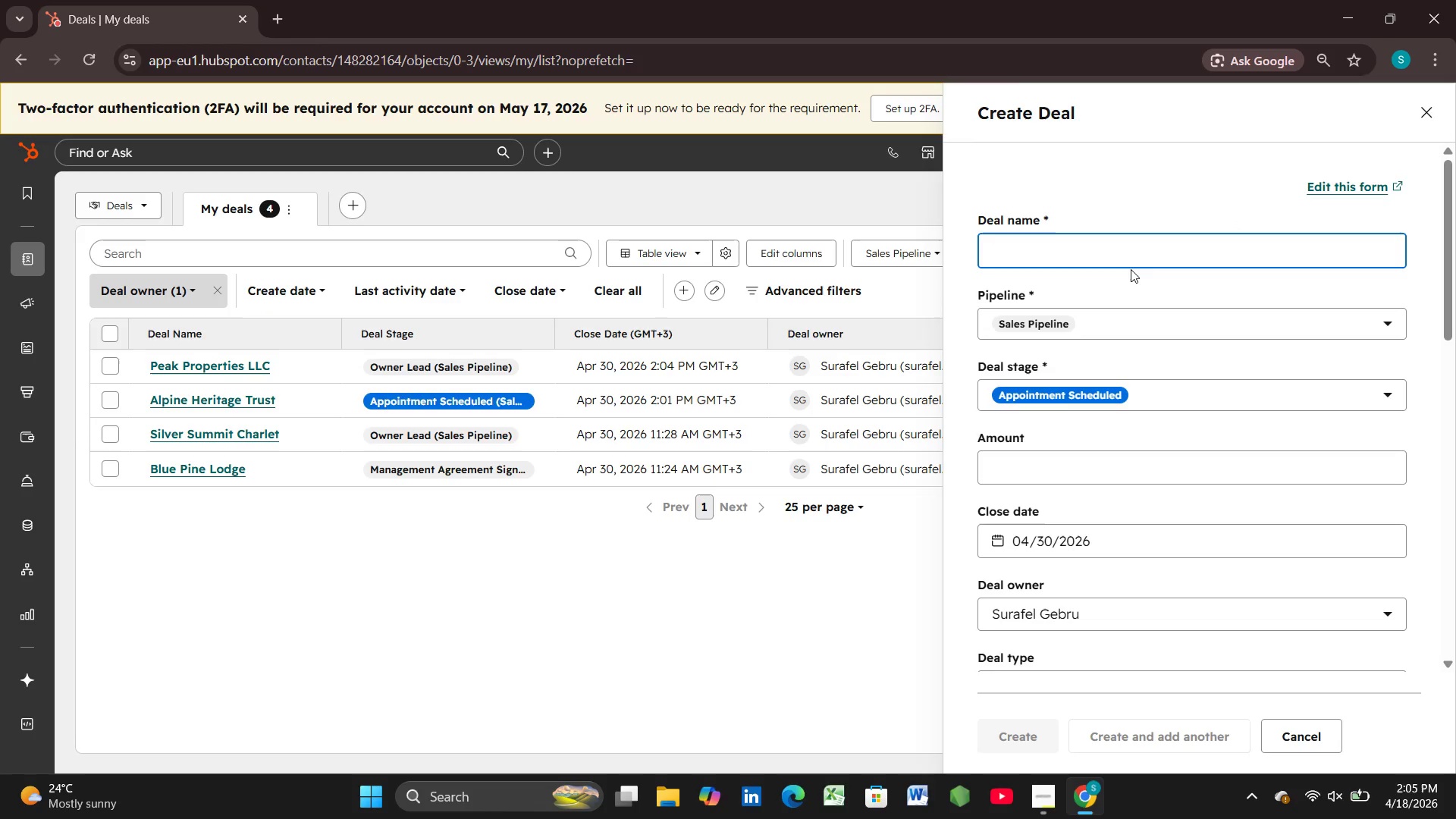 
type(Mountain Vista Partners )
 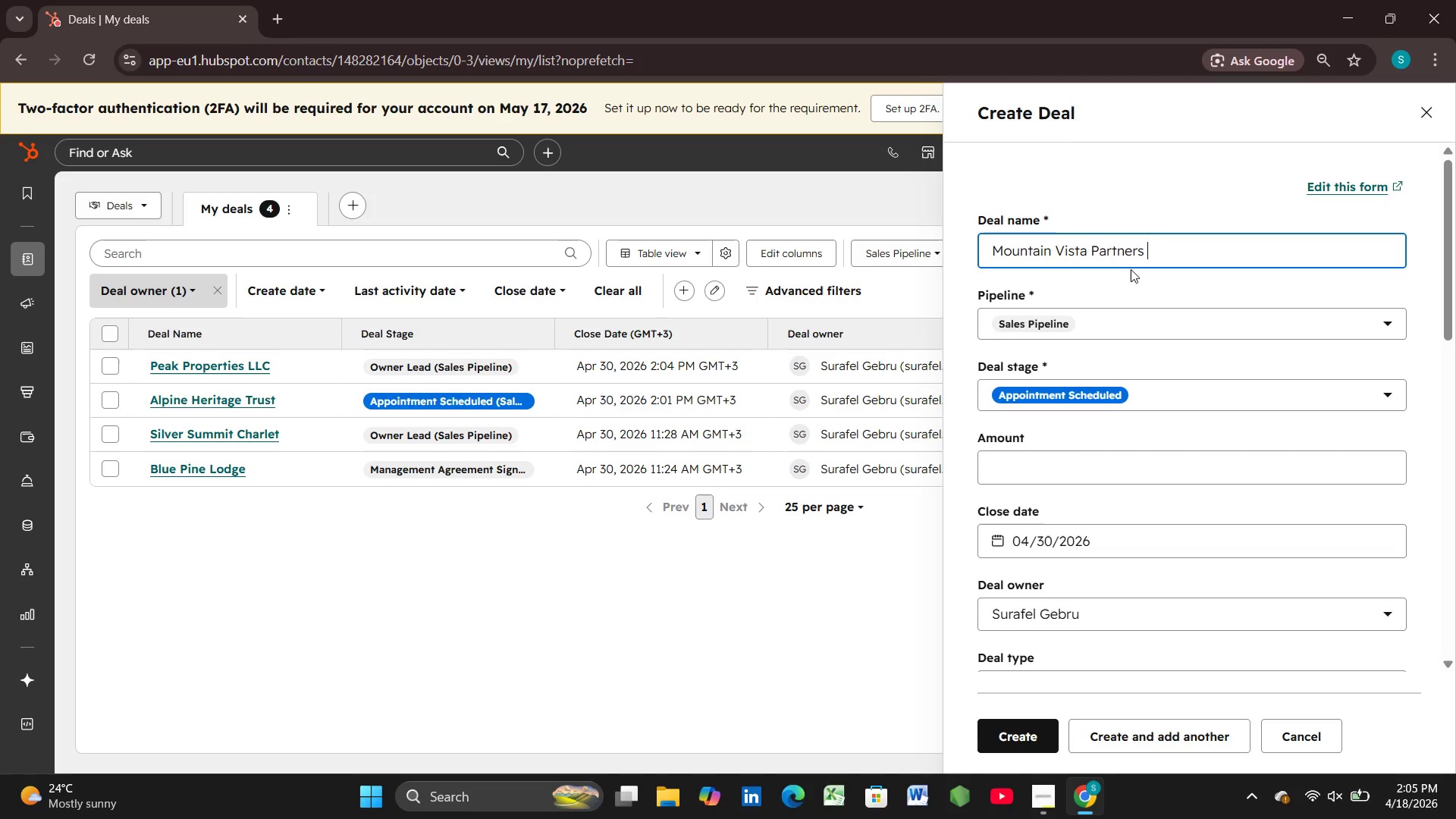 
wait(5.99)
 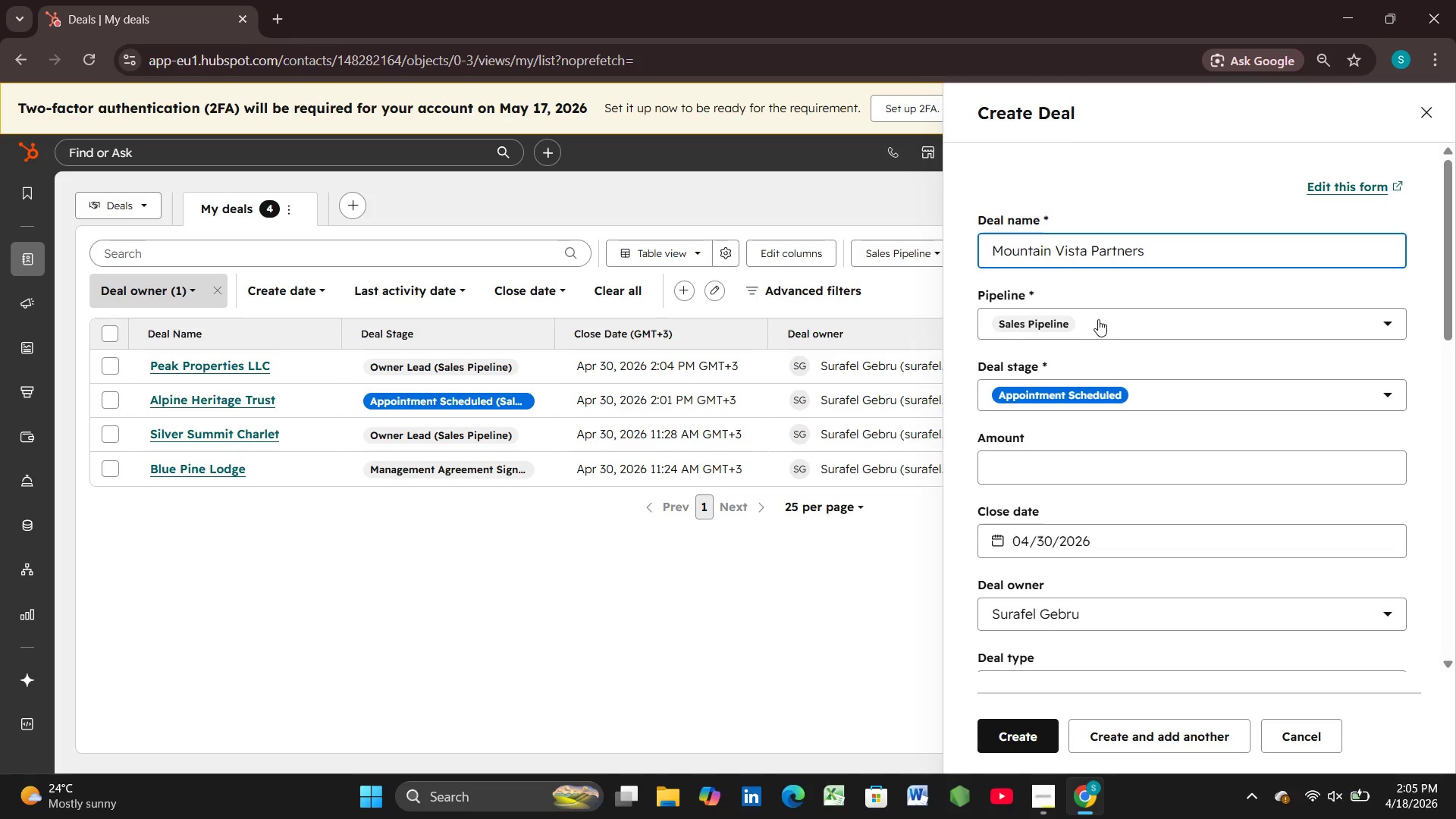 
left_click([1077, 463])
 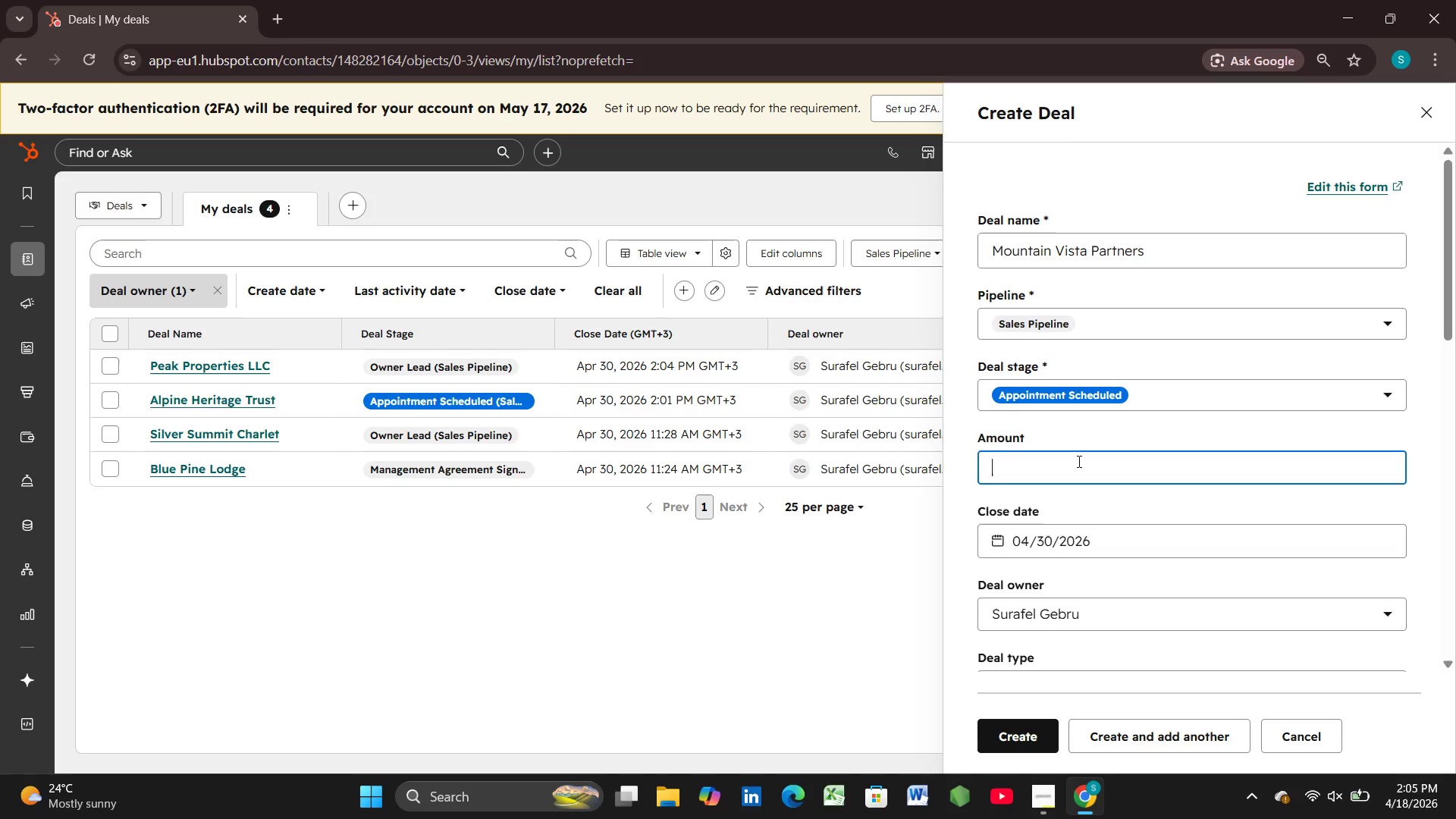 
type(22000)
 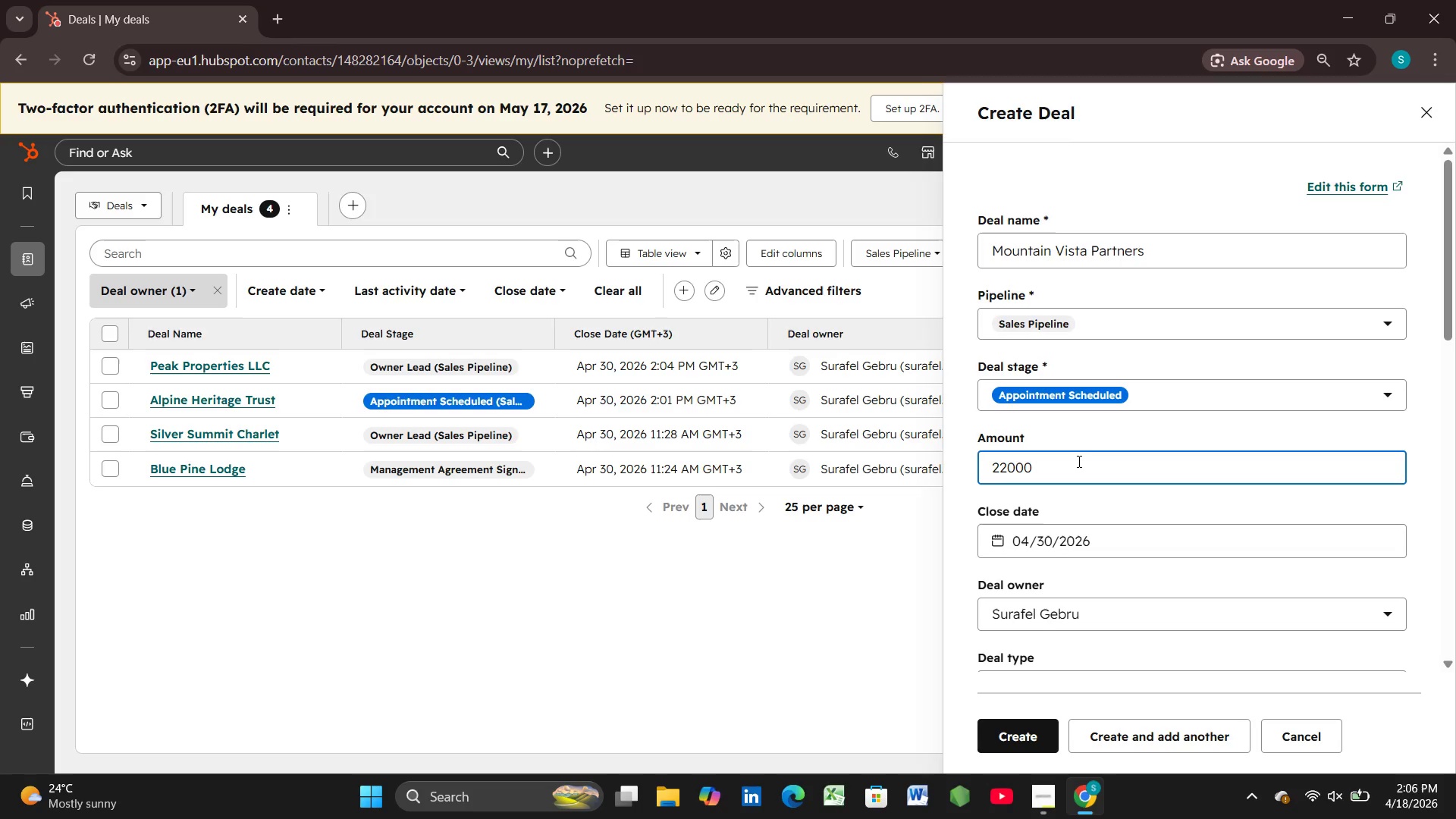 
key(Enter)
 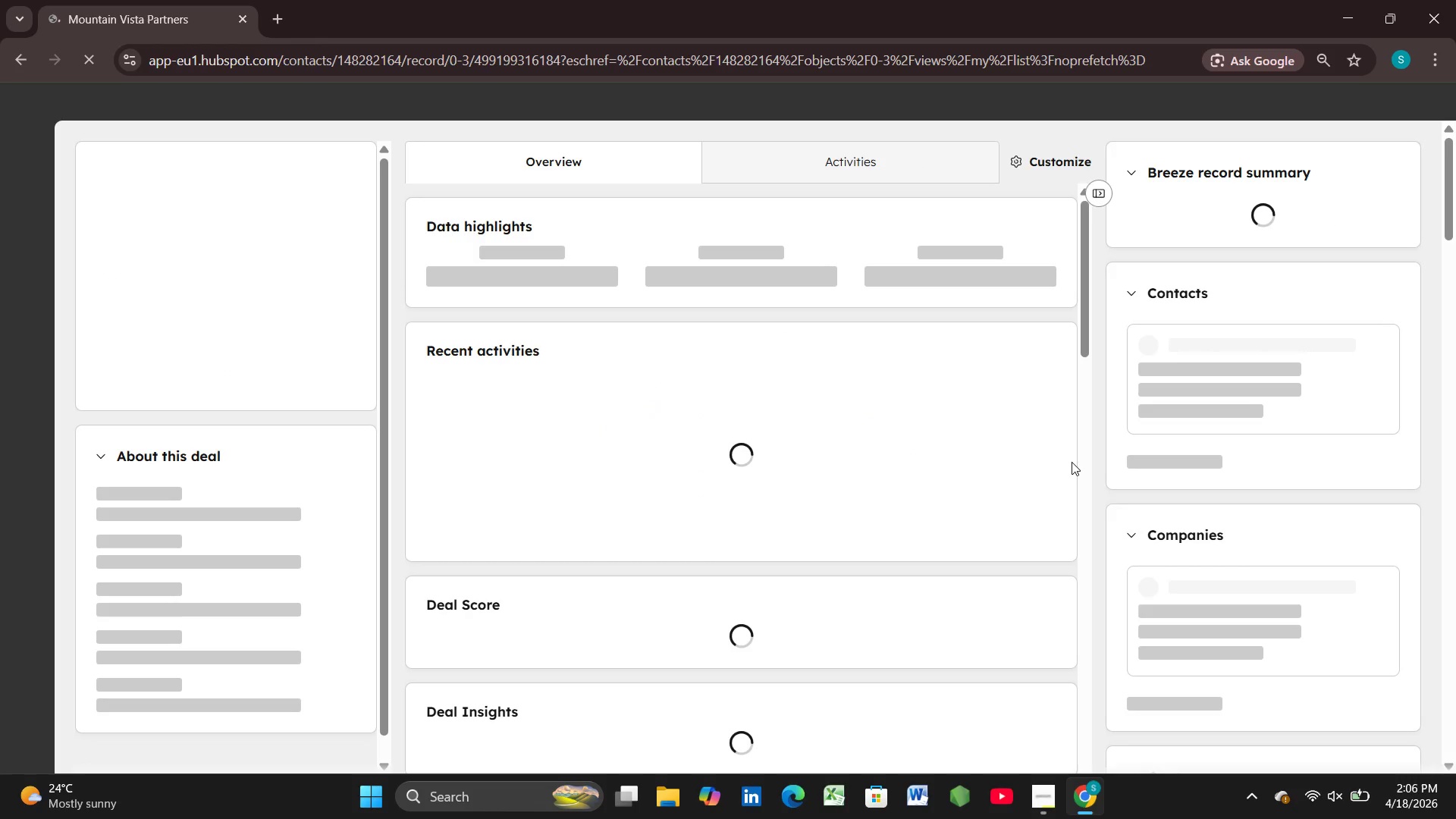 
wait(11.3)
 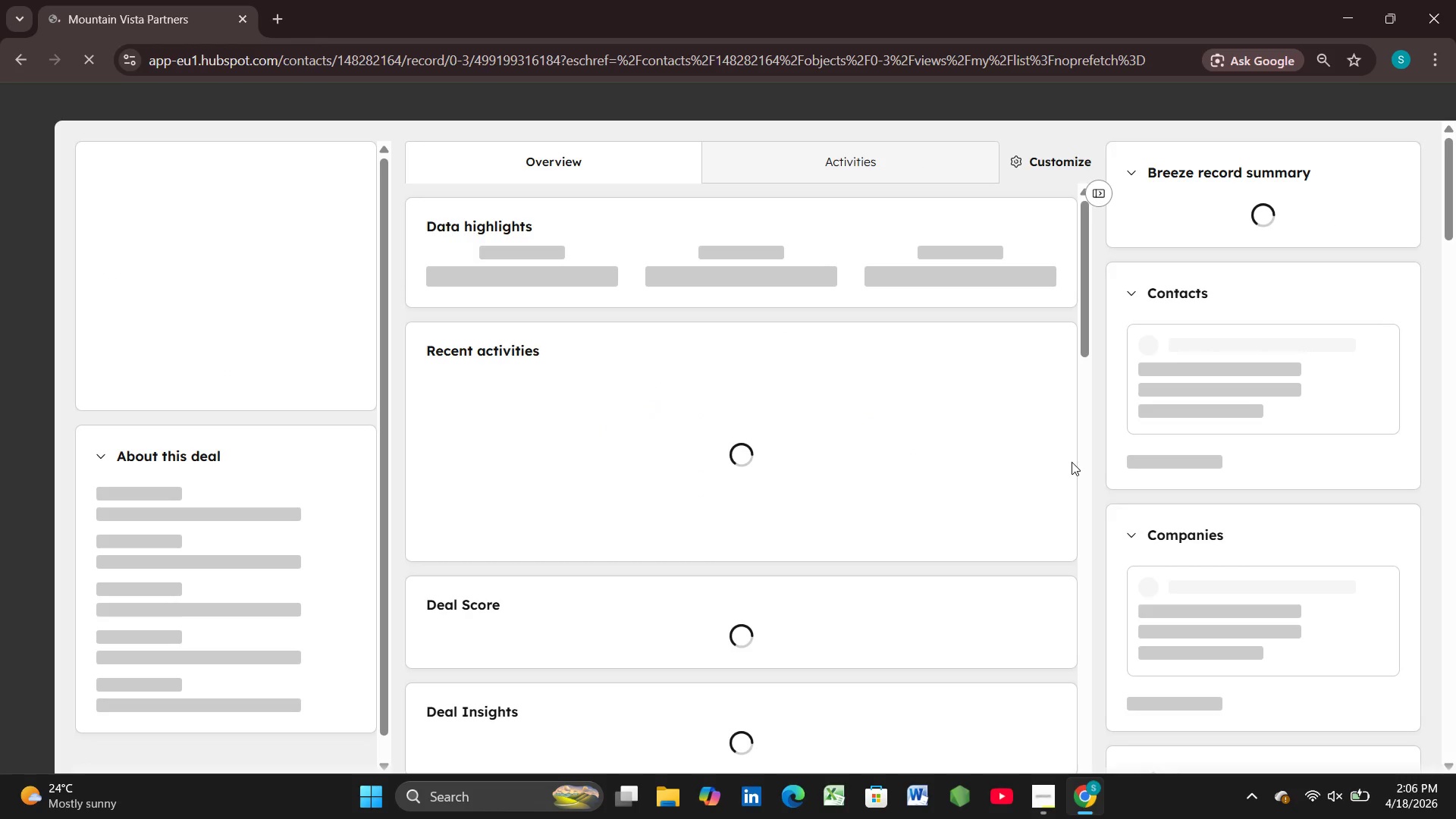 
left_click([133, 146])
 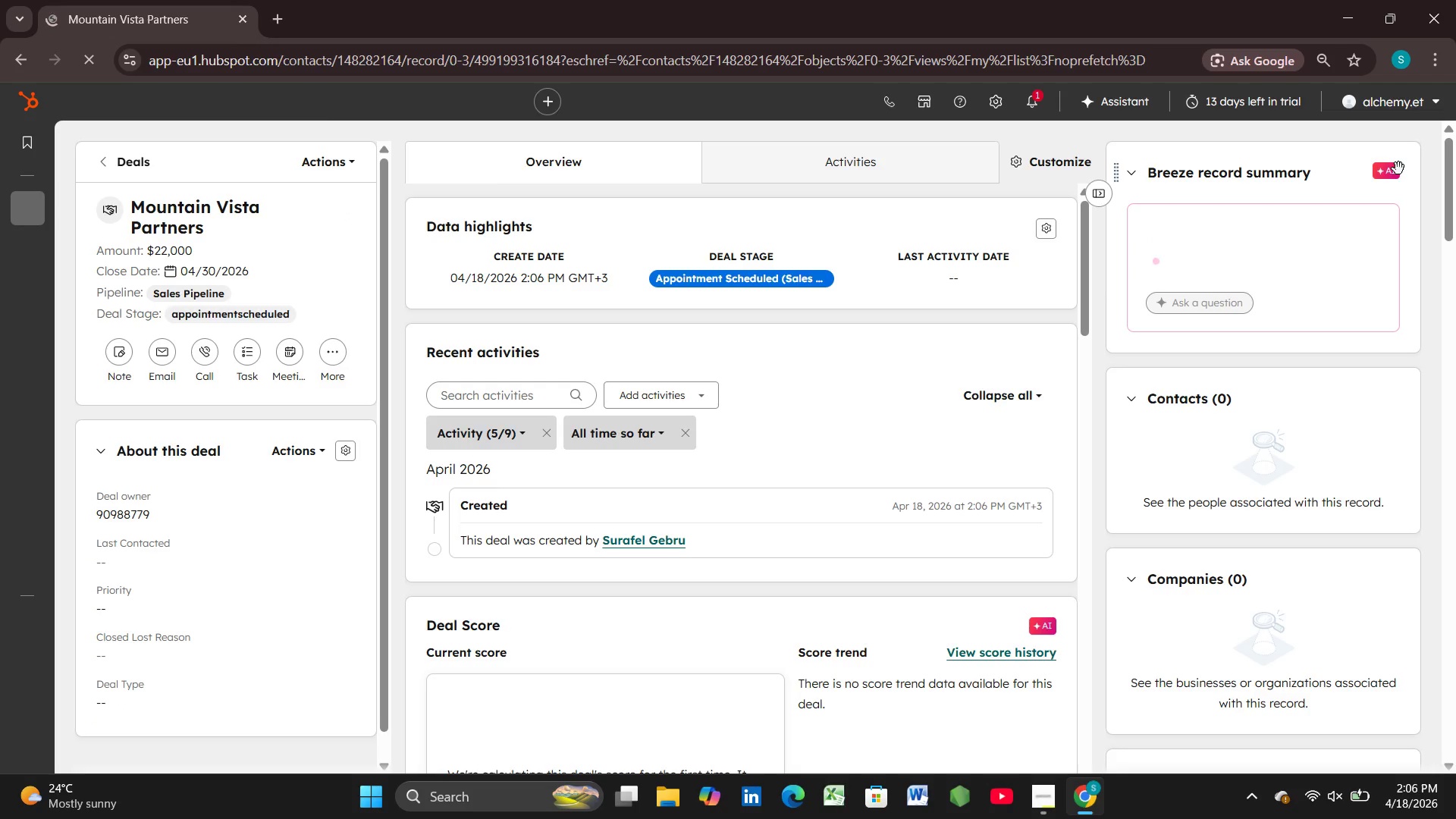 
mouse_move([1382, 179])
 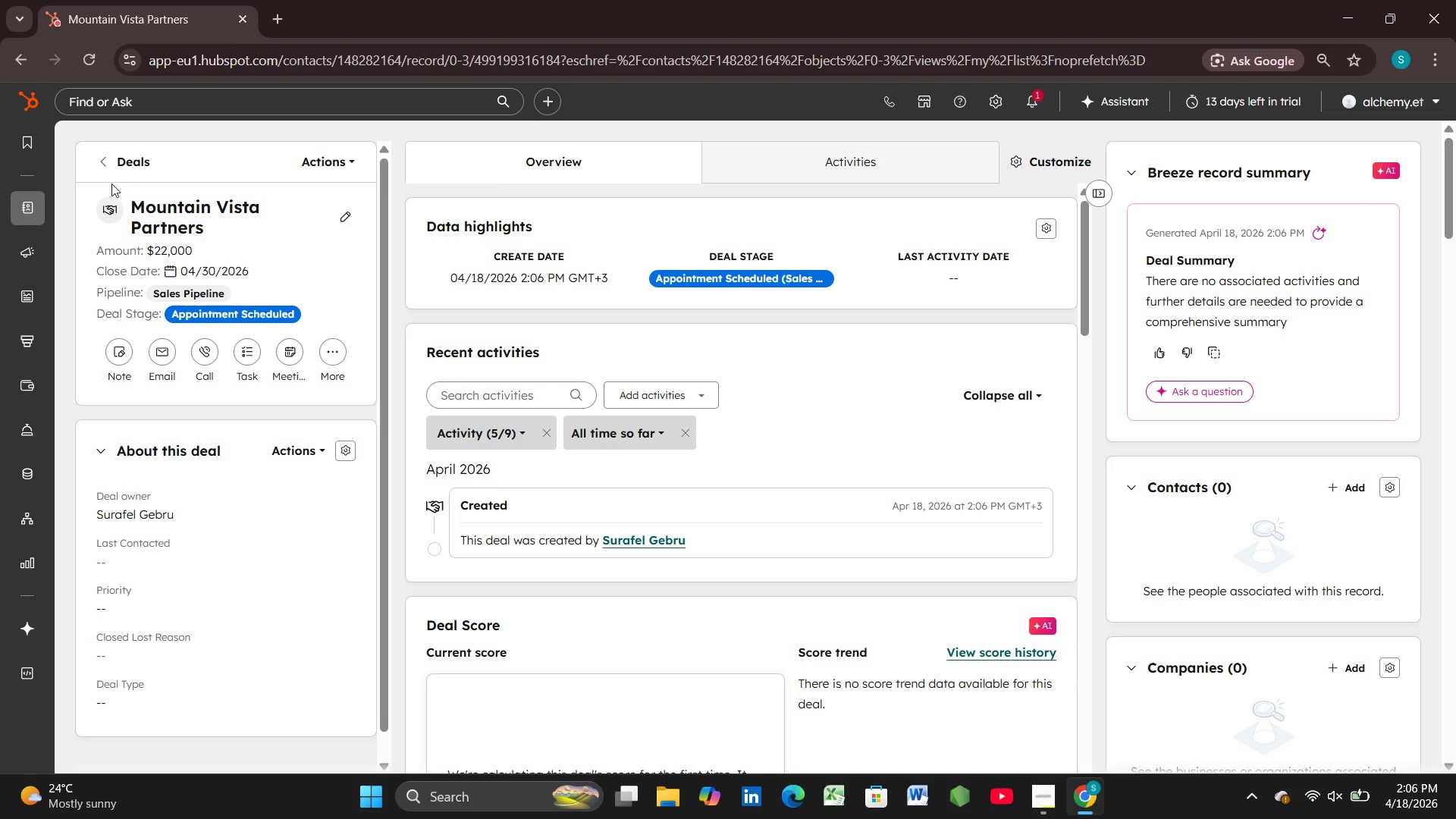 
left_click([140, 151])
 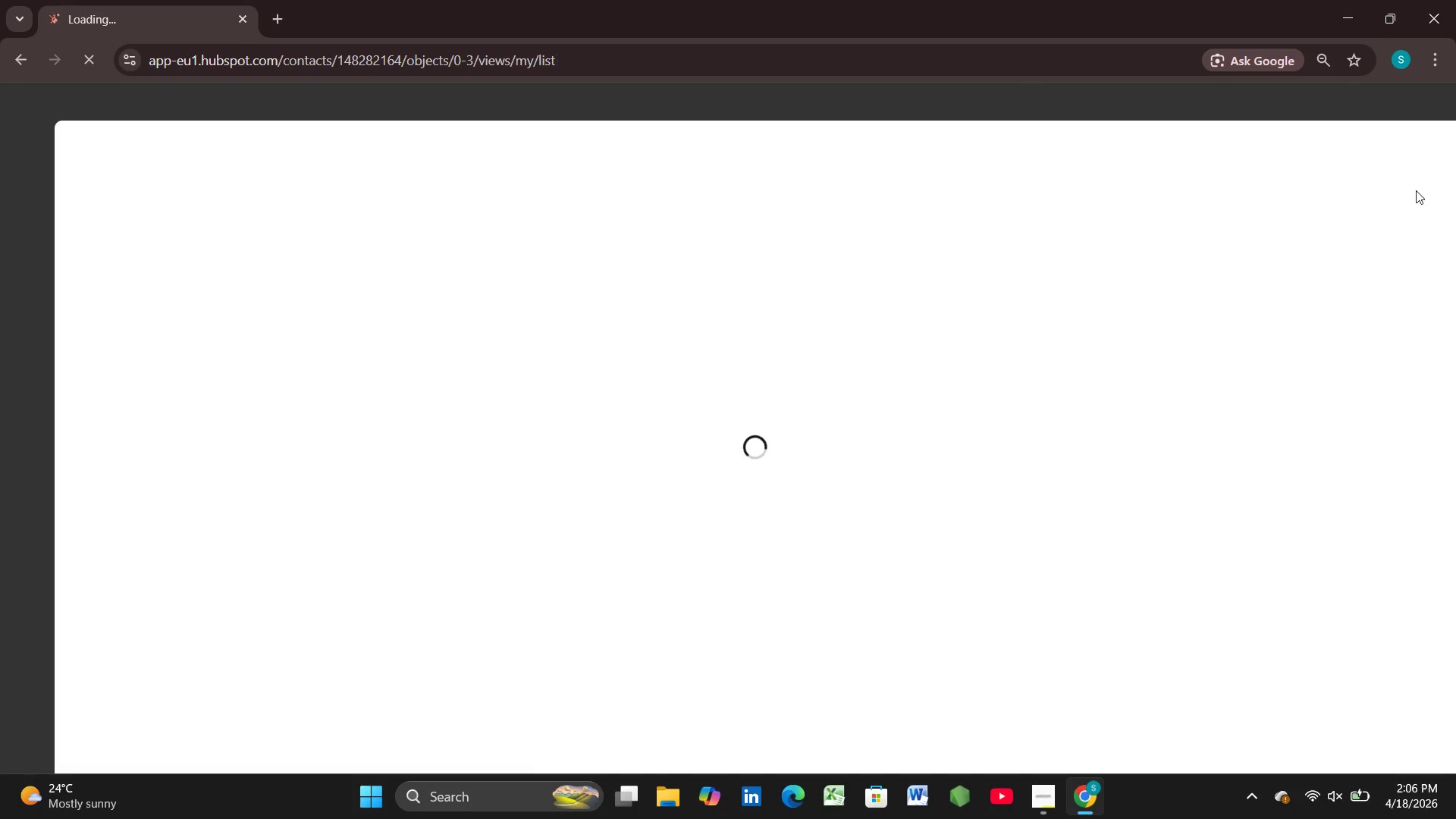 
mouse_move([1370, 212])
 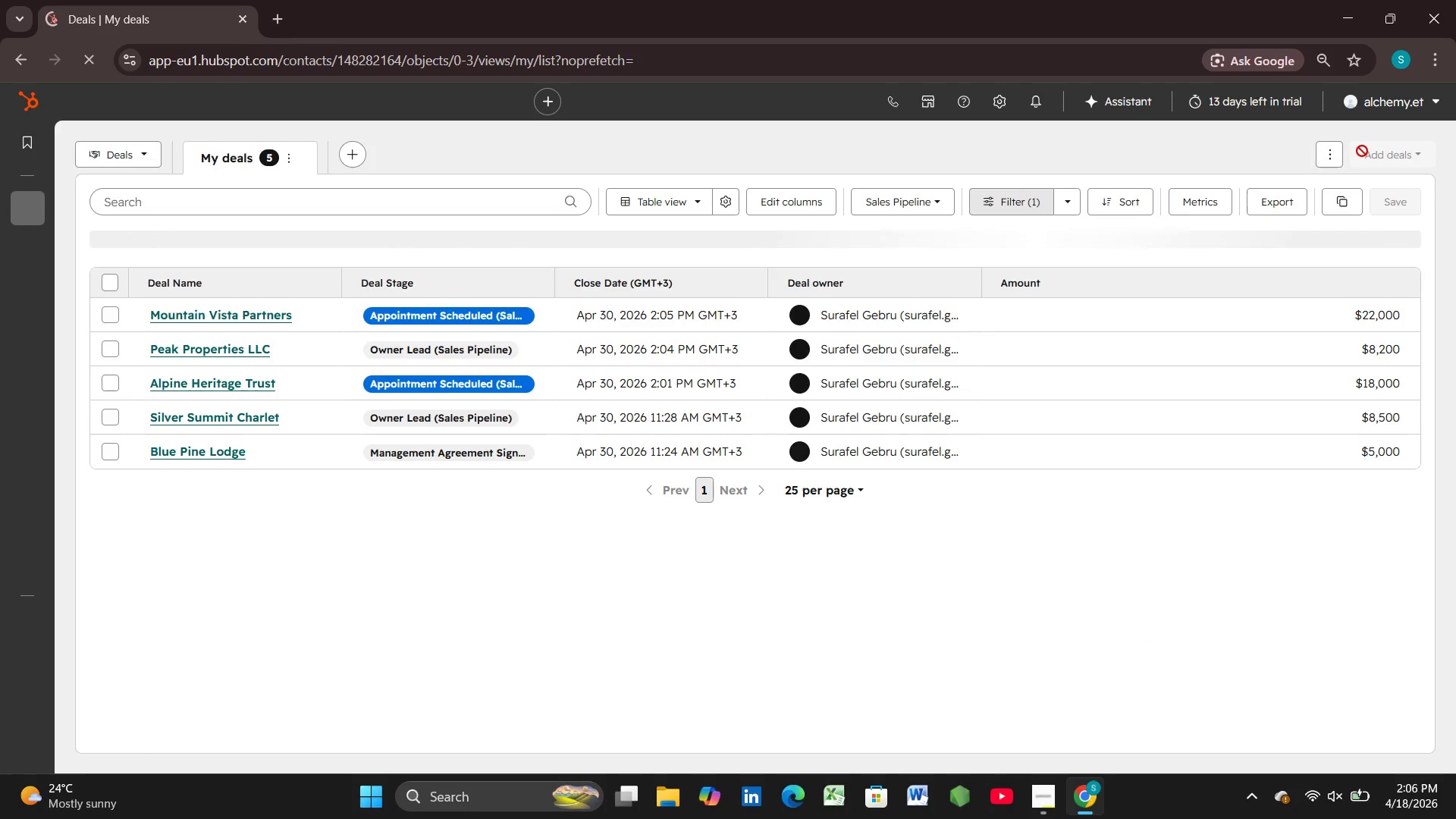 
left_click([1374, 154])
 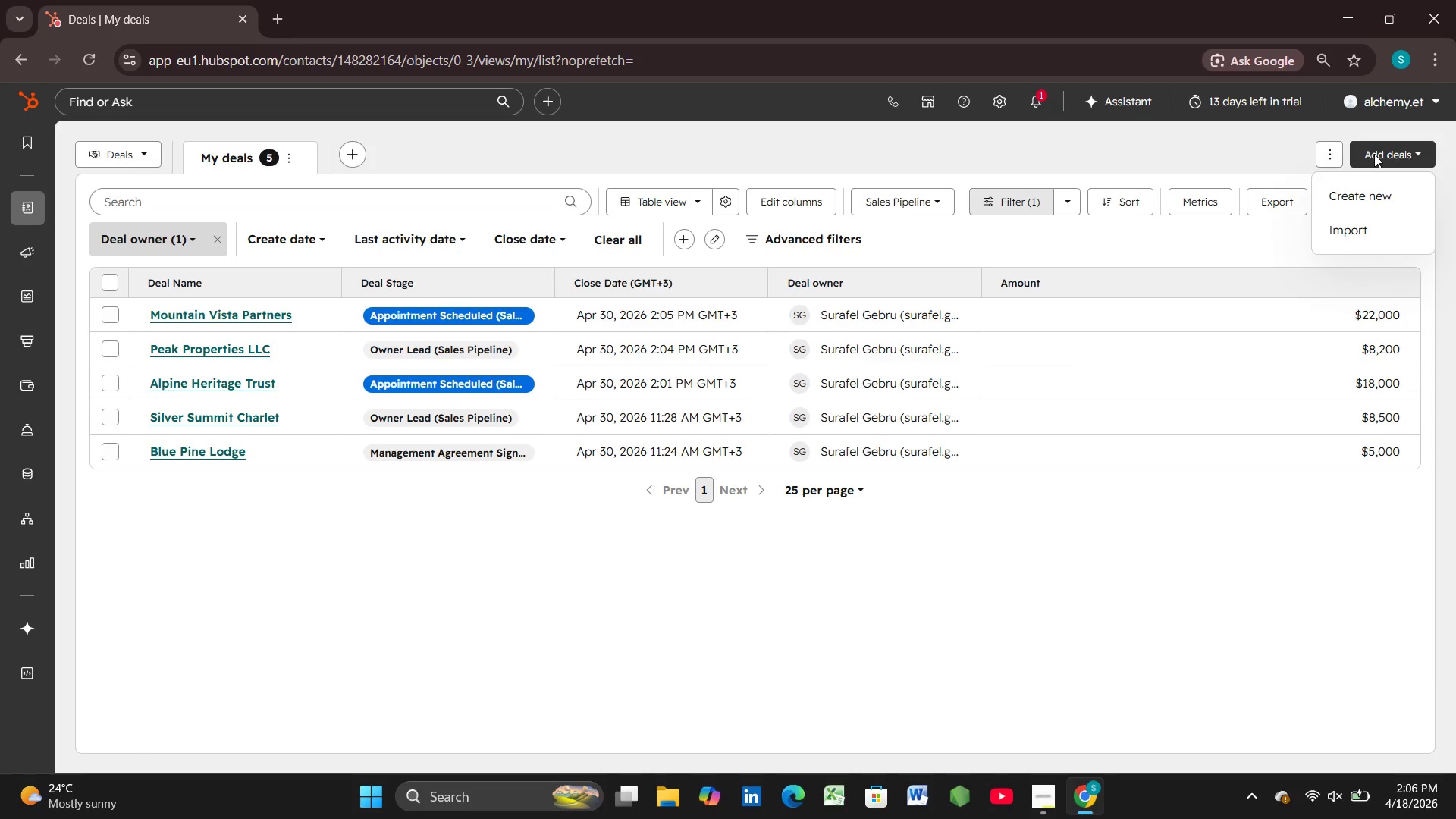 
left_click([1333, 204])
 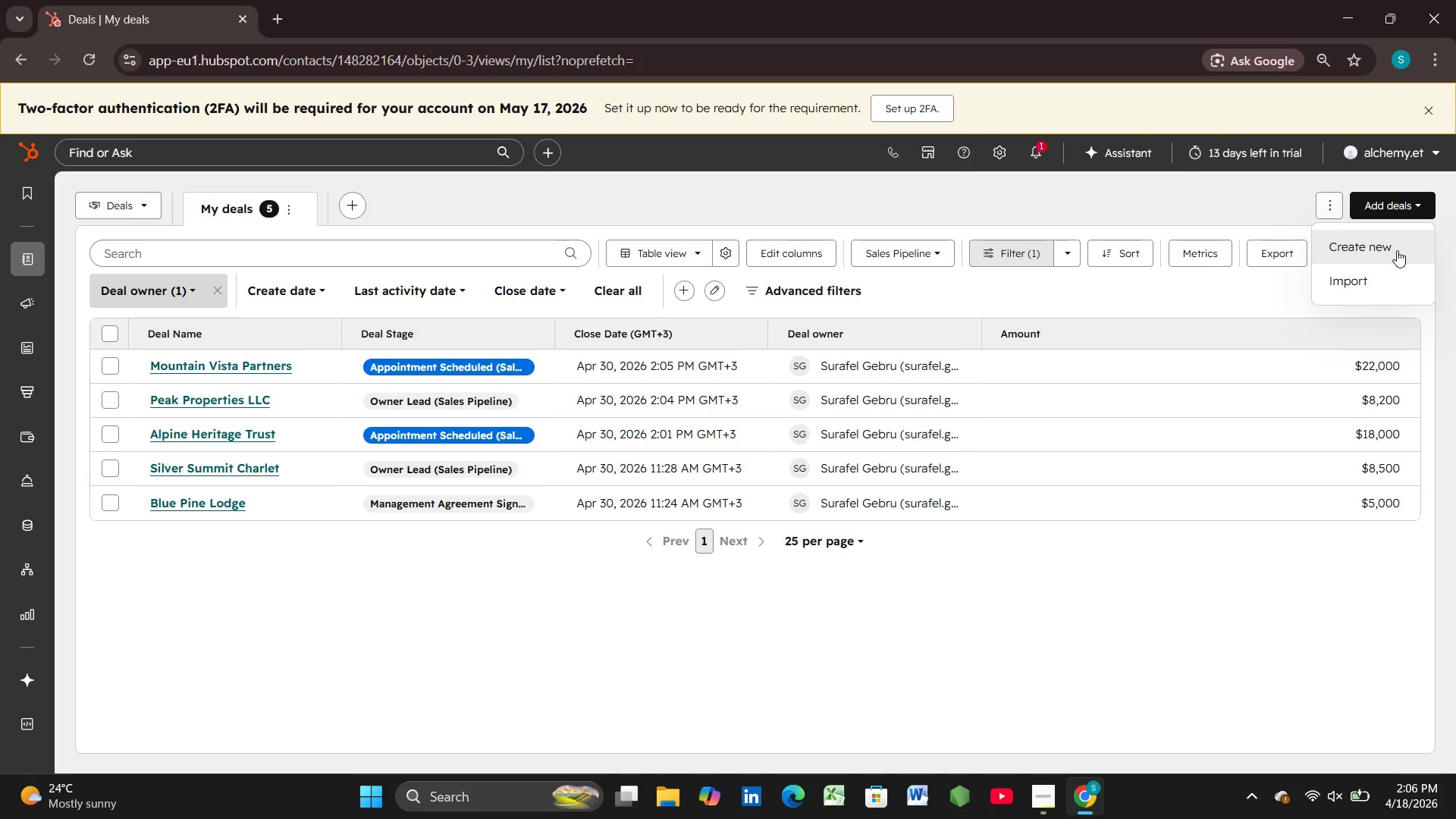 
left_click_drag(start_coordinate=[1395, 243], to_coordinate=[1391, 245])
 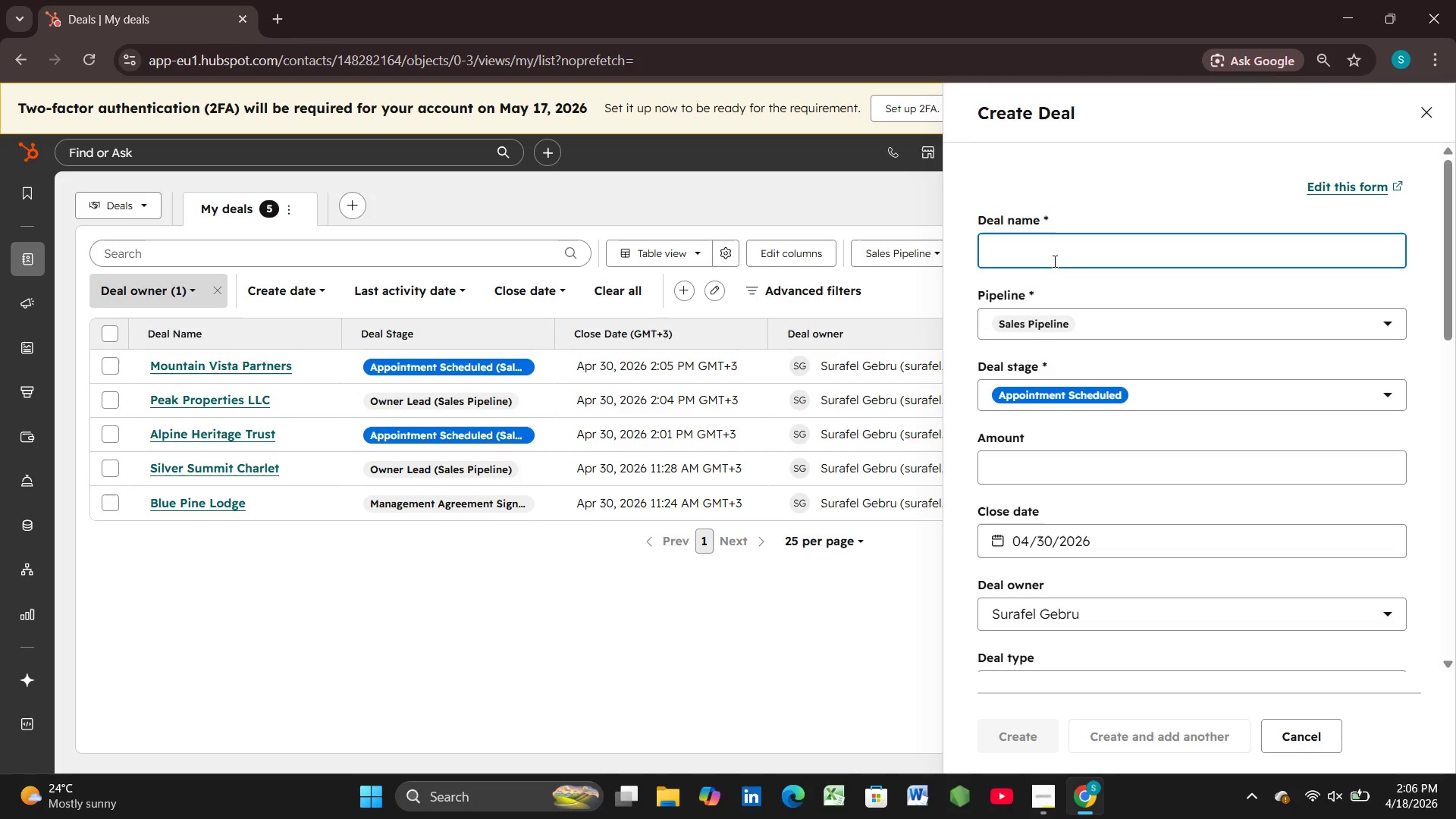 
wait(7.33)
 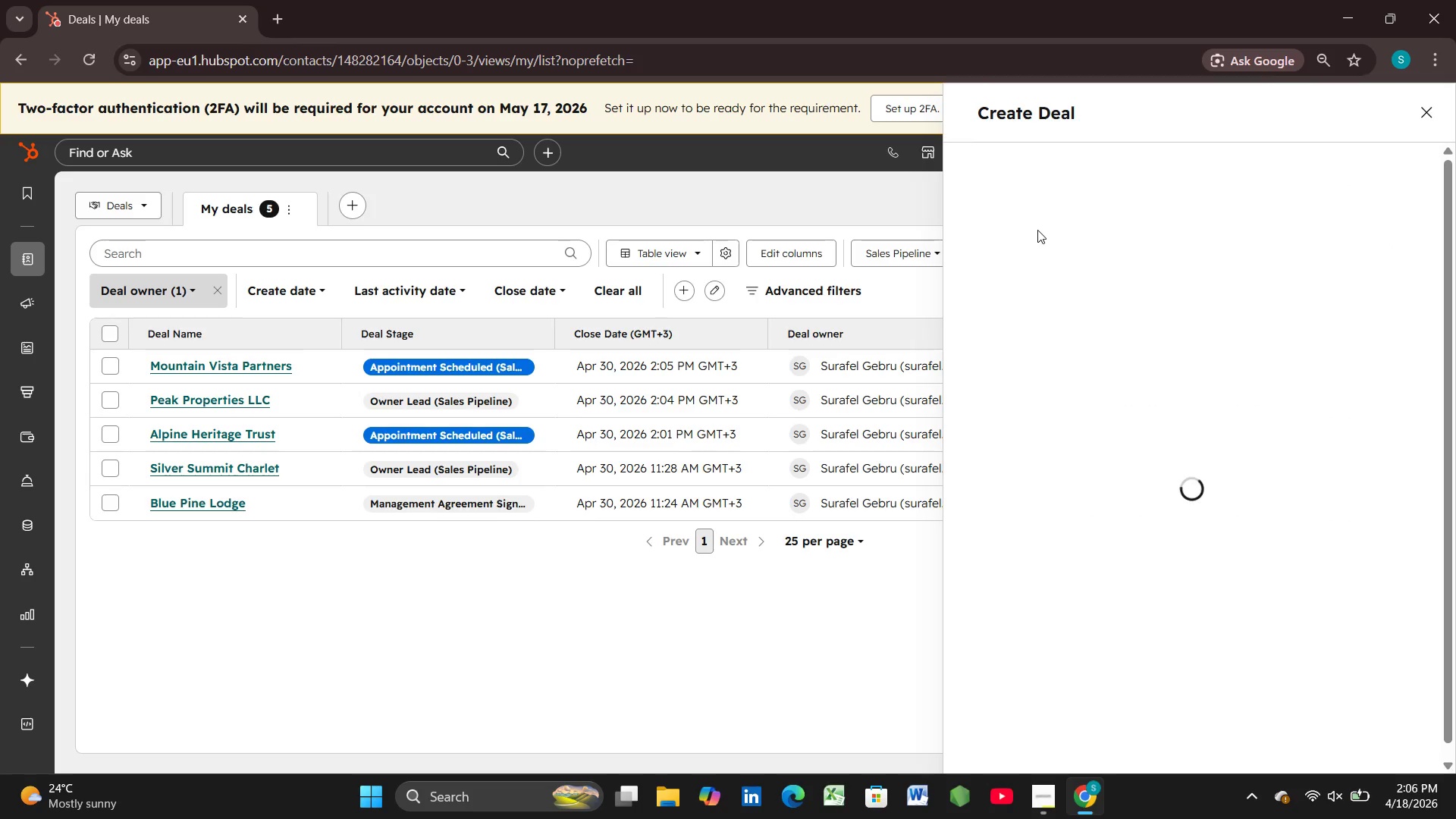 
type(blu)
key(Backspace)
key(Backspace)
key(Backspace)
type(Blue sk)
key(Backspace)
key(Backspace)
type(SKy )
key(Backspace)
key(Backspace)
key(Backspace)
key(Backspace)
type(Skt)
key(Backspace)
type(y )
 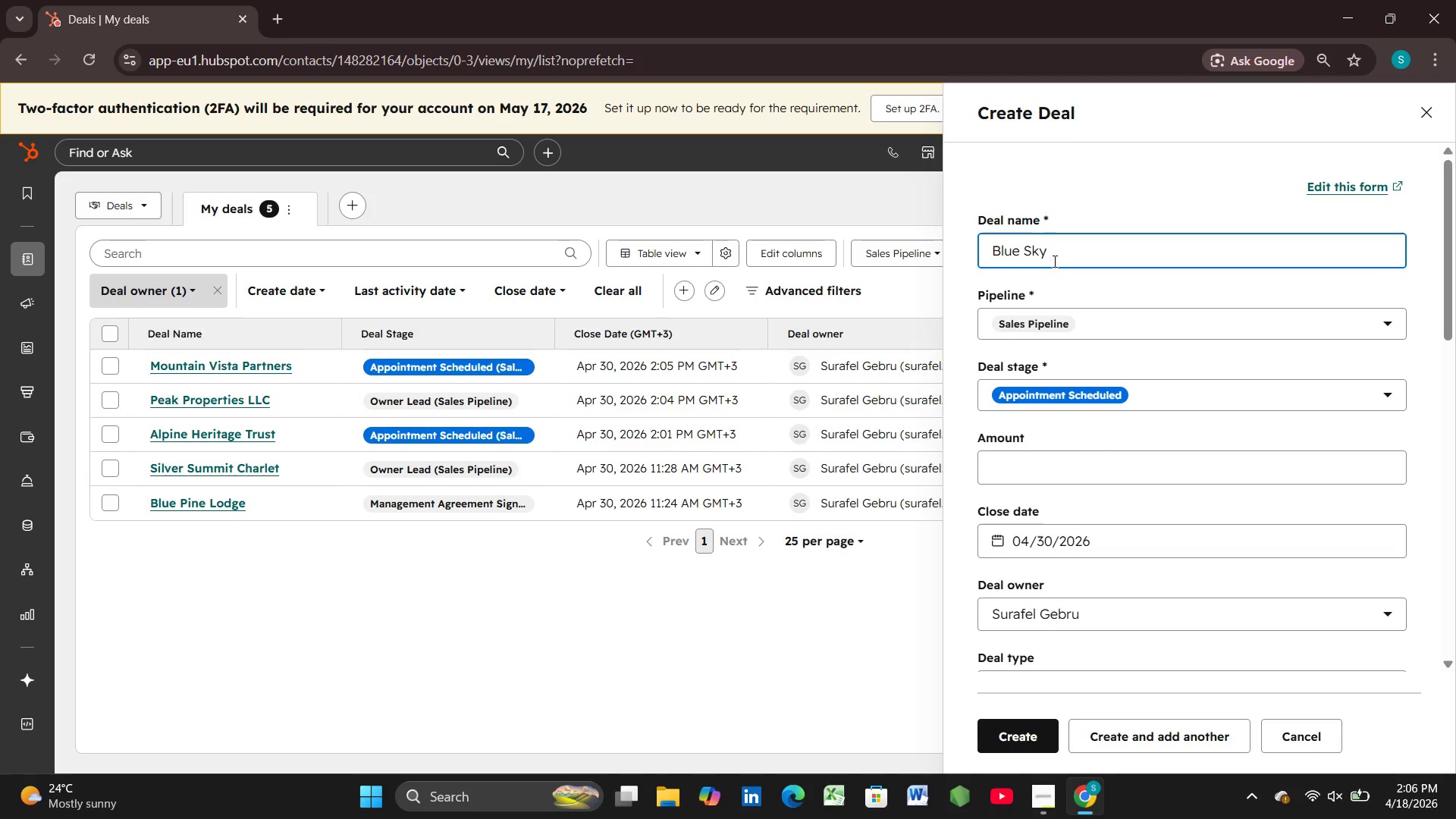 
type(Group)
 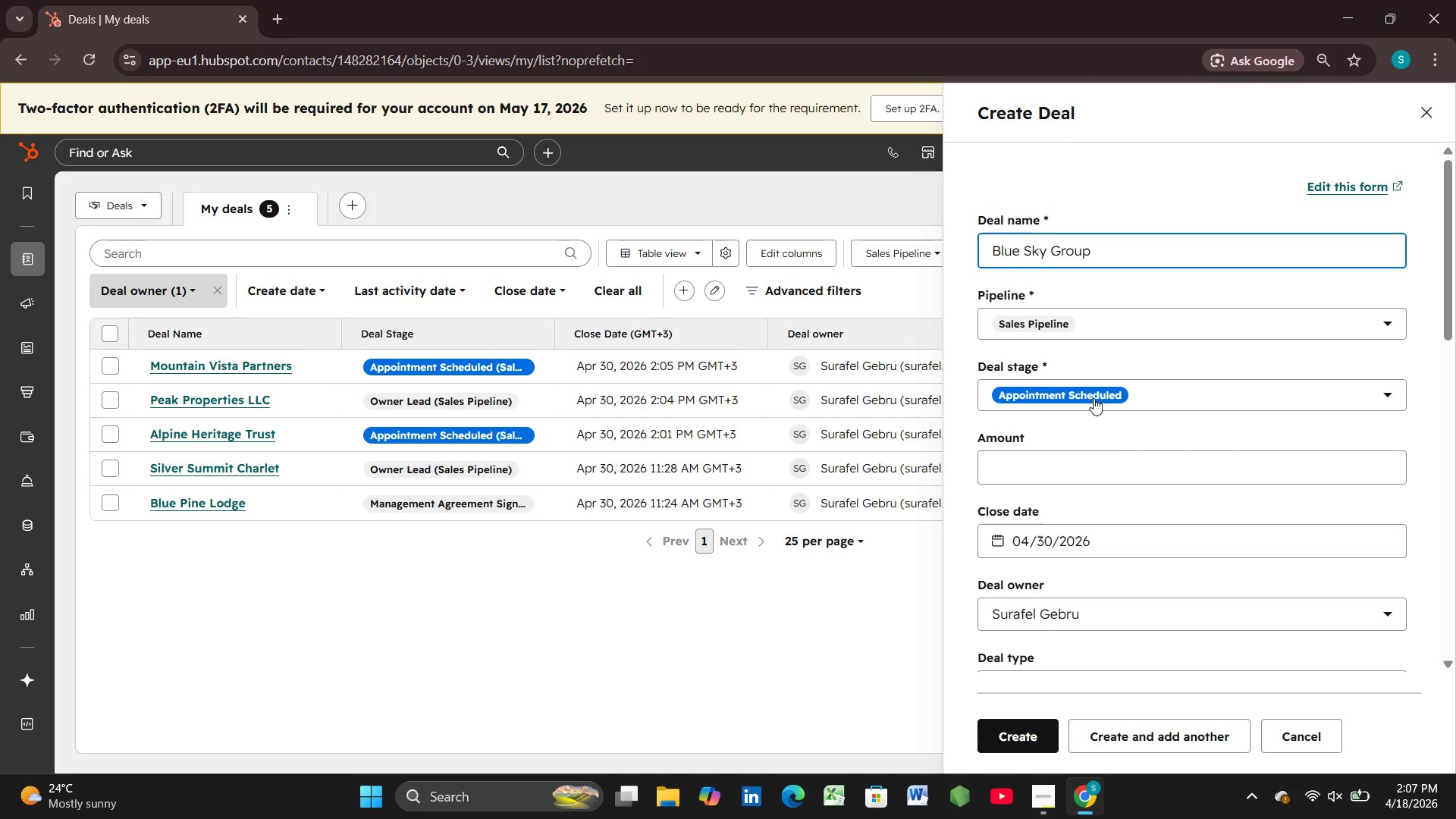 
left_click([1169, 397])
 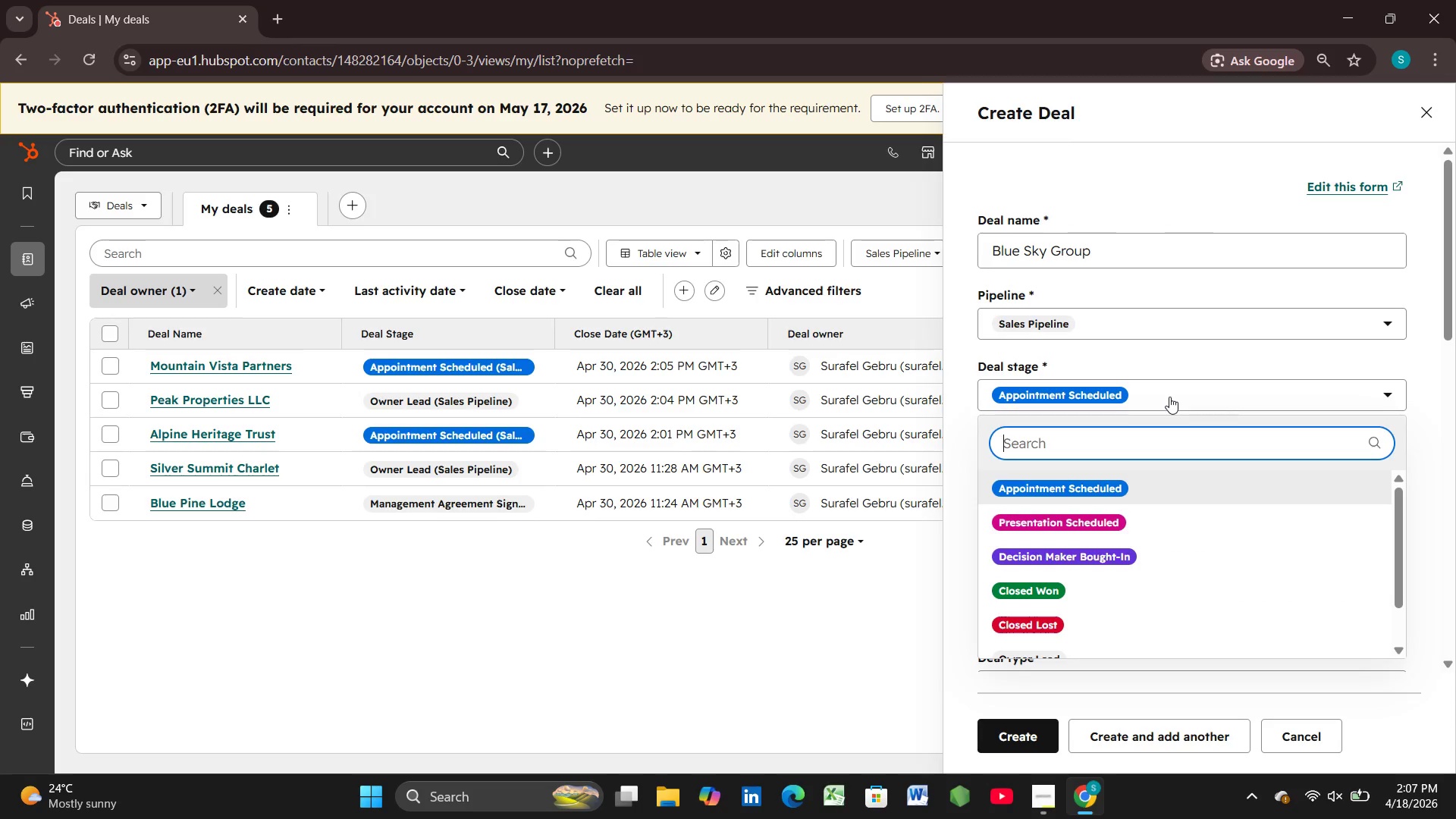 
type(owner)
 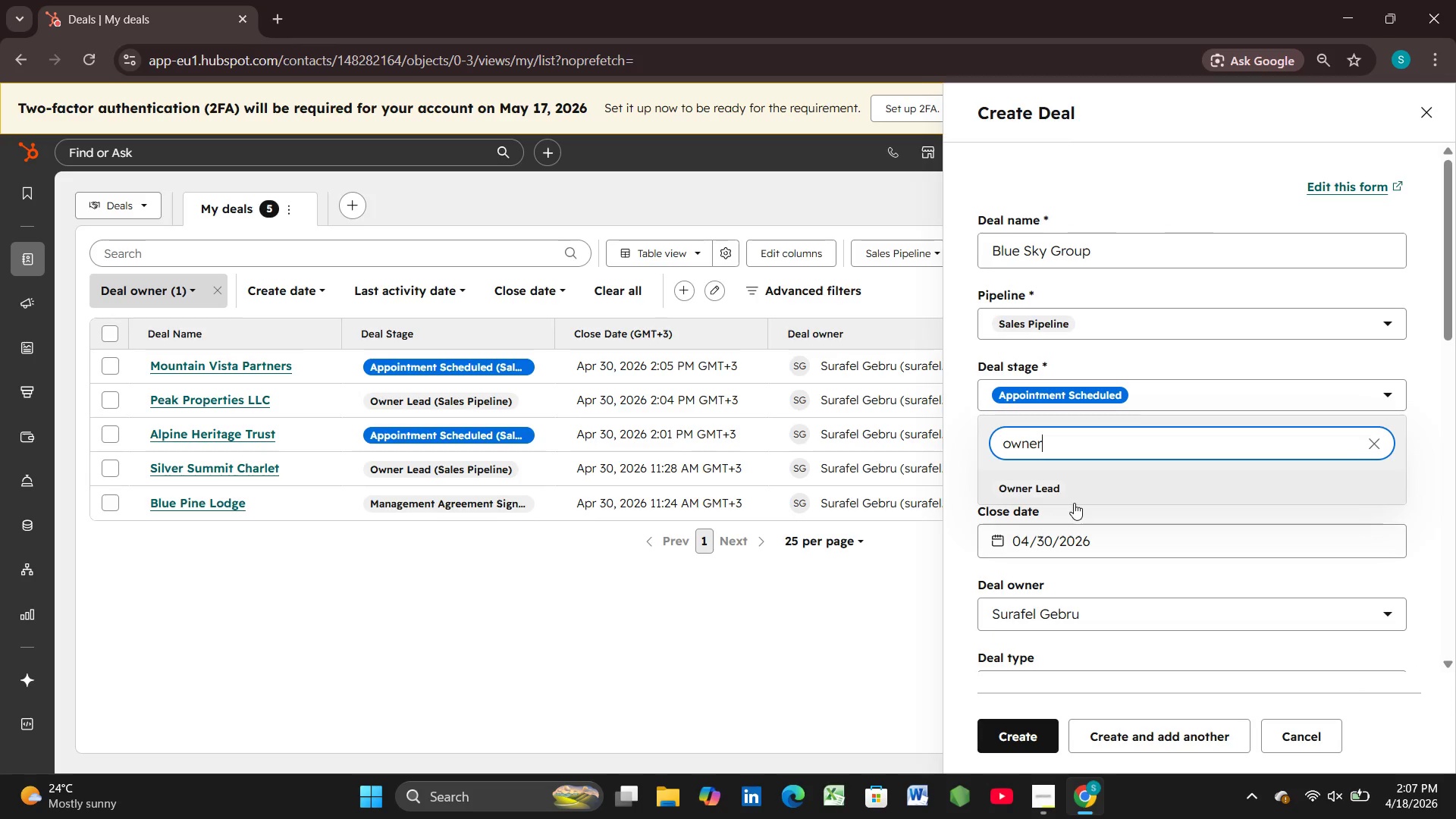 
left_click([1071, 482])
 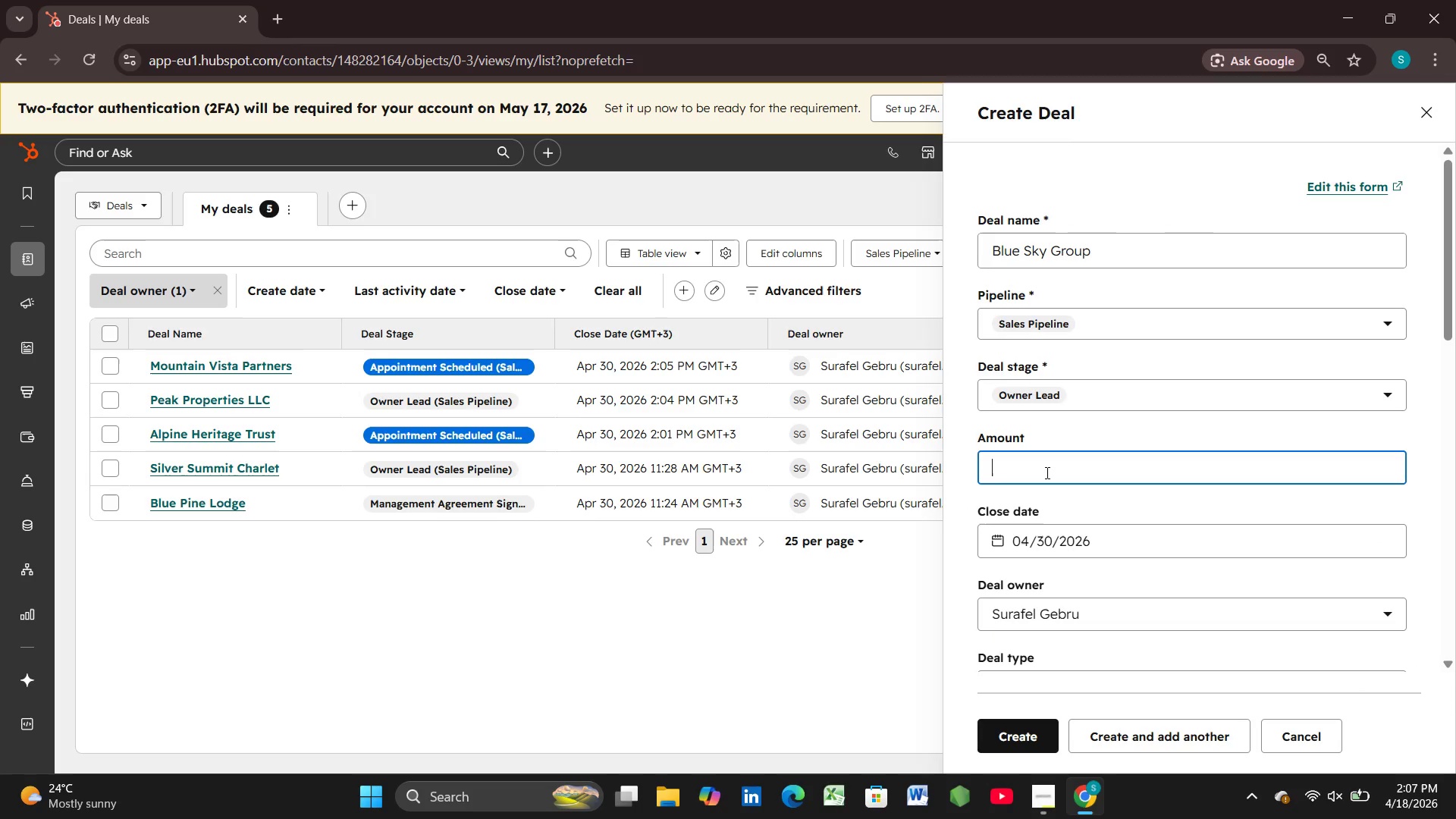 
type(9800)
 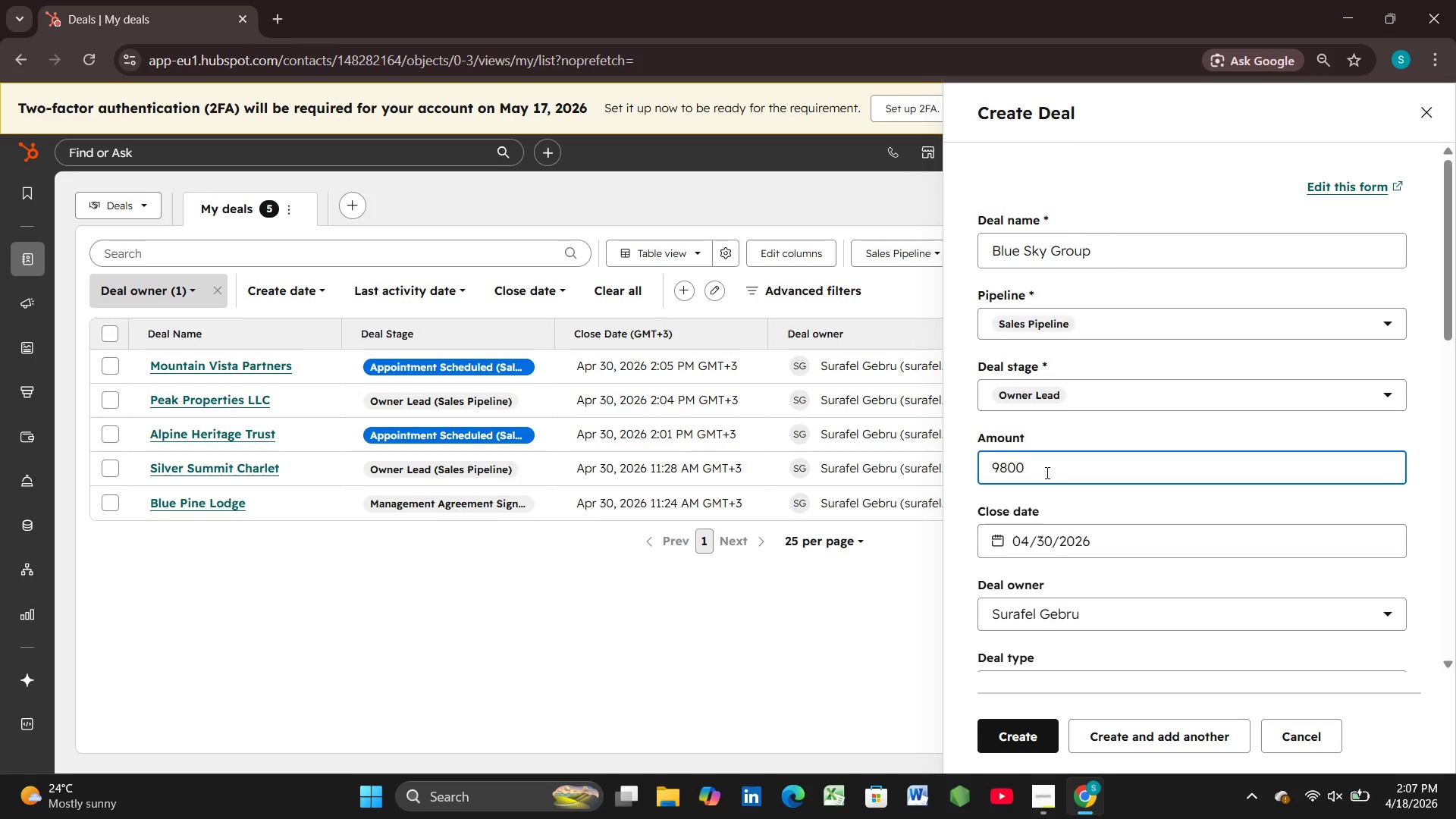 
key(Enter)
 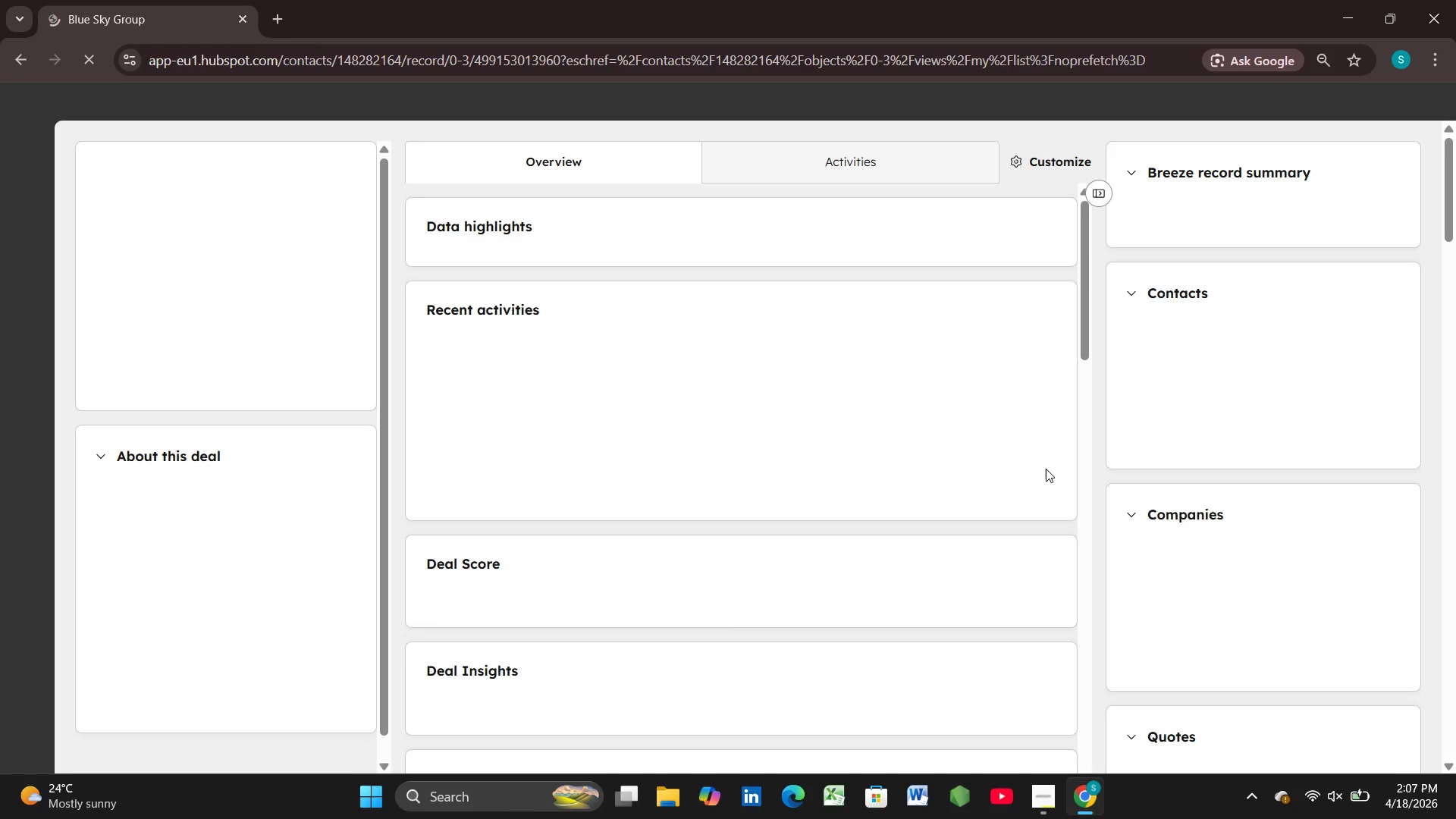 
wait(6.2)
 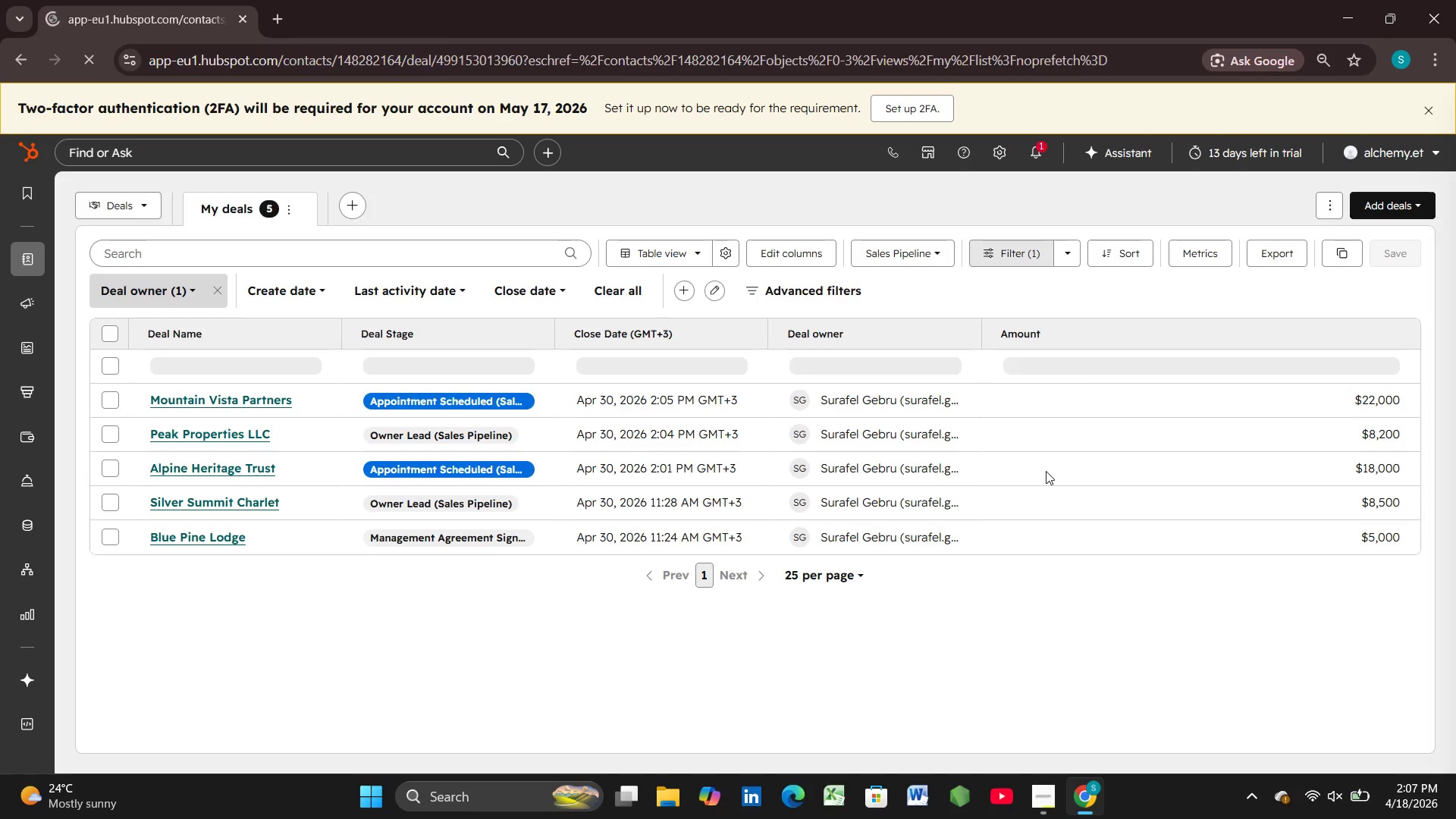 
mouse_move([99, 162])
 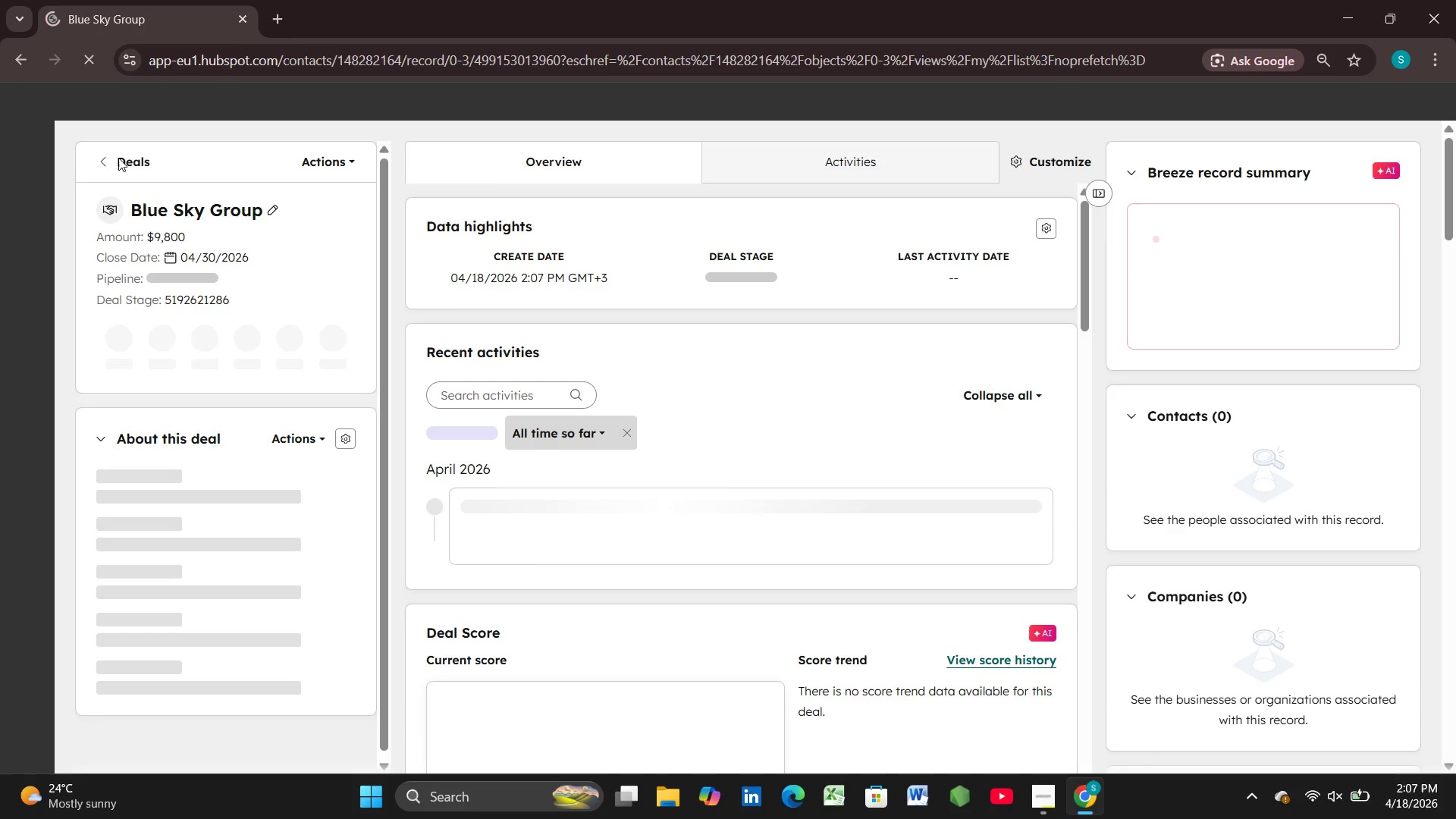 
left_click([118, 158])
 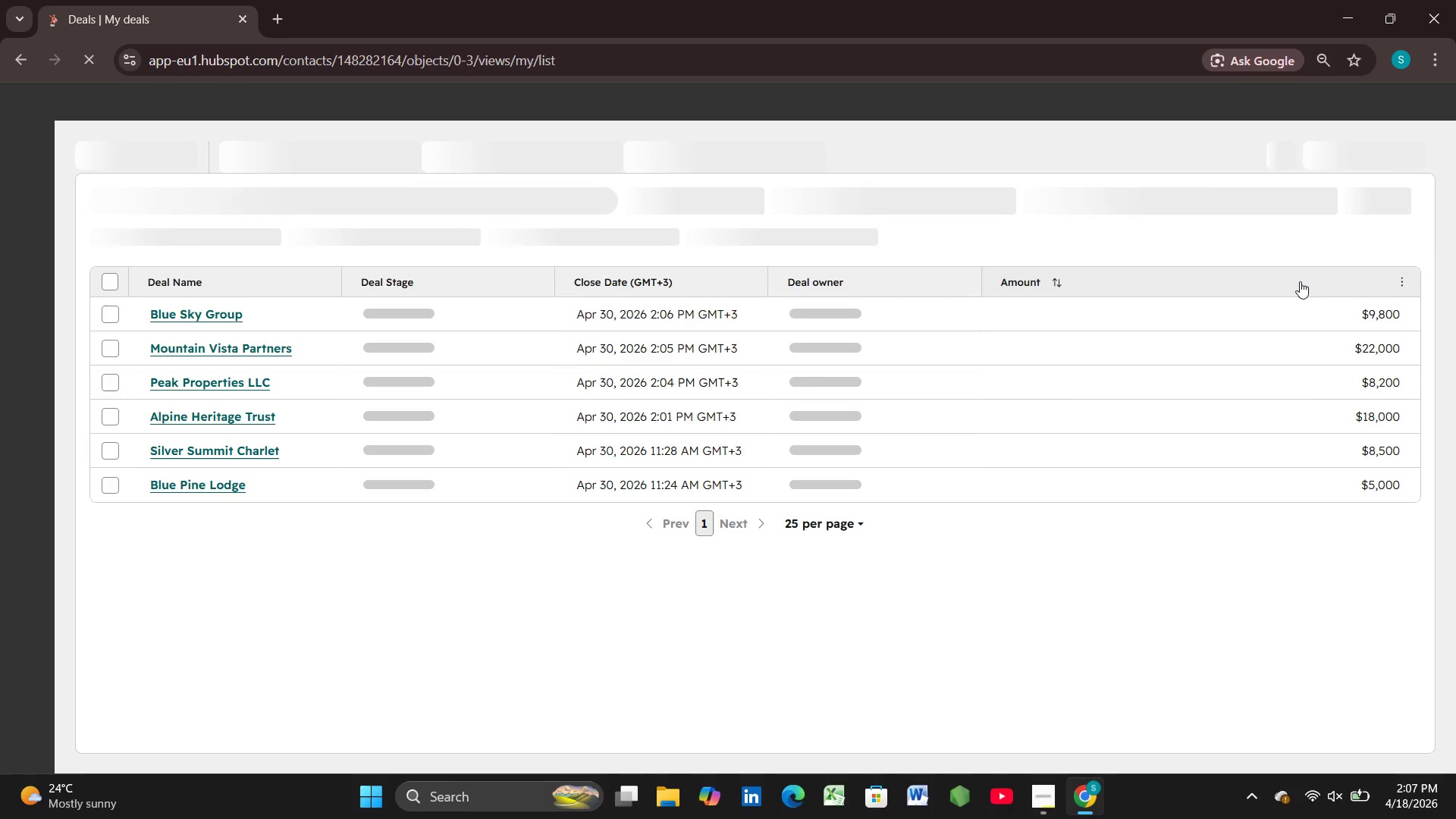 
wait(12.22)
 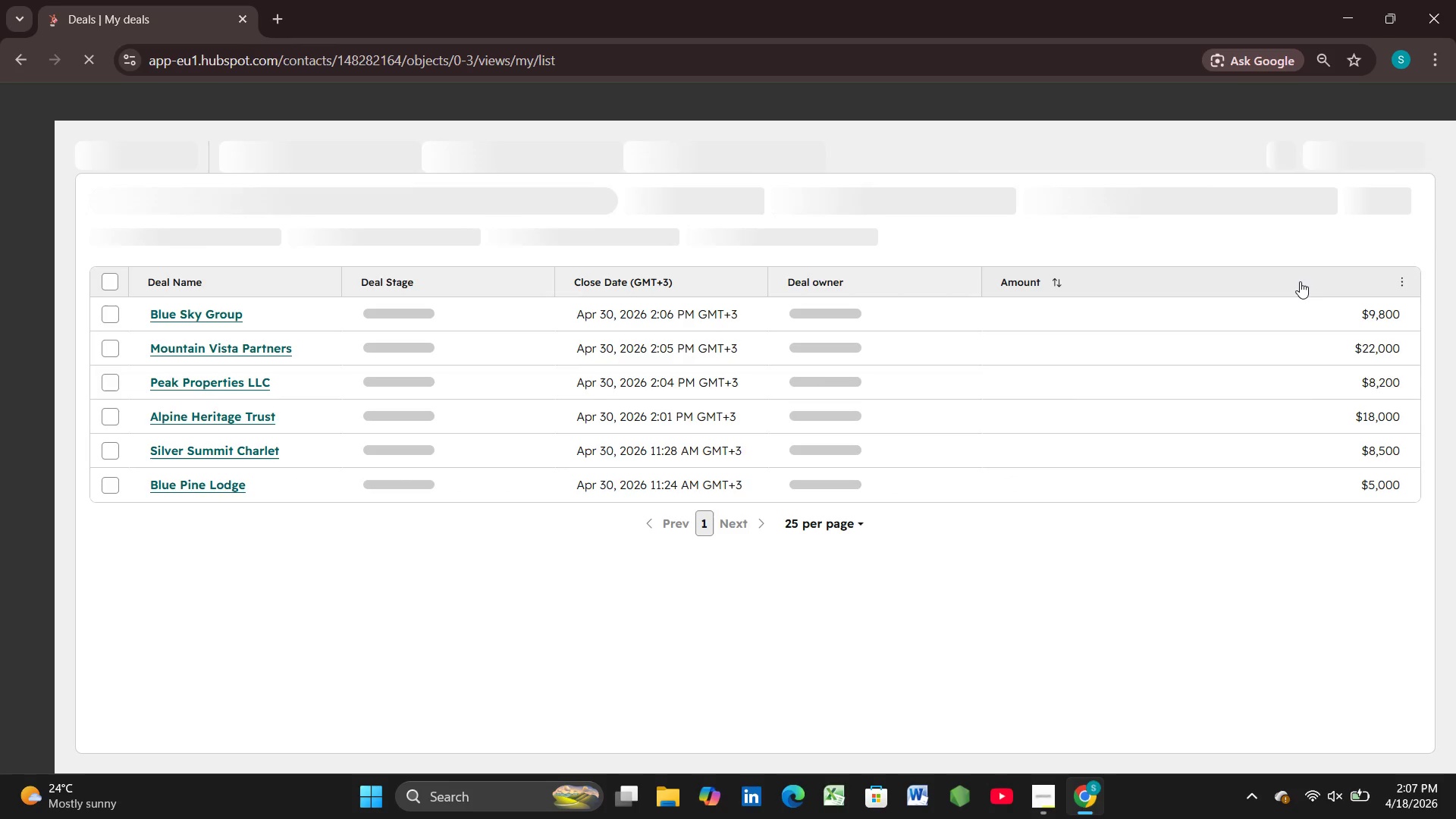 
left_click([1377, 155])
 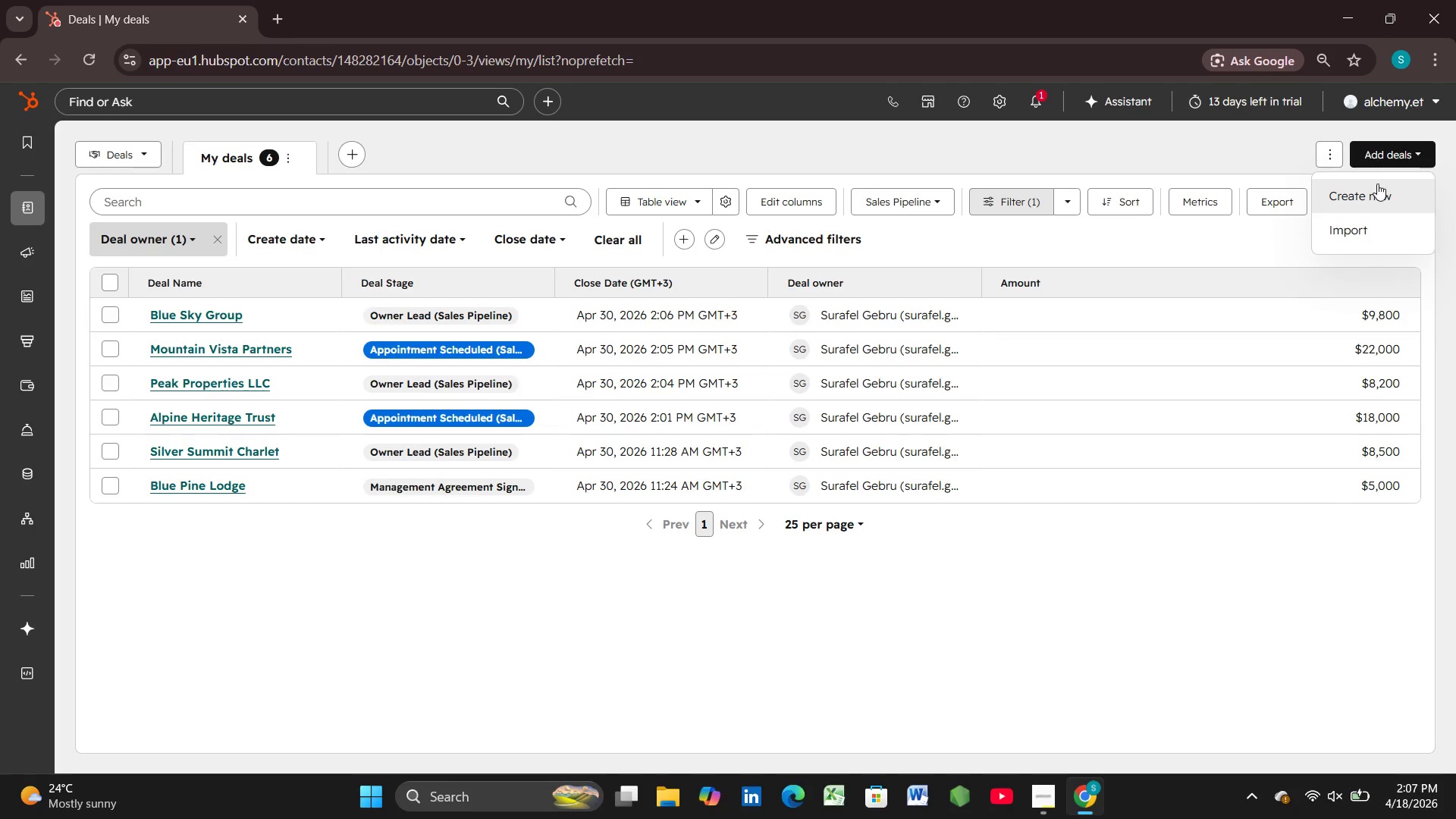 
left_click([1377, 184])
 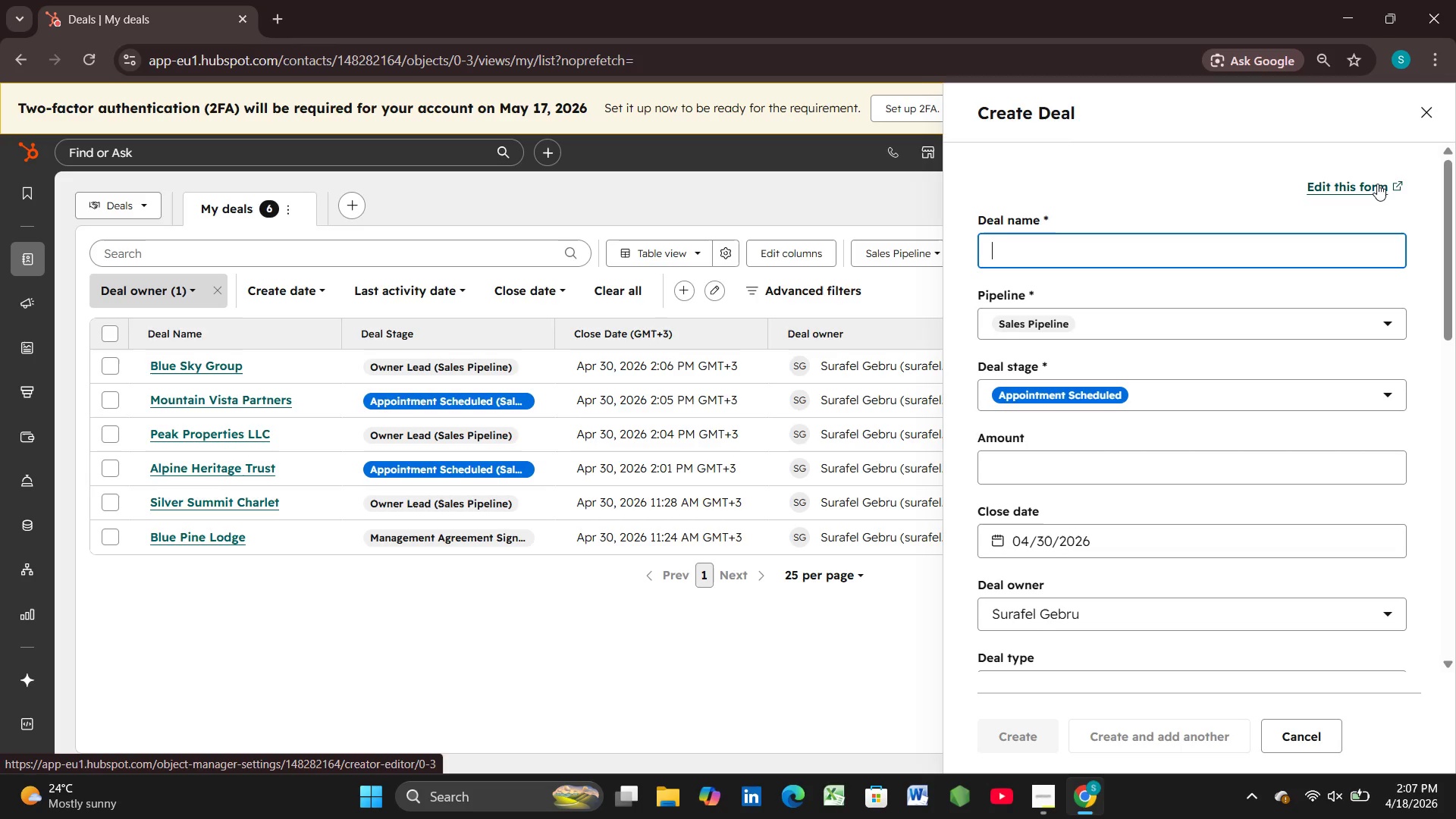 
wait(21.95)
 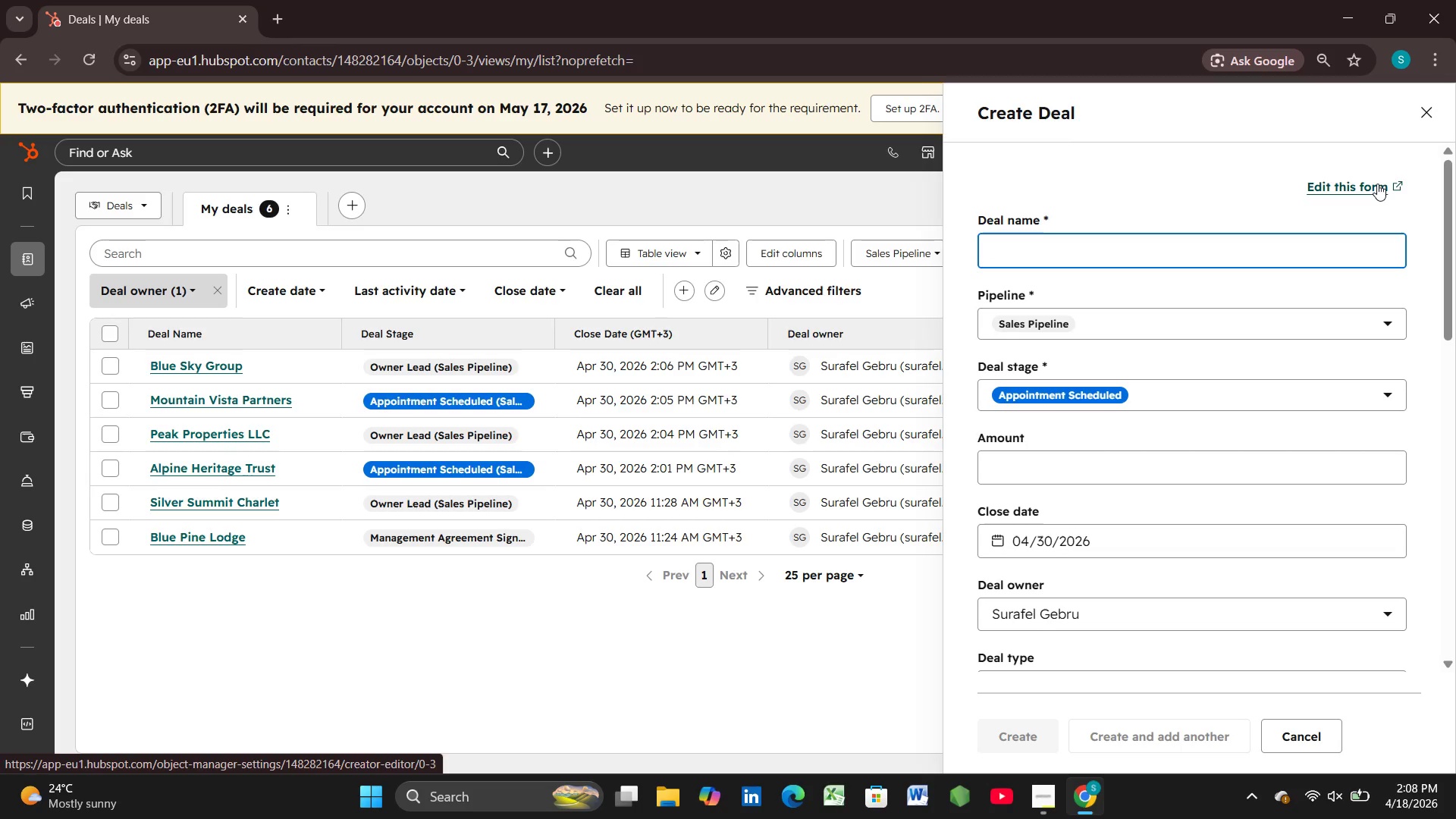 
type(High Altitiude )
key(Backspace)
key(Backspace)
type( )
key(Backspace)
type(e)
 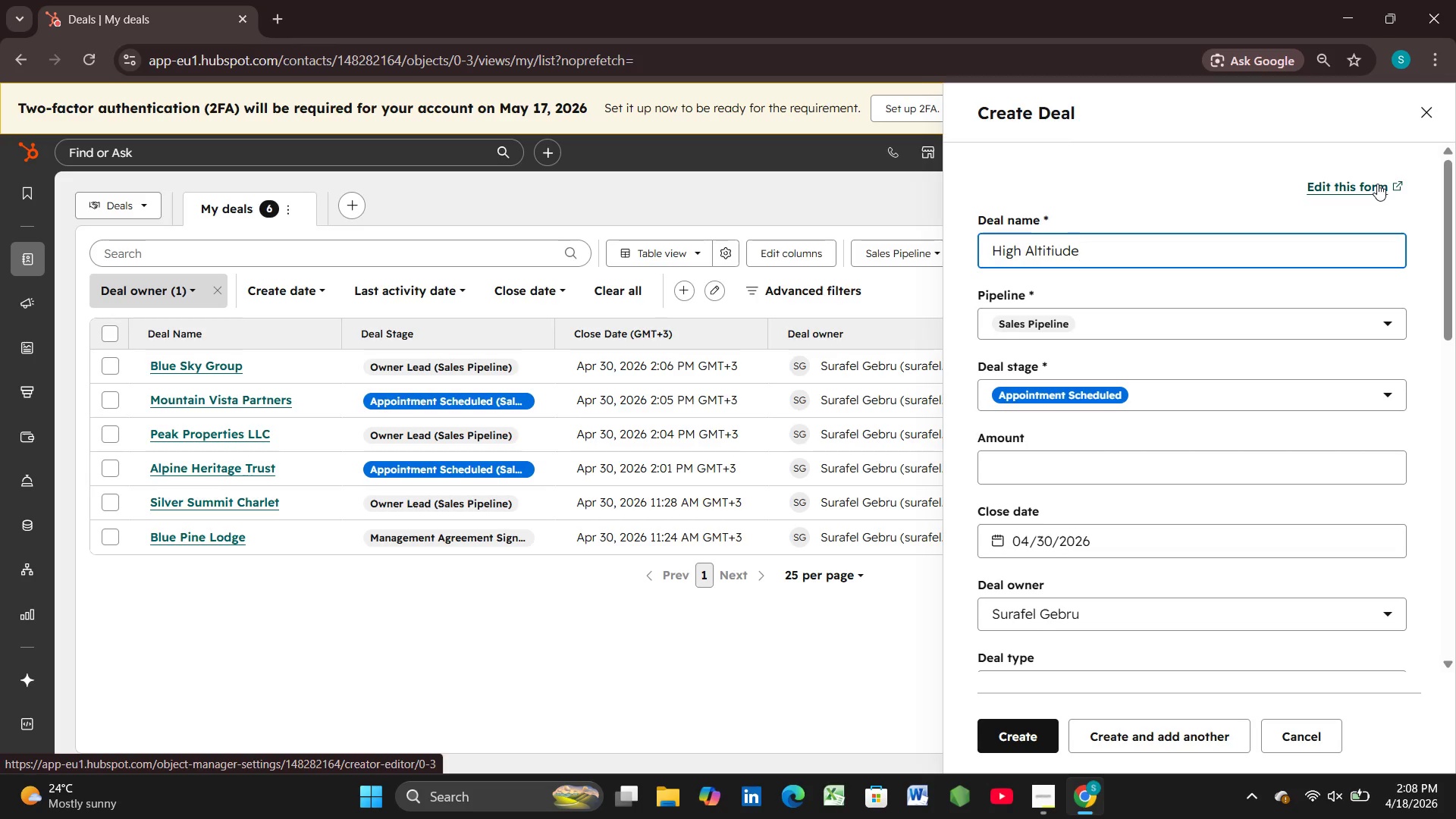 
wait(5.5)
 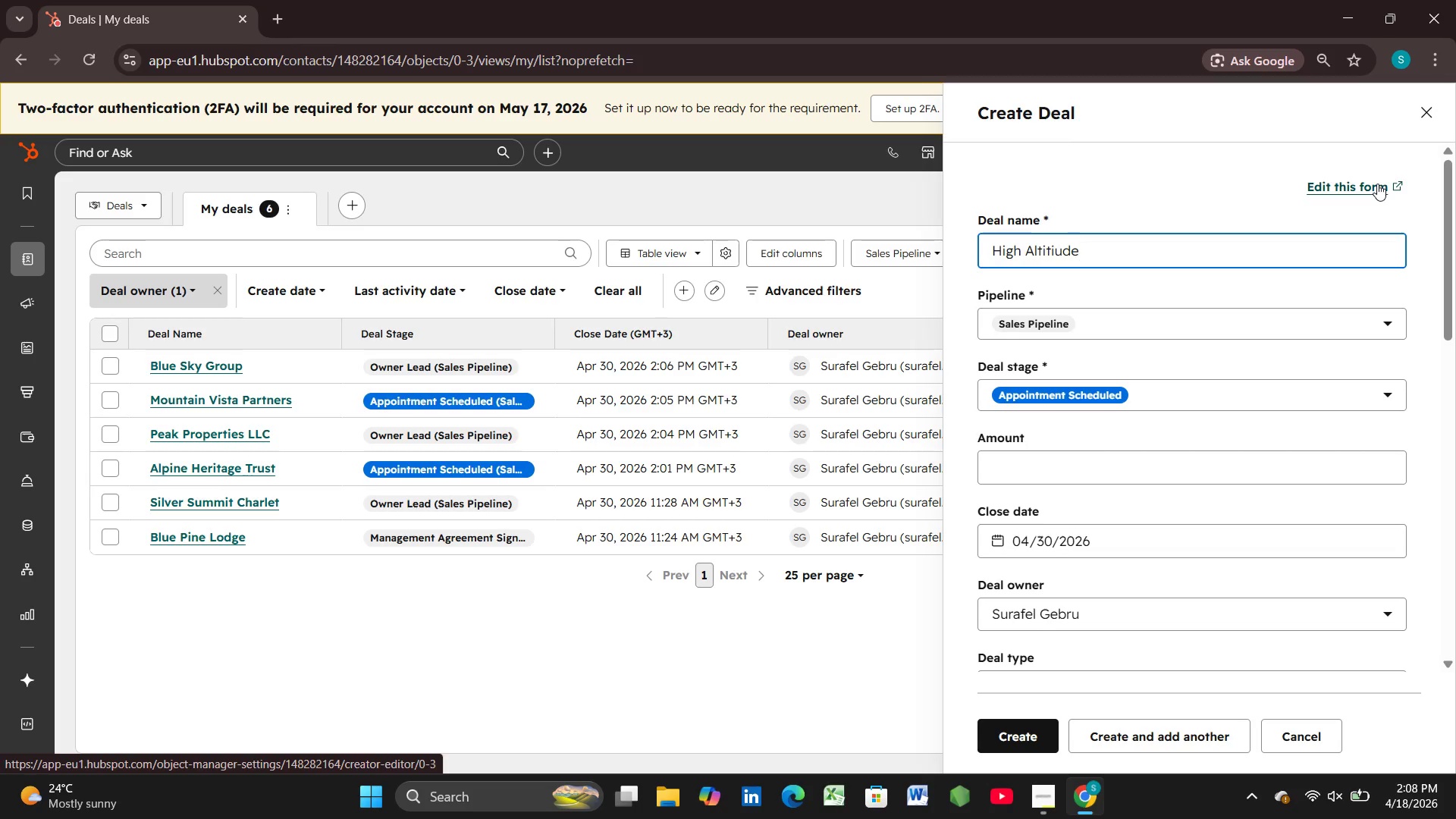 
key(ArrowLeft)
 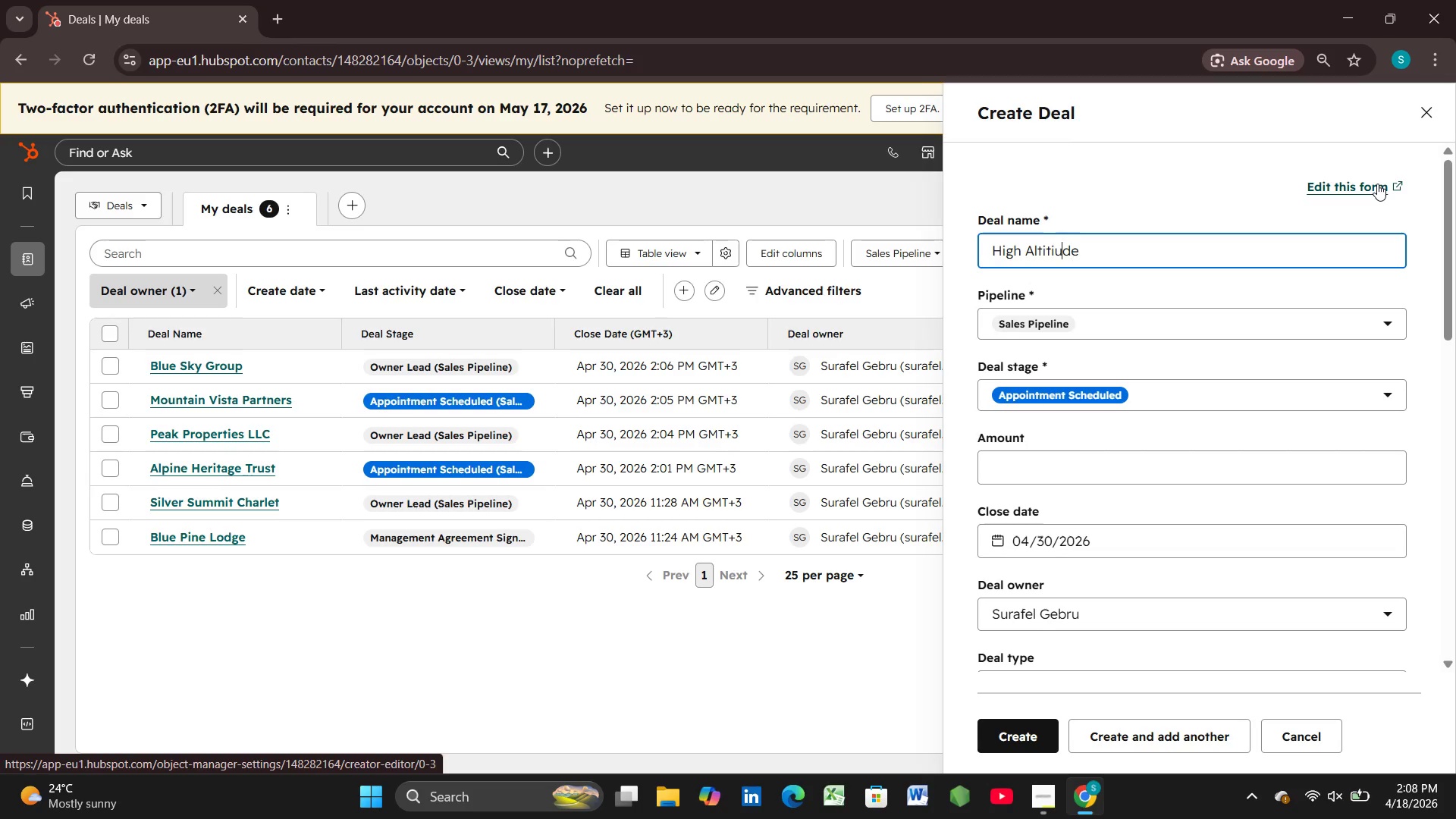 
key(ArrowLeft)
 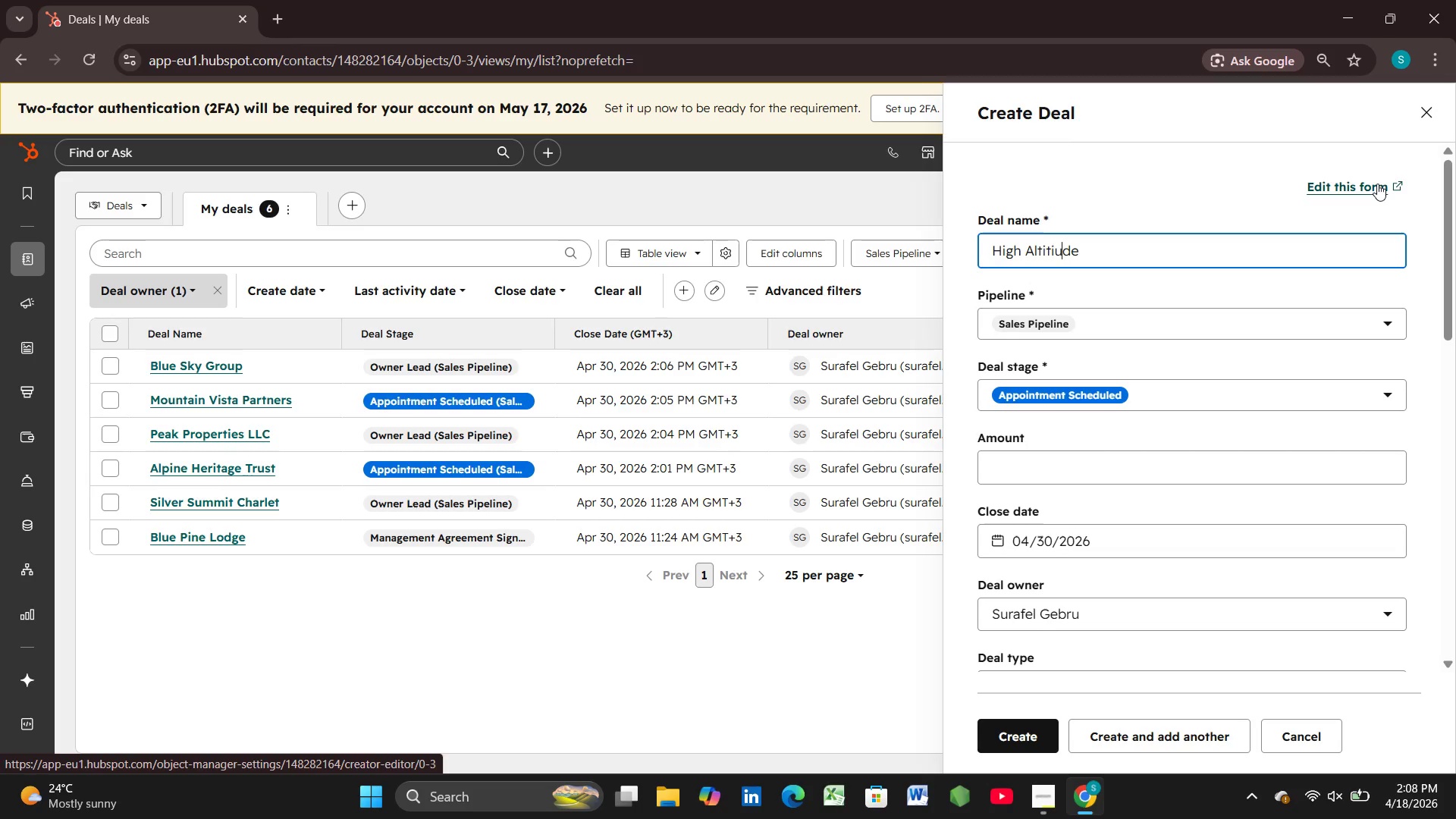 
key(ArrowLeft)
 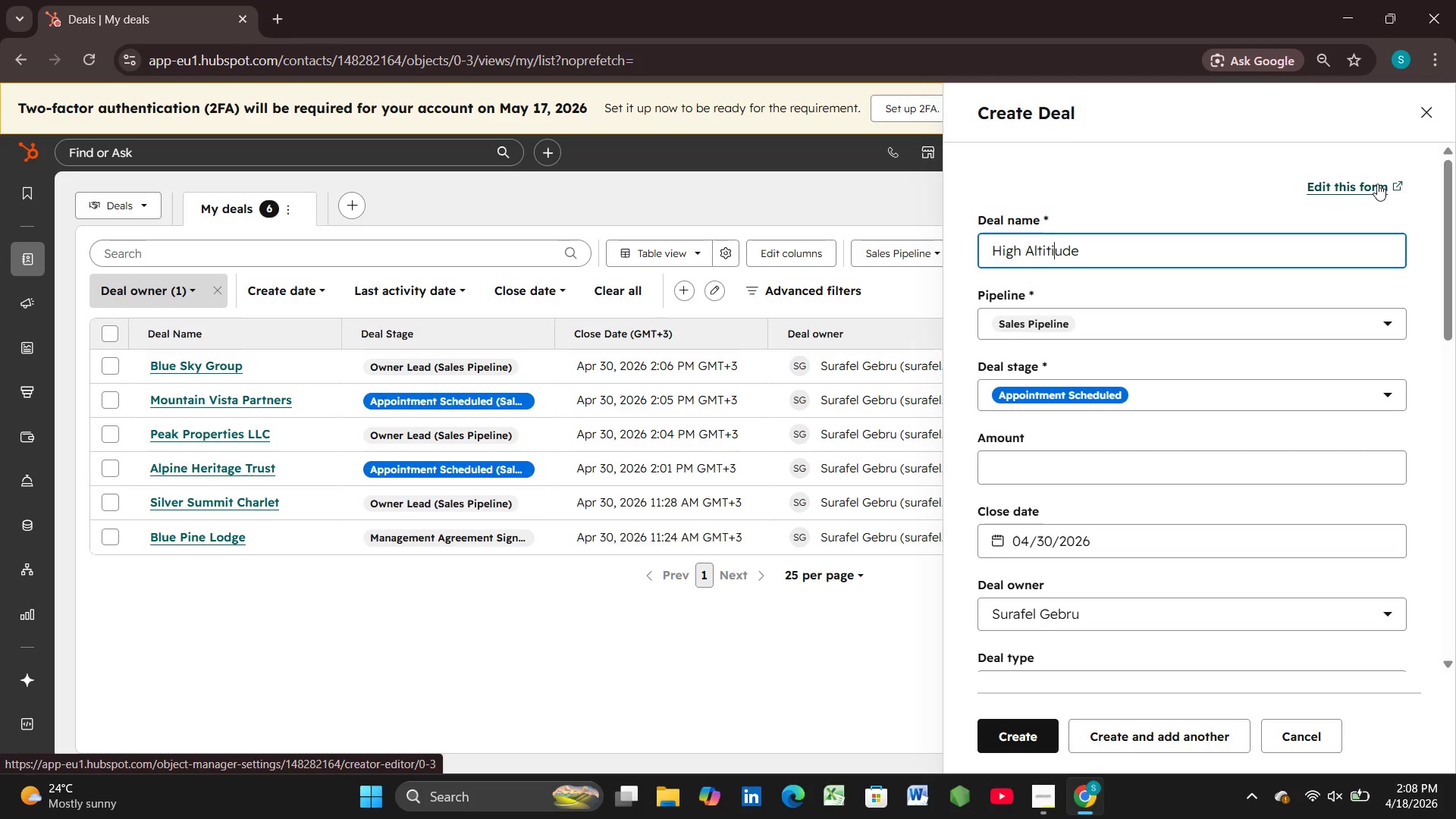 
key(ArrowLeft)
 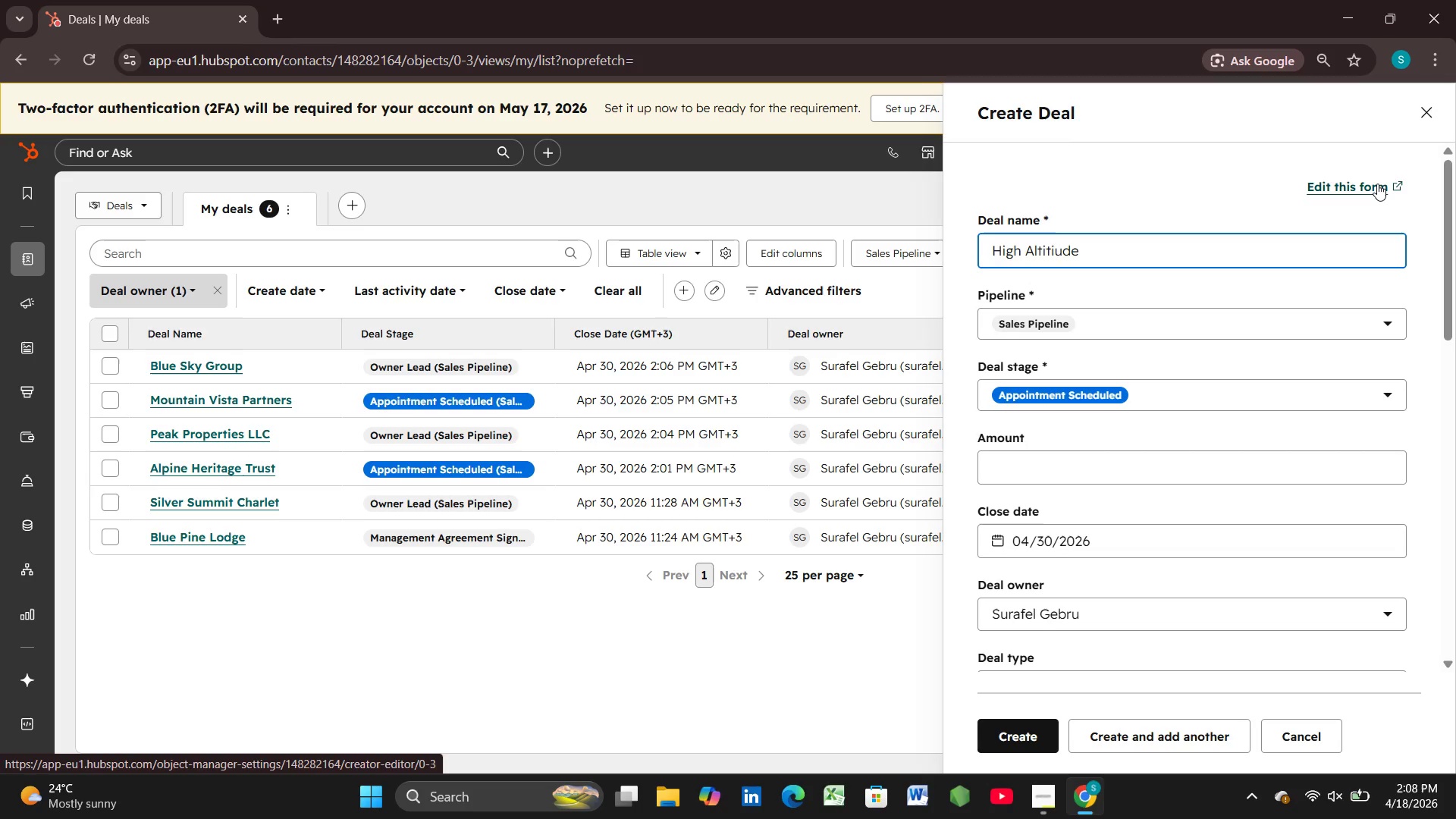 
key(Numpad0)
 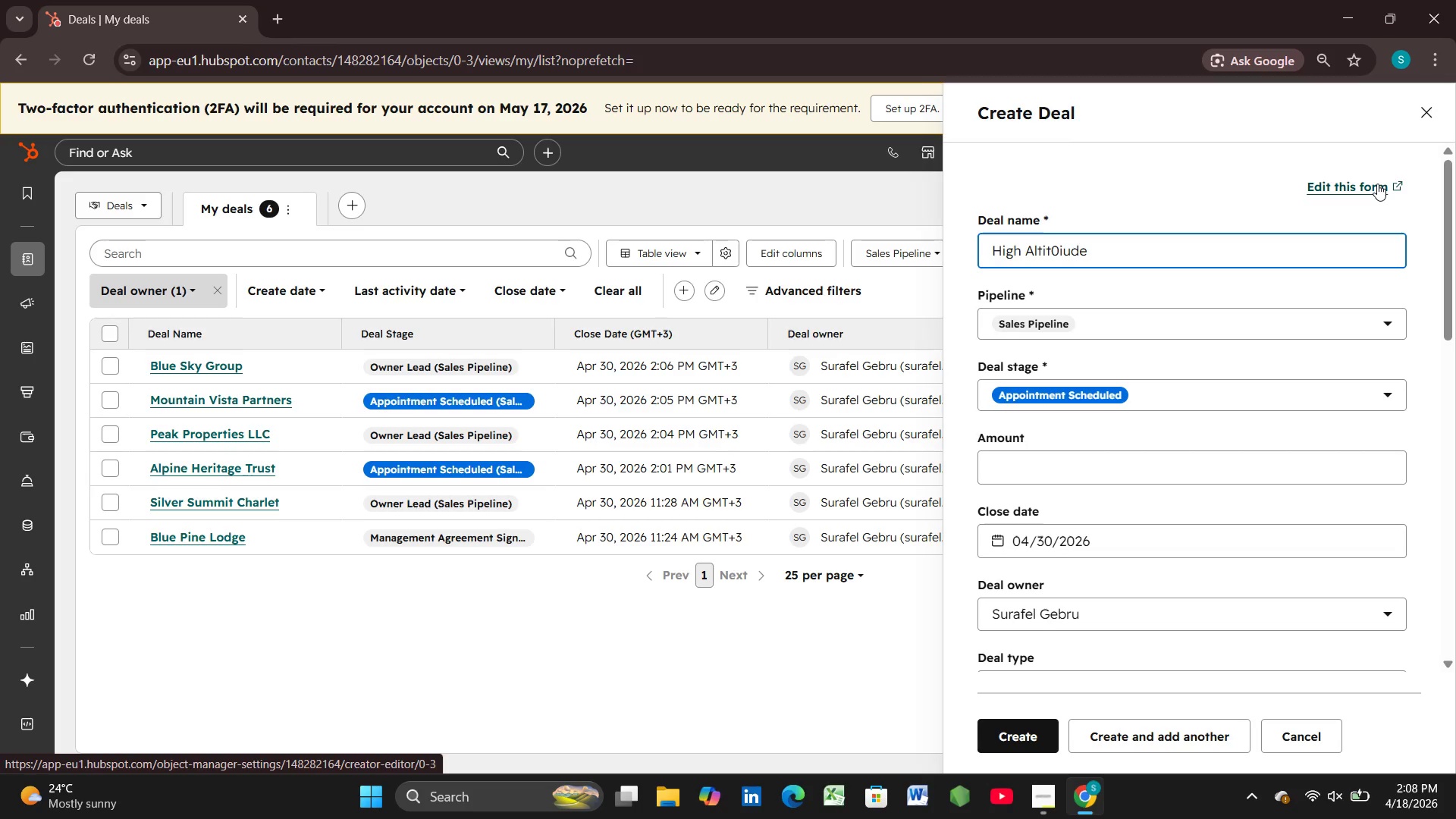 
key(ArrowRight)
 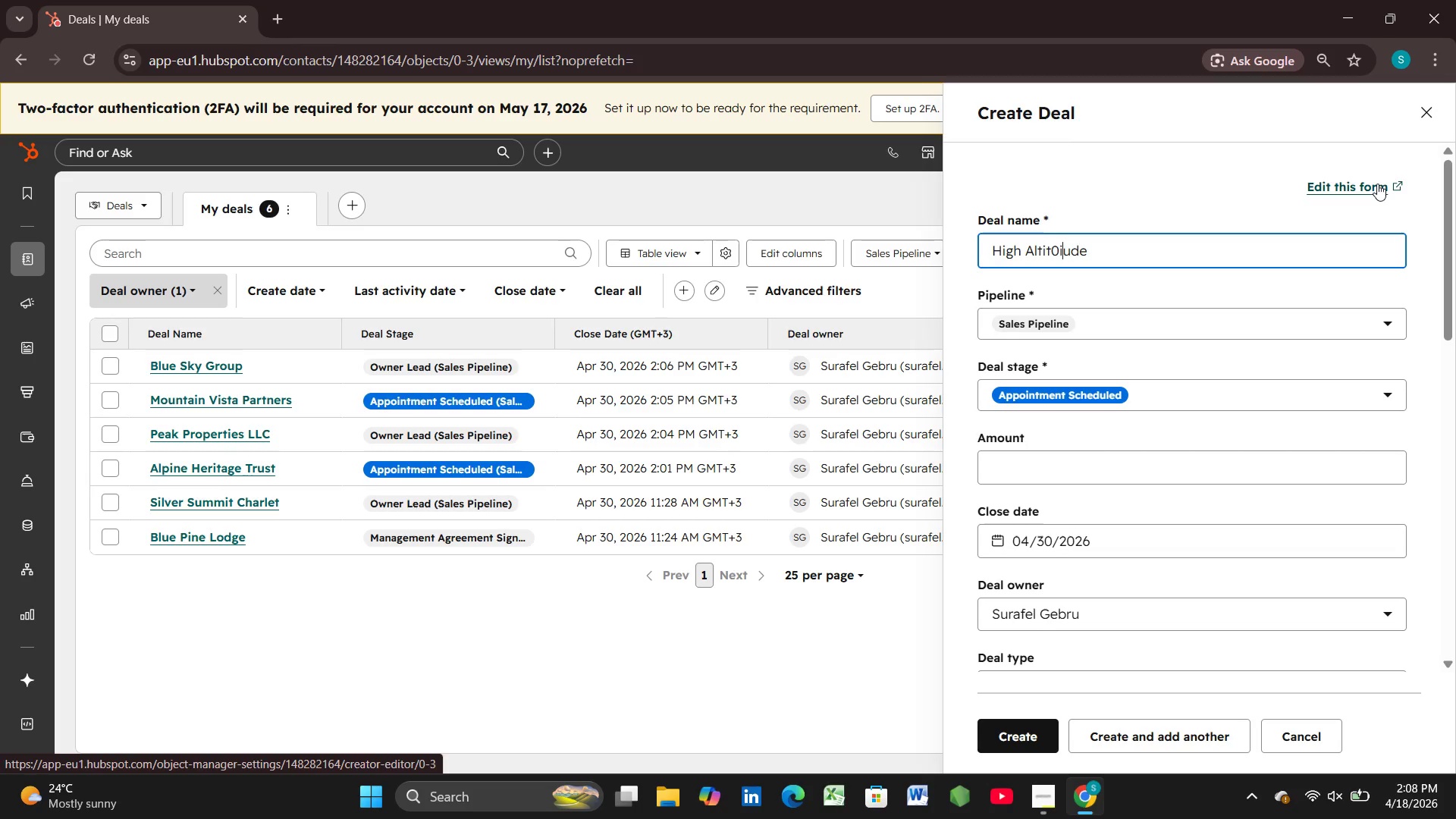 
key(Backspace)
 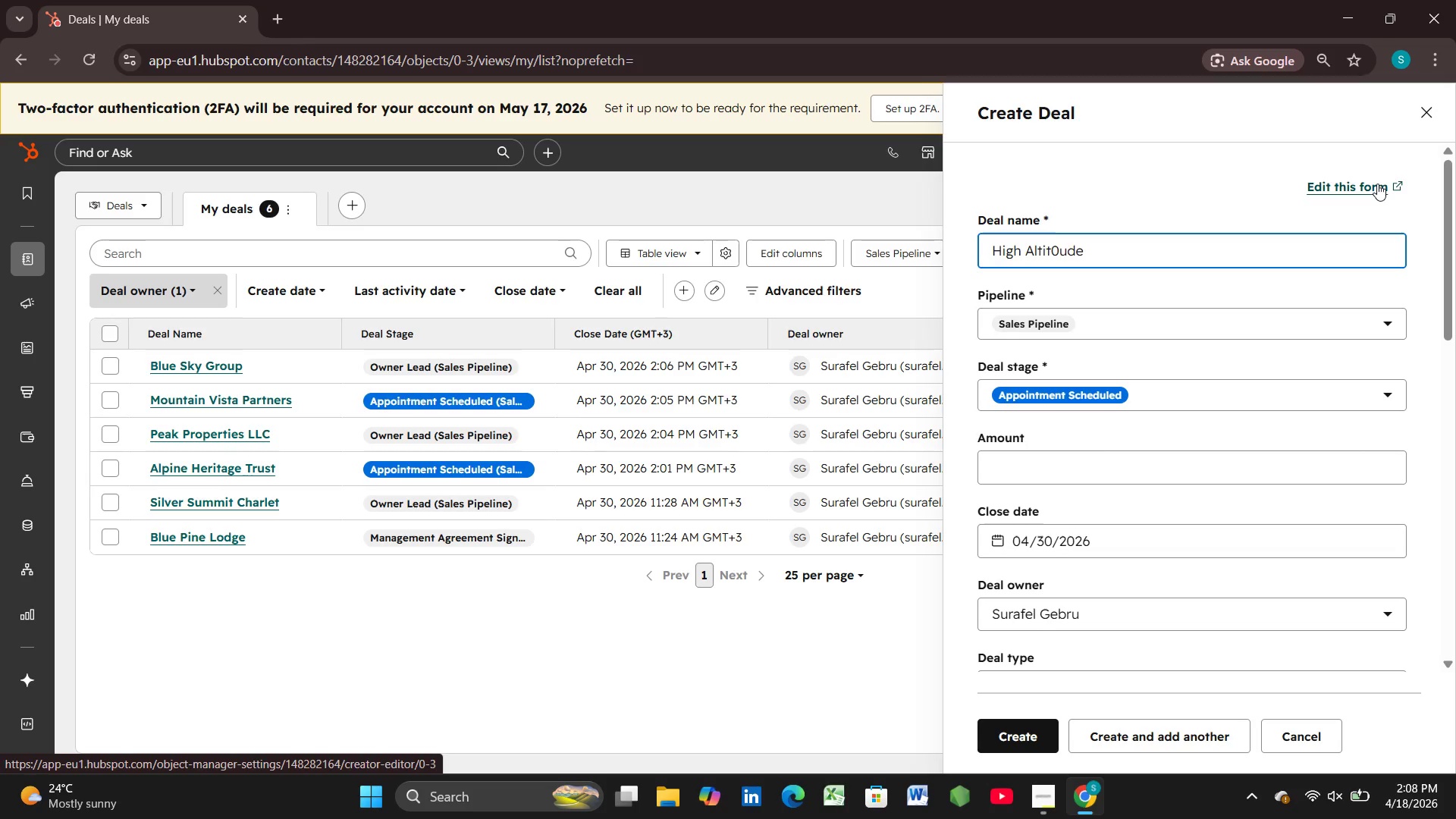 
key(Backspace)
 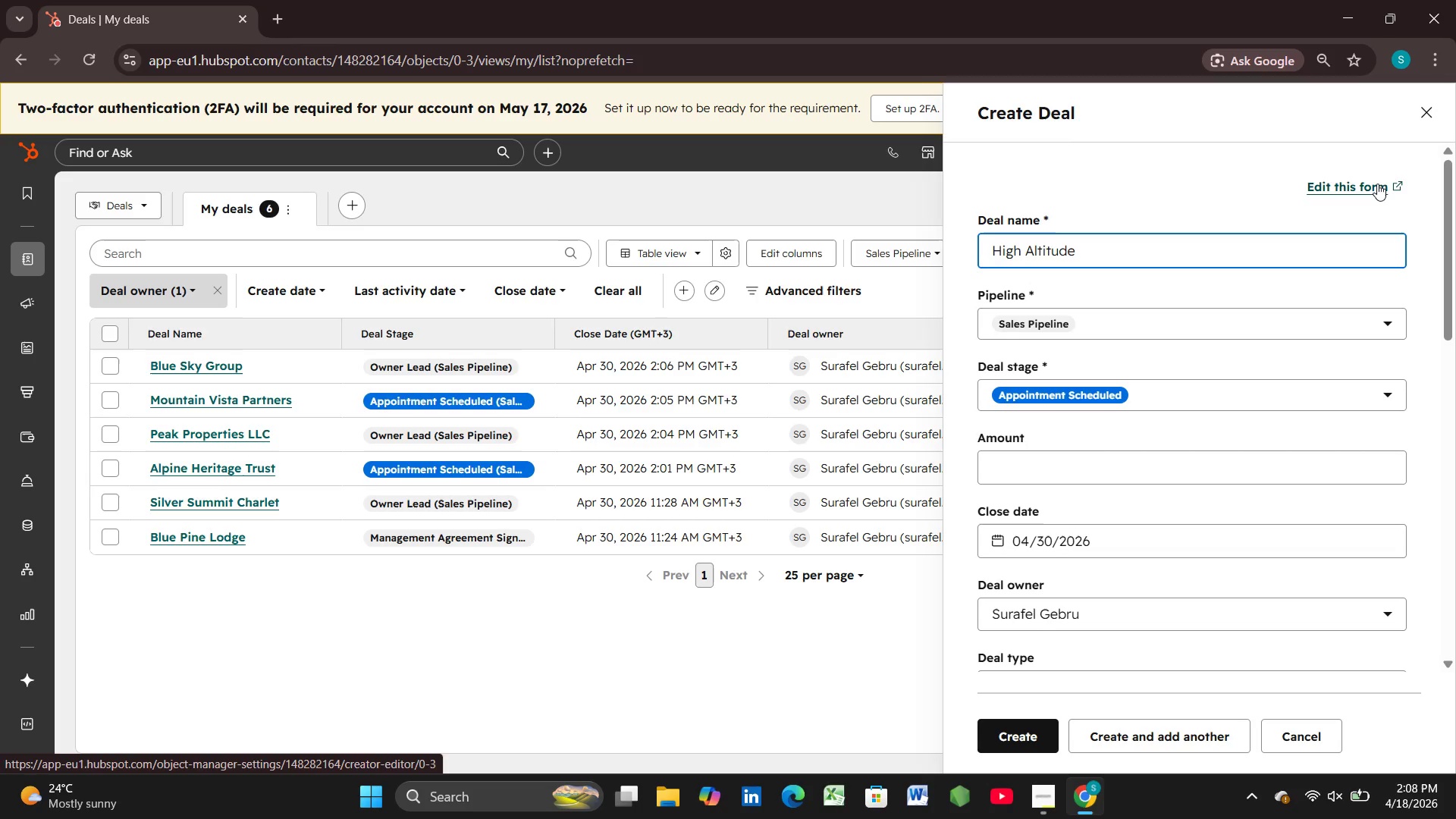 
key(ArrowRight)
 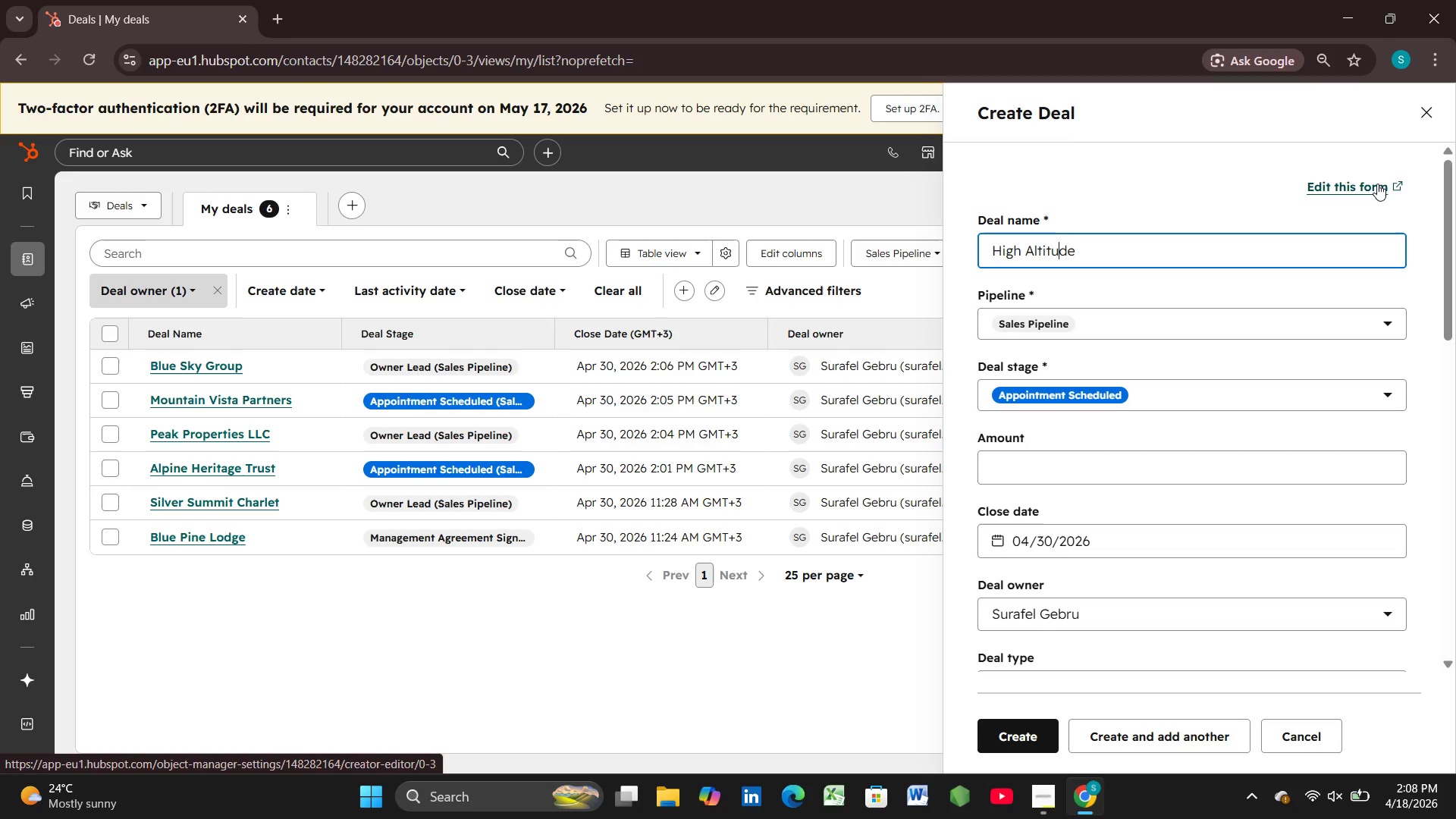 
key(ArrowRight)
 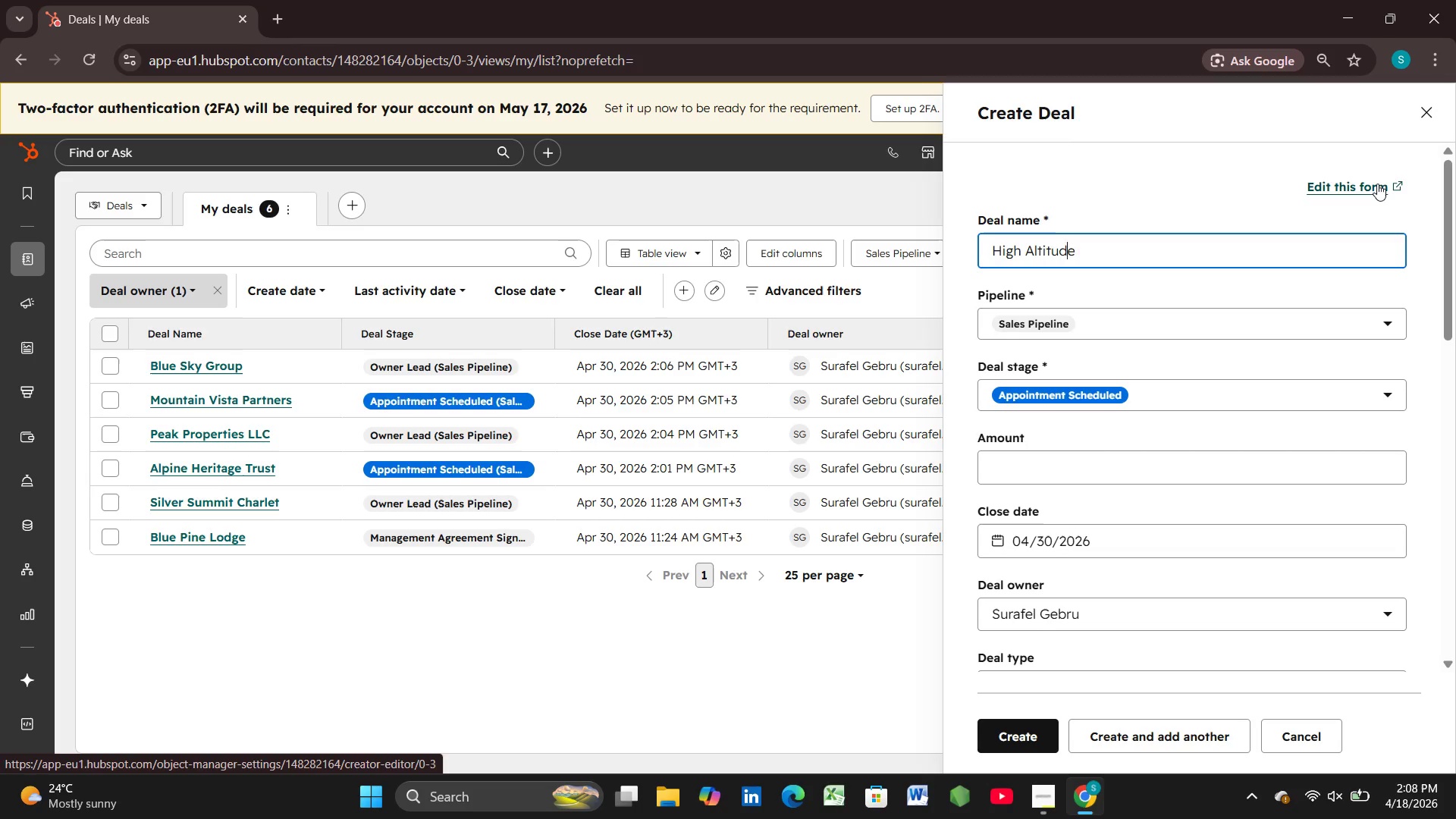 
key(Space)
 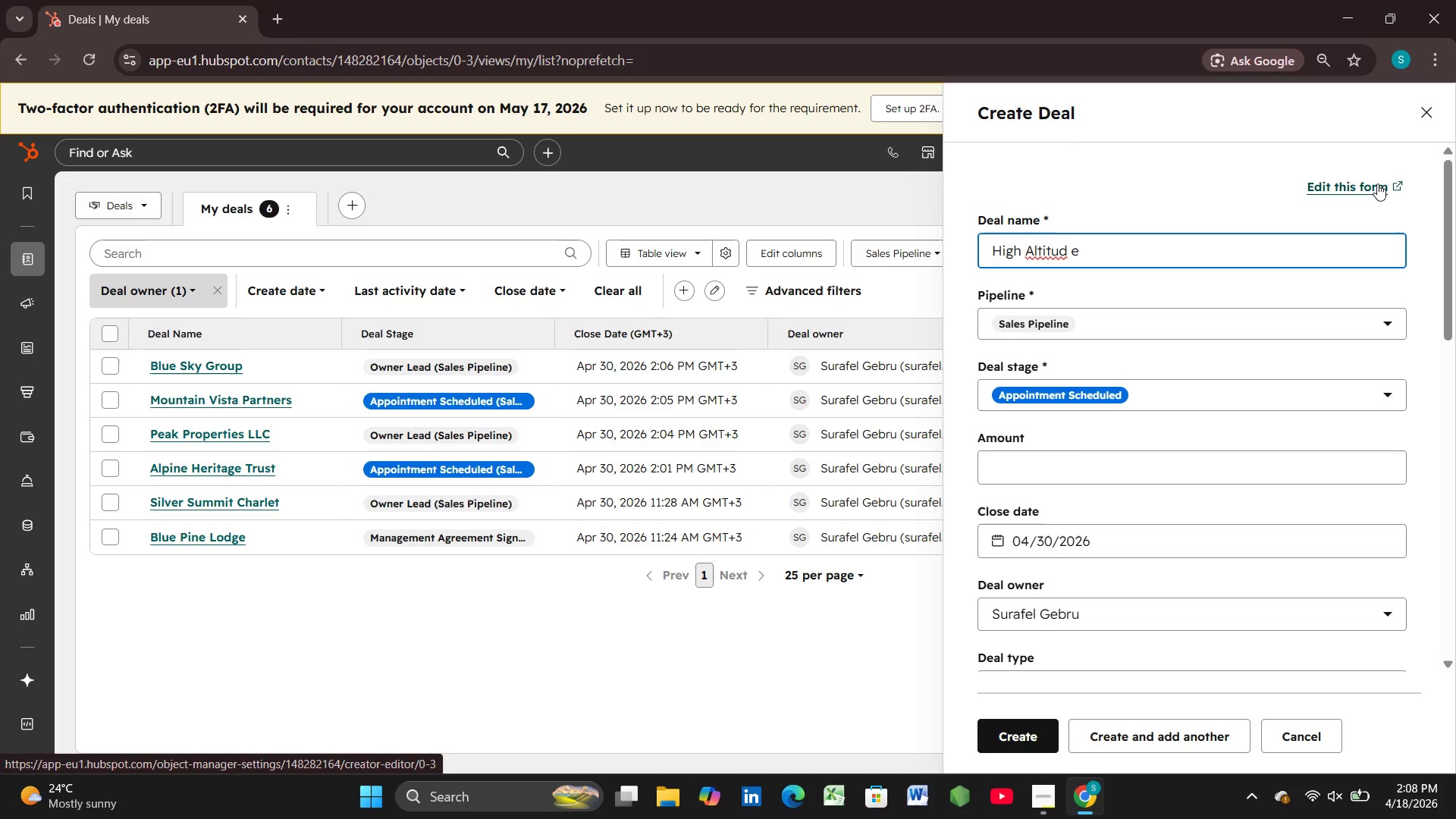 
key(Backspace)
 